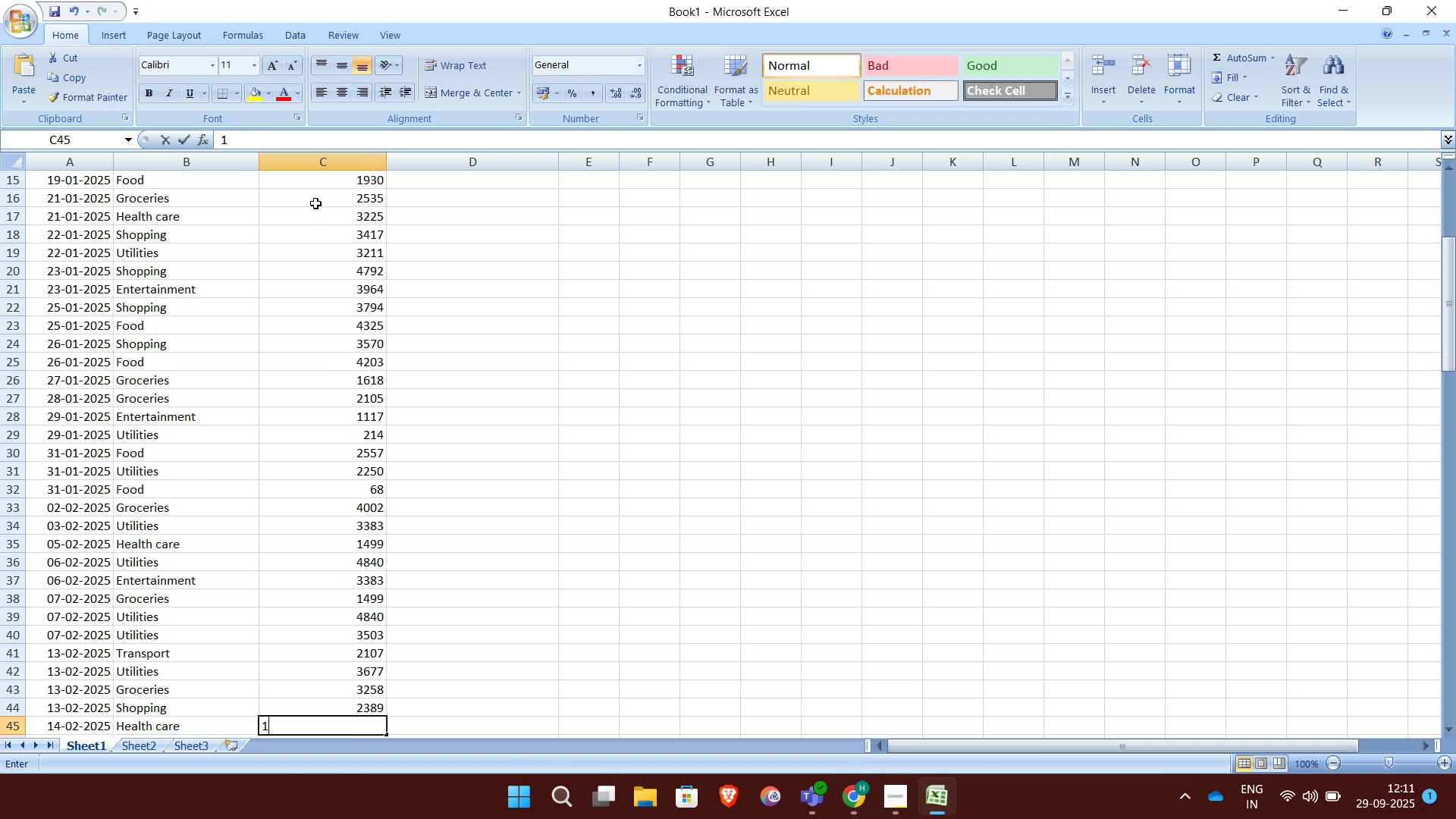 
type(1309)
 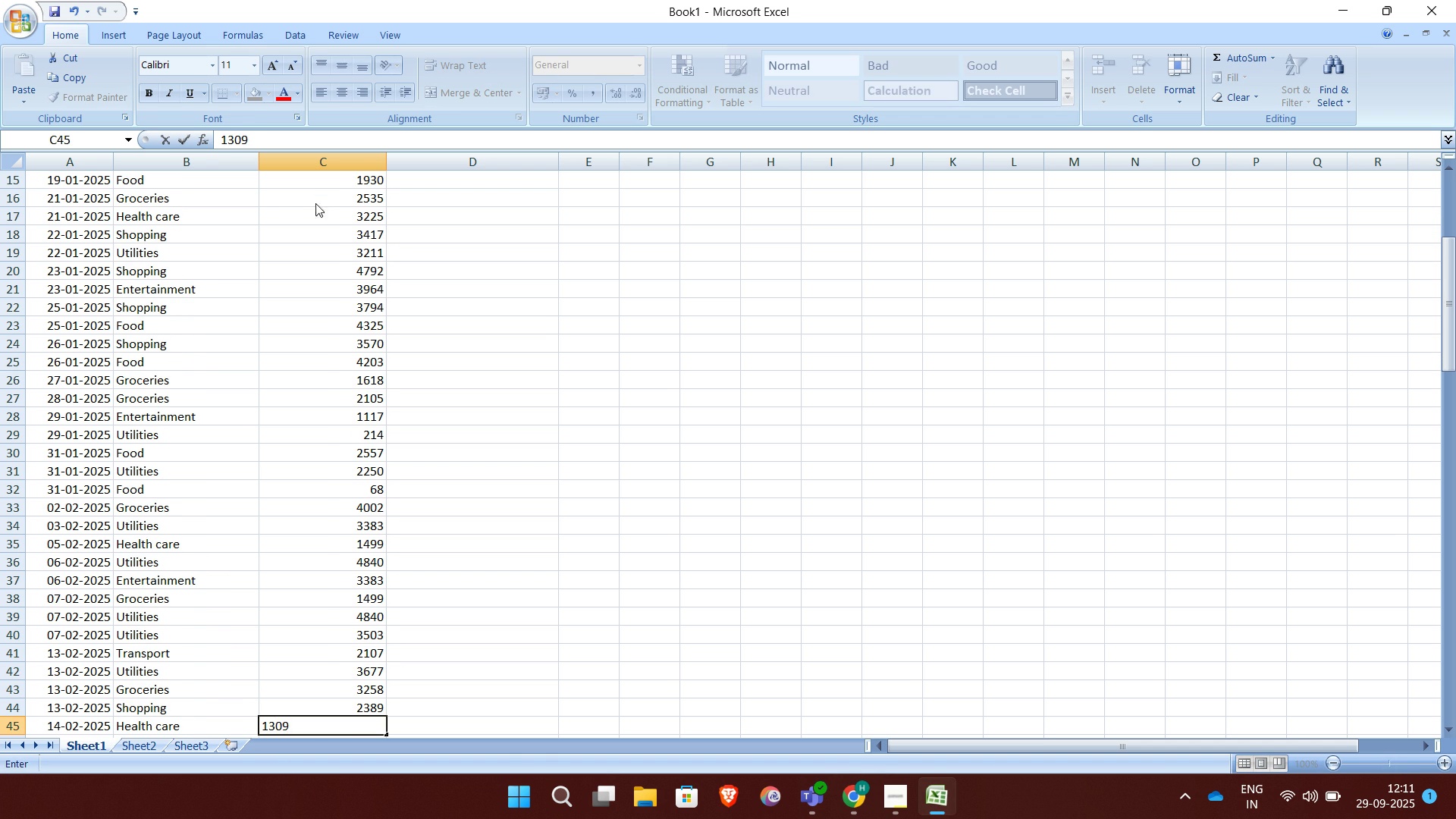 
key(Enter)
 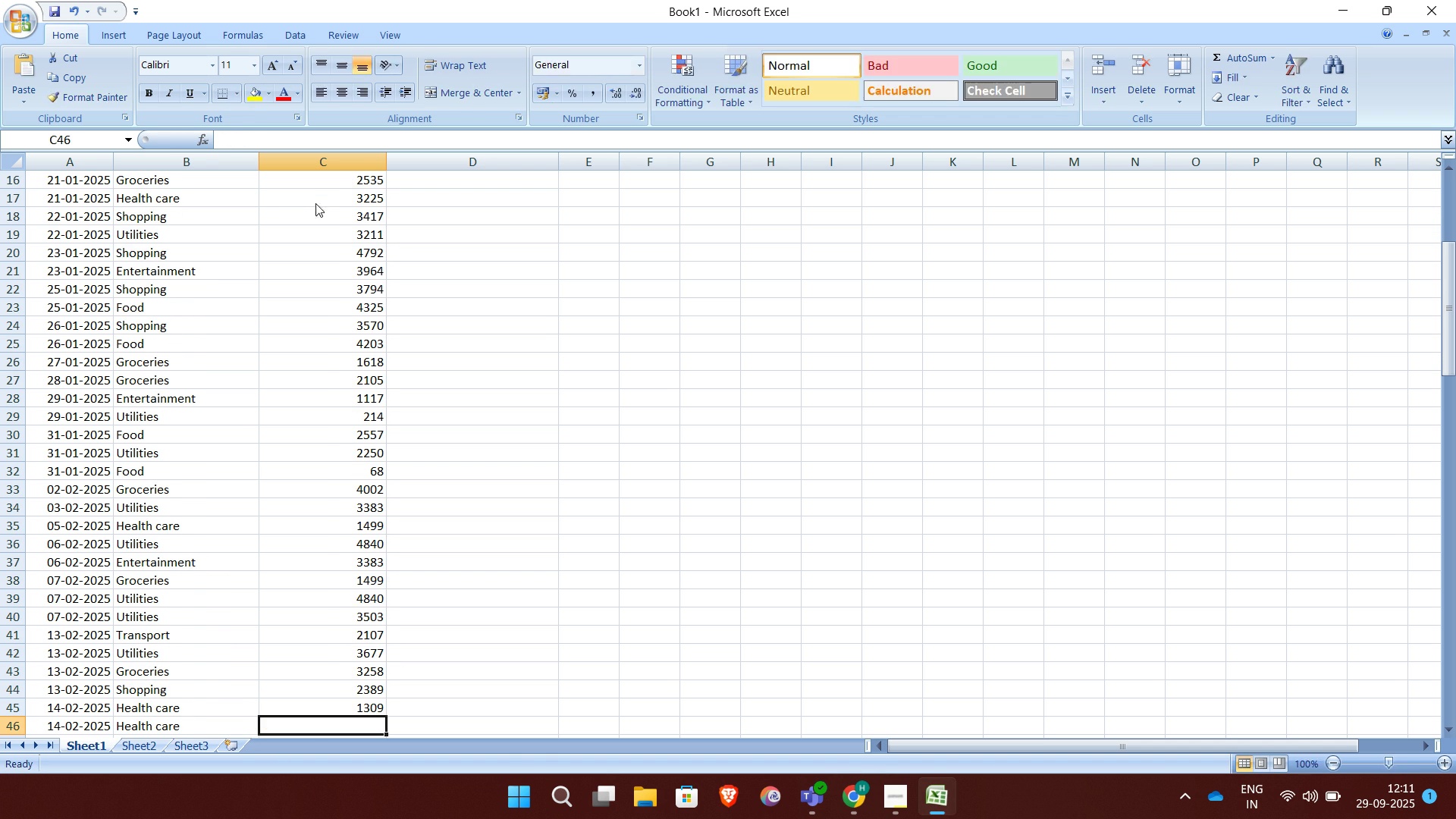 
type(4533)
 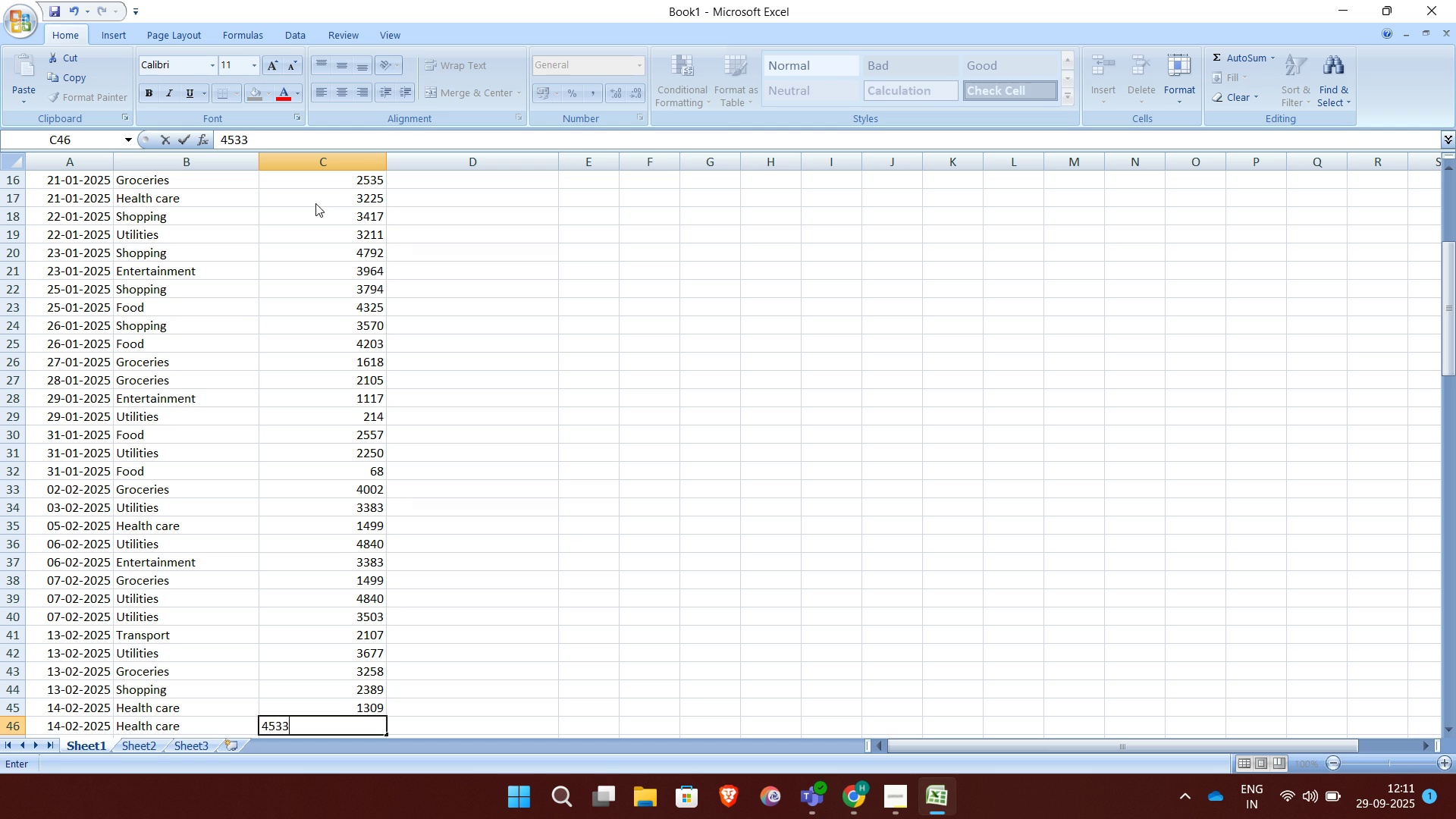 
key(Enter)
 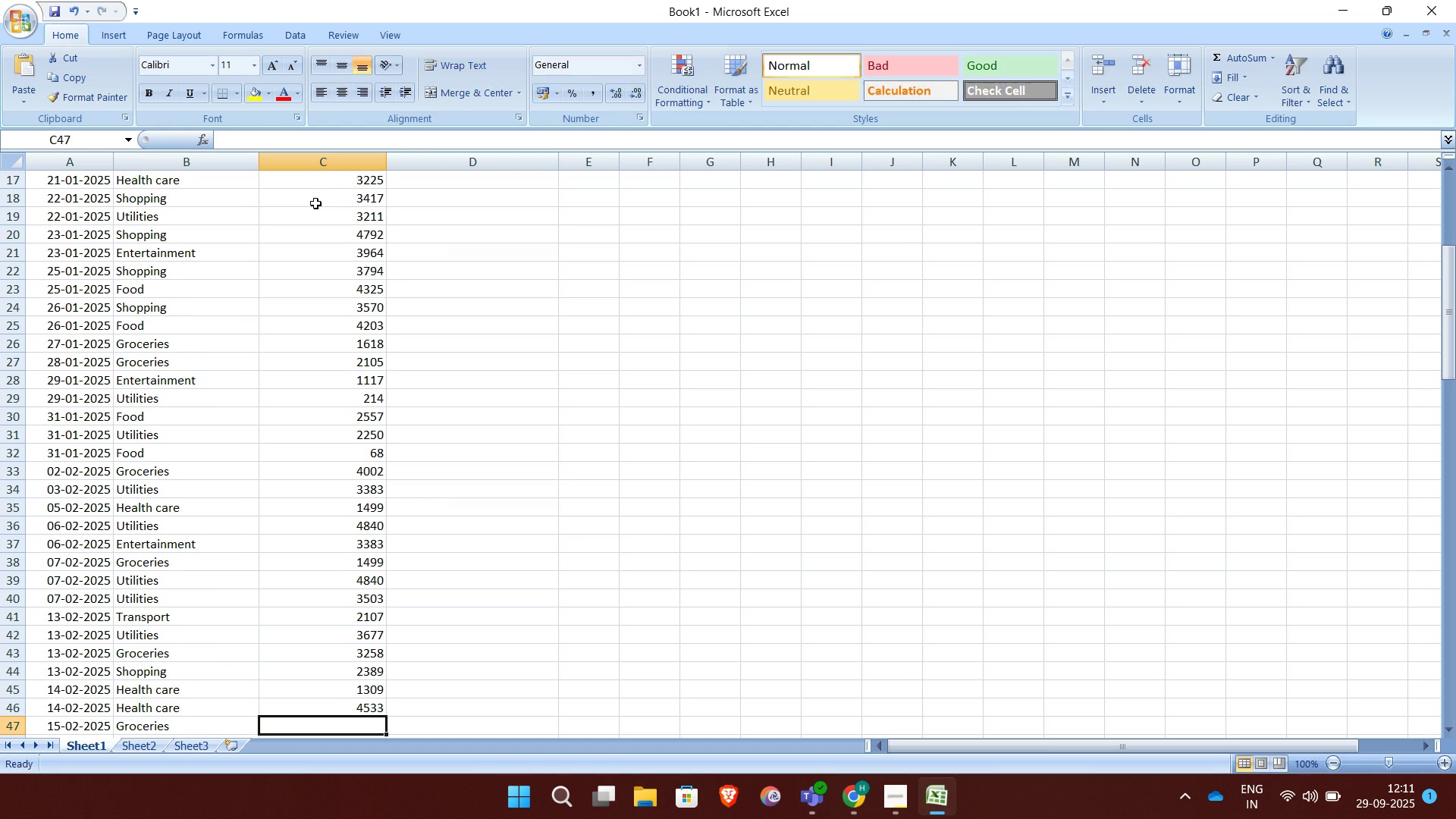 
type(2787)
 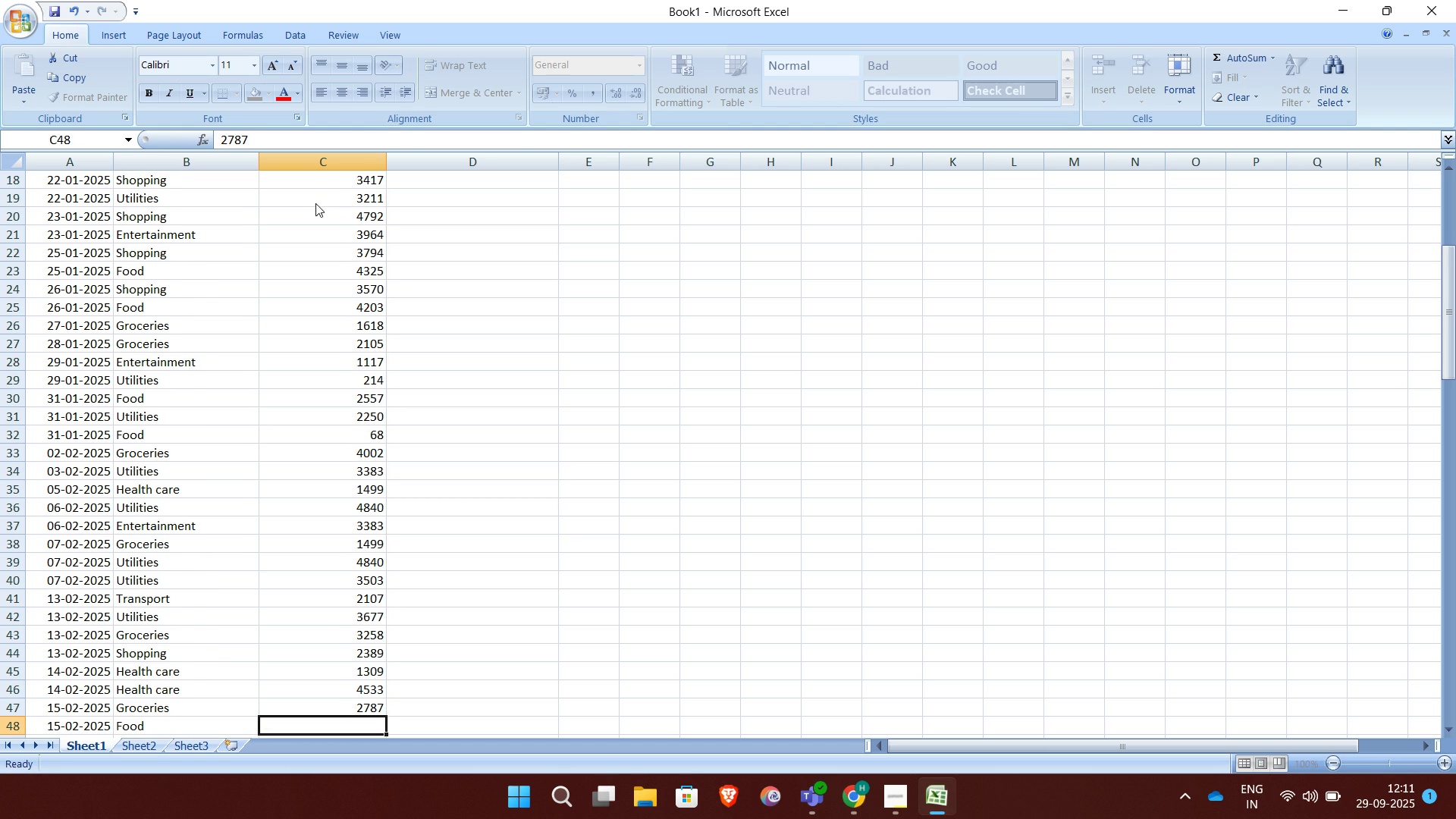 
key(Enter)
 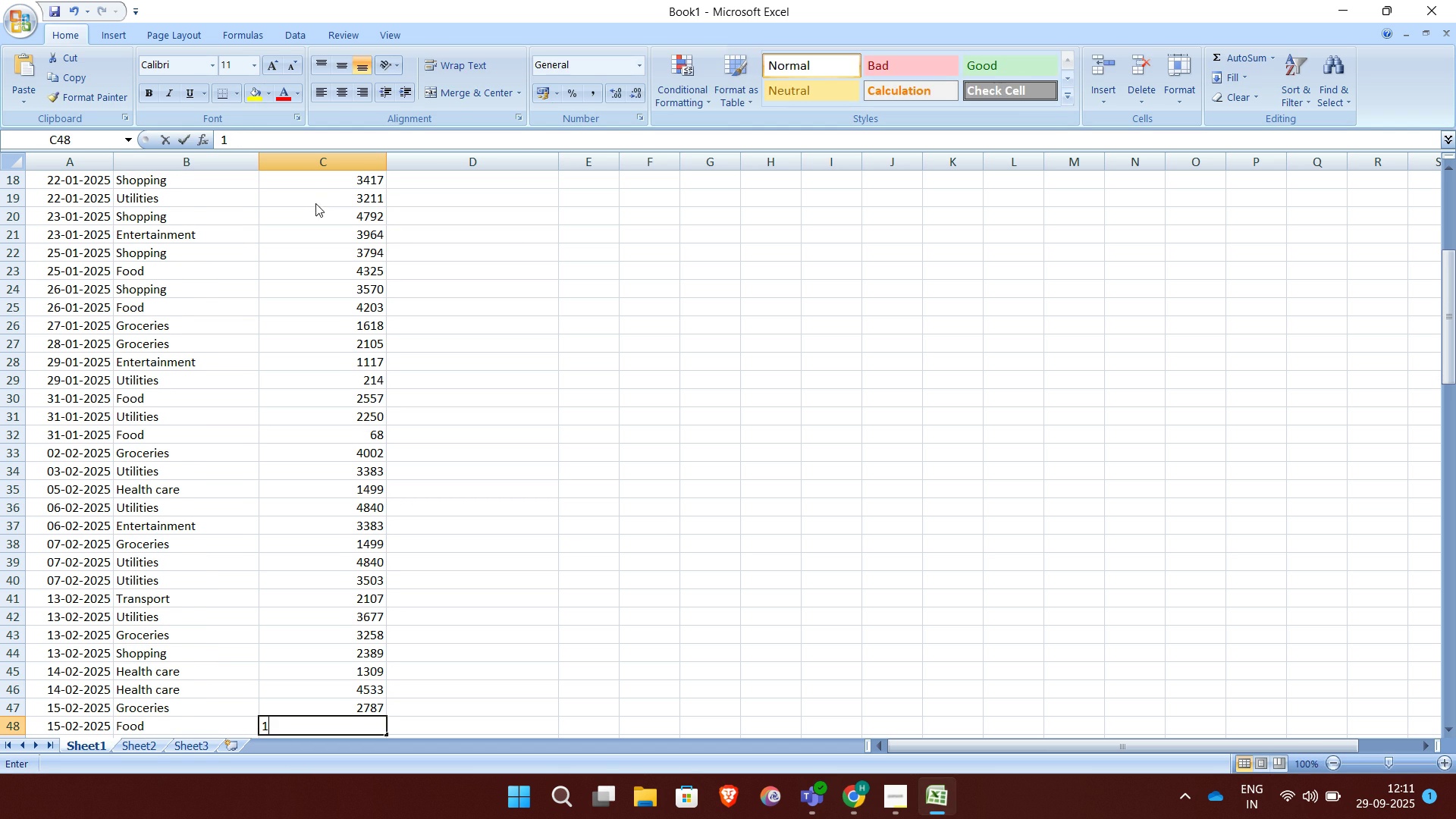 
type(147)
 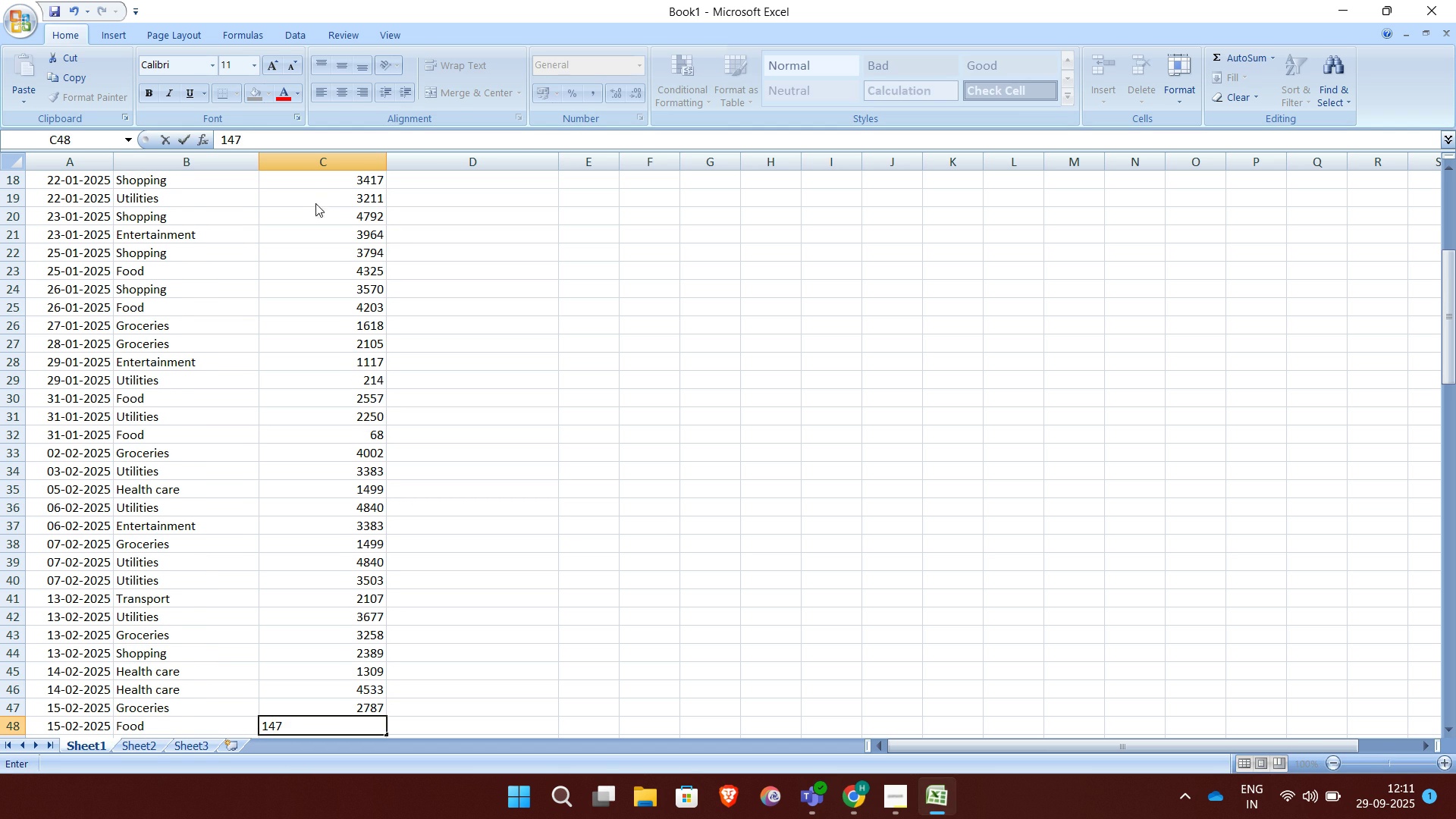 
key(Enter)
 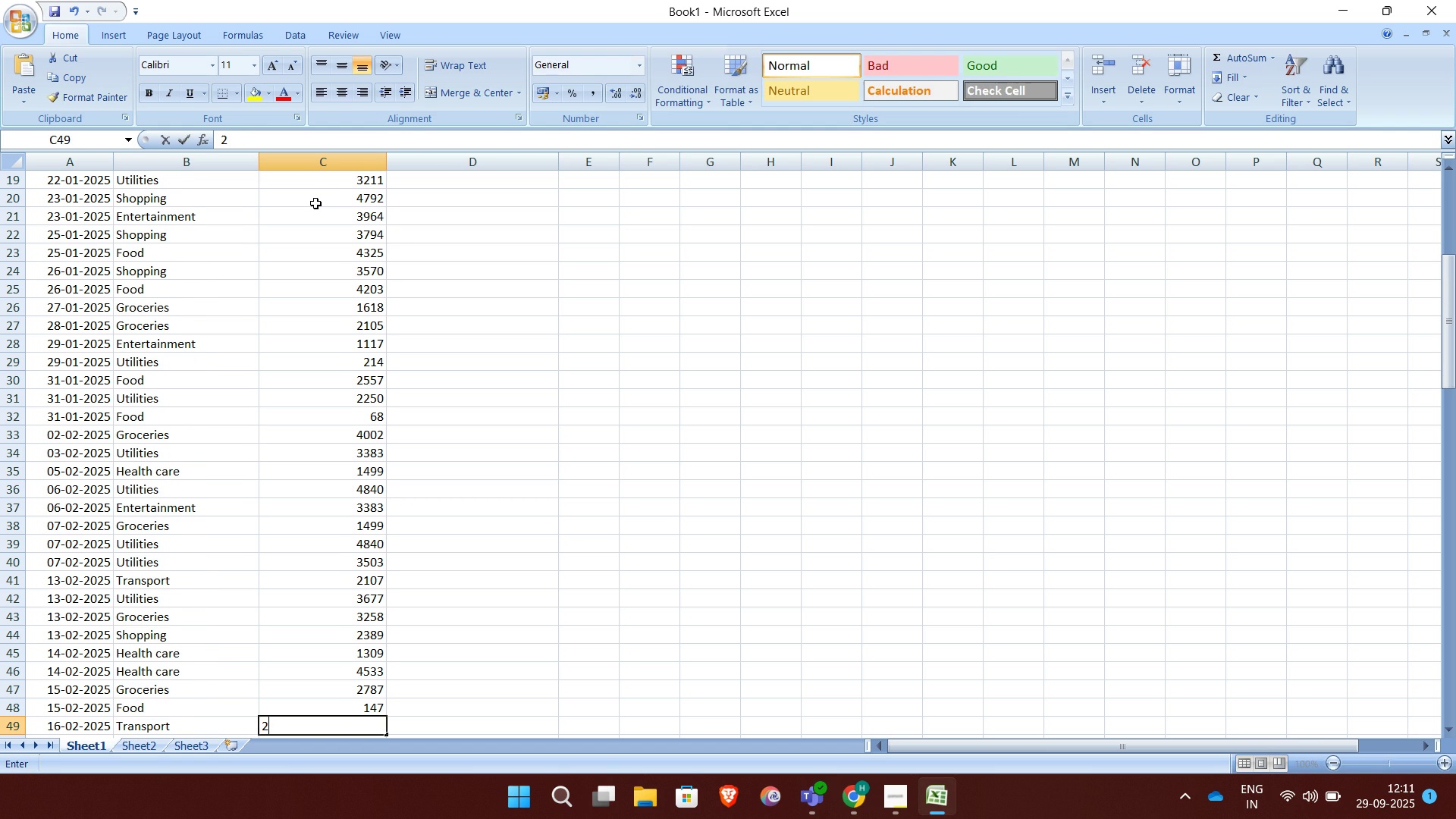 
type(2092)
 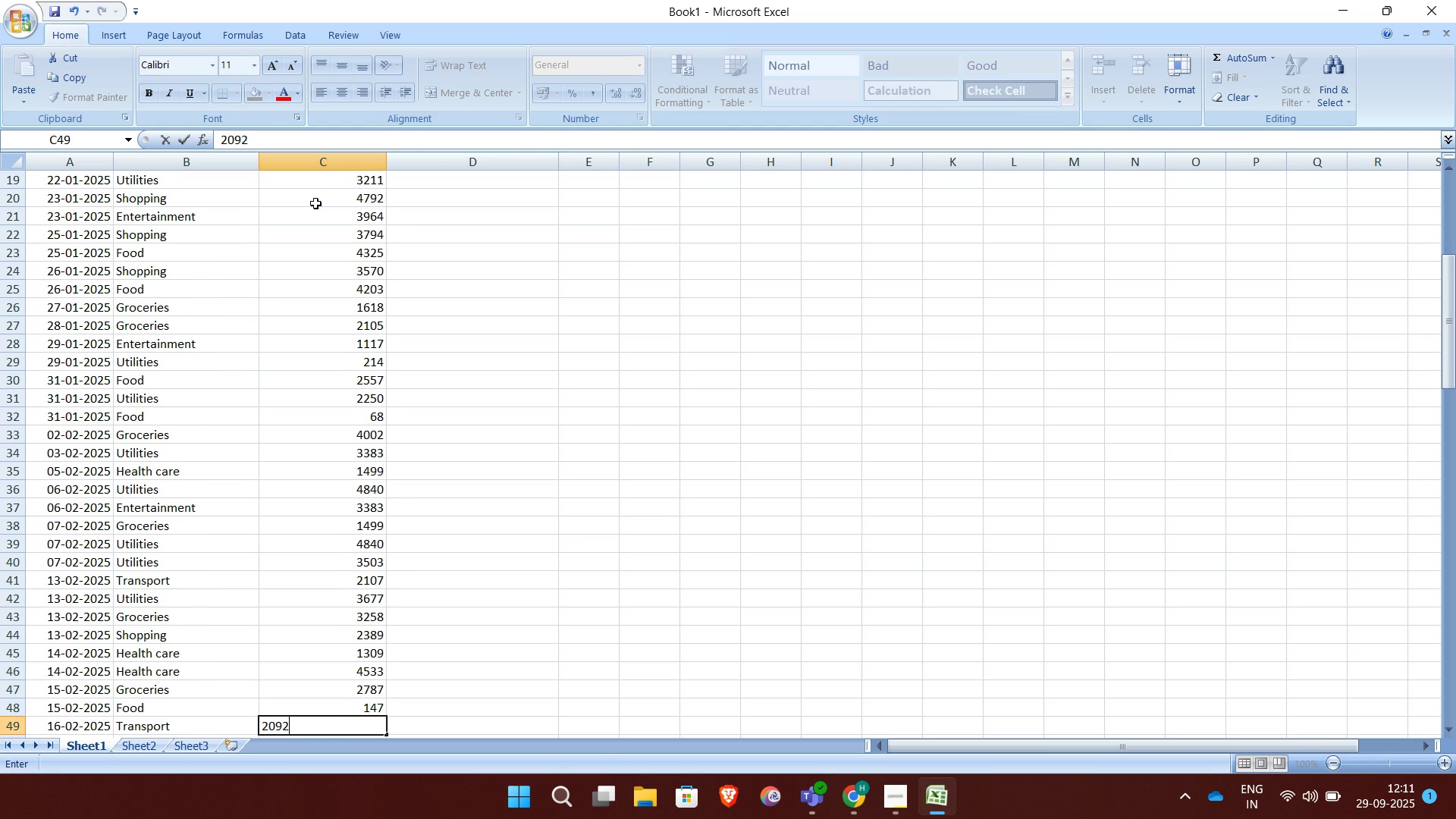 
key(Enter)
 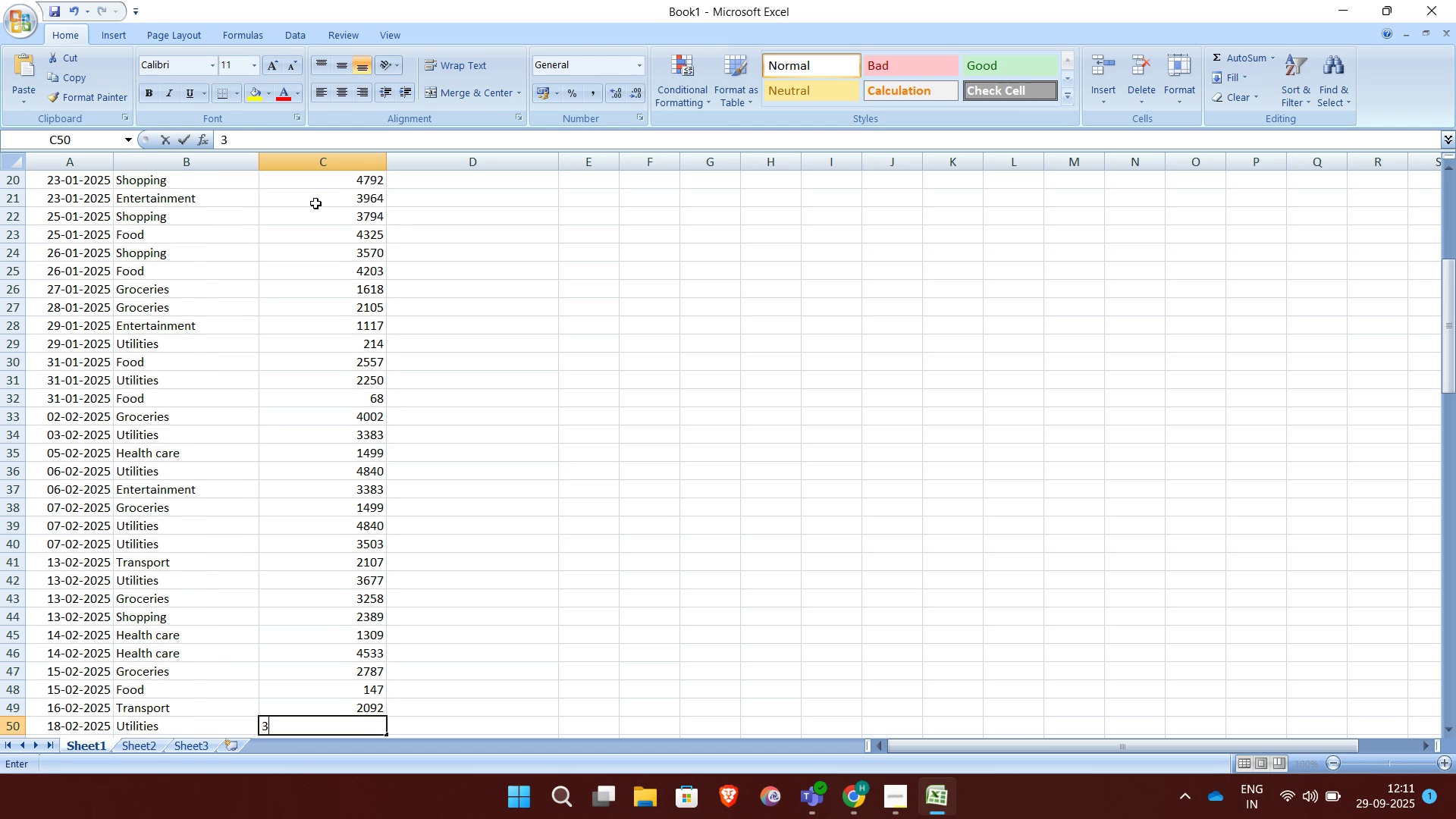 
type(334)
 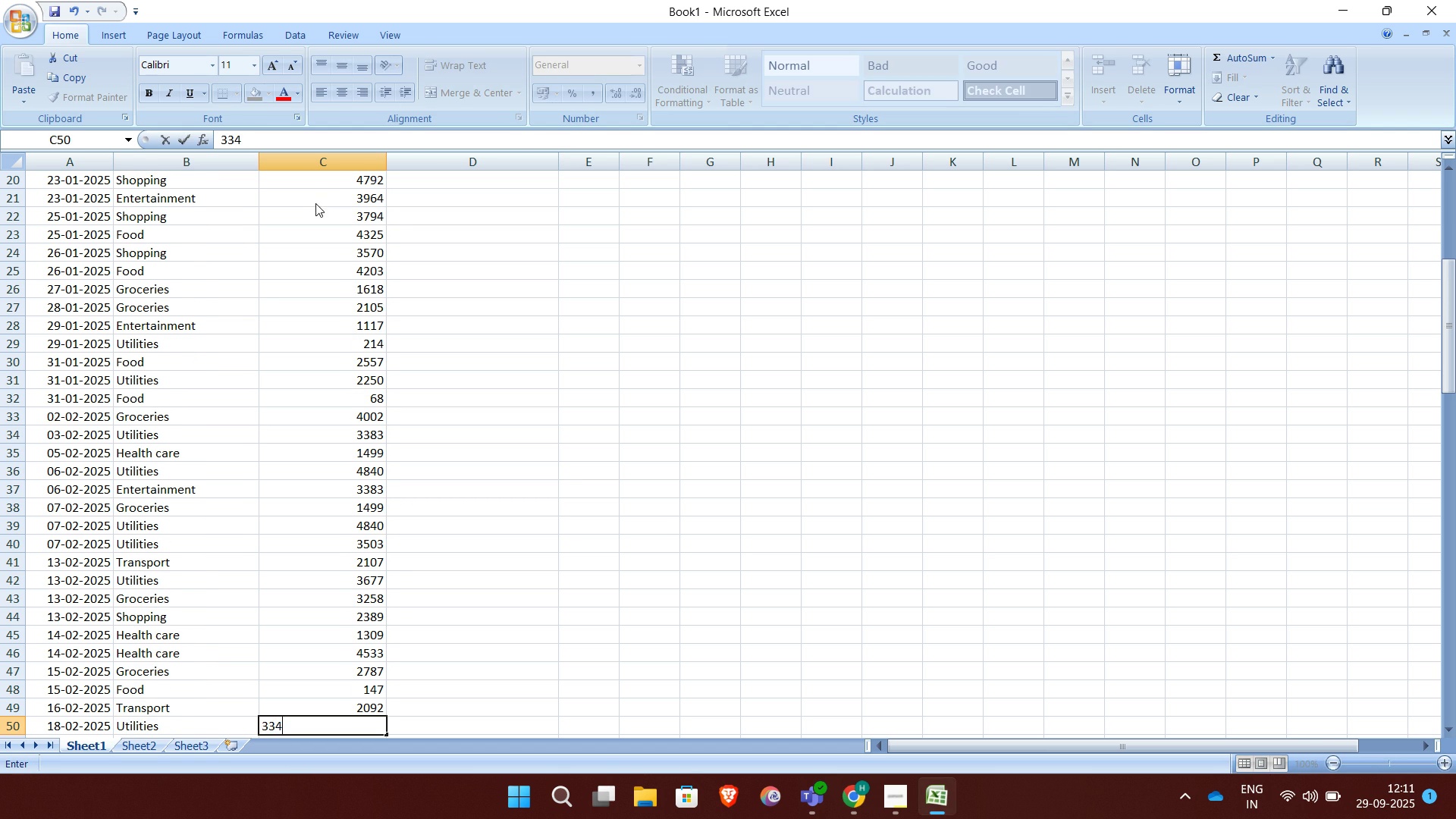 
key(Enter)
 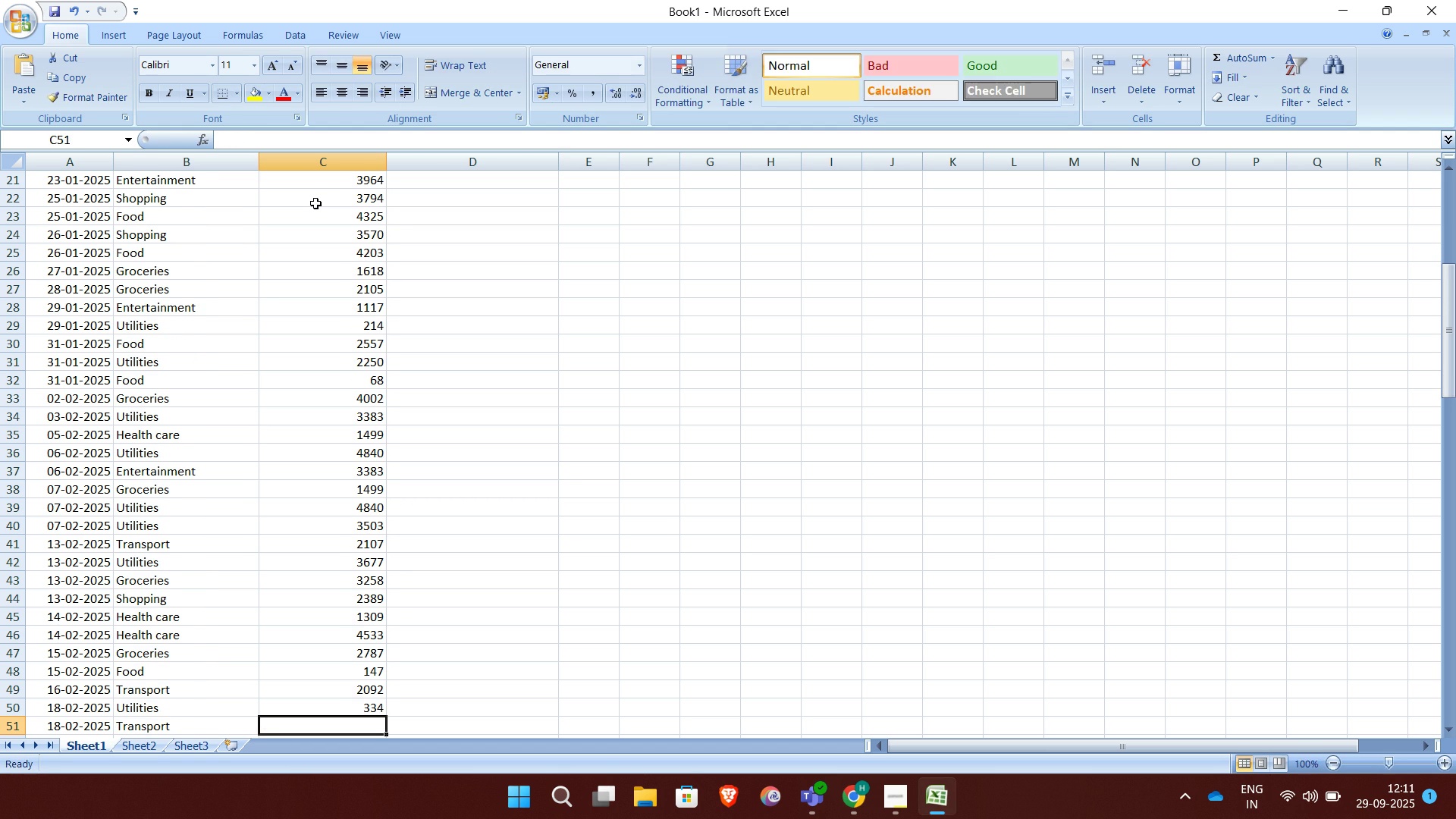 
type(2590)
 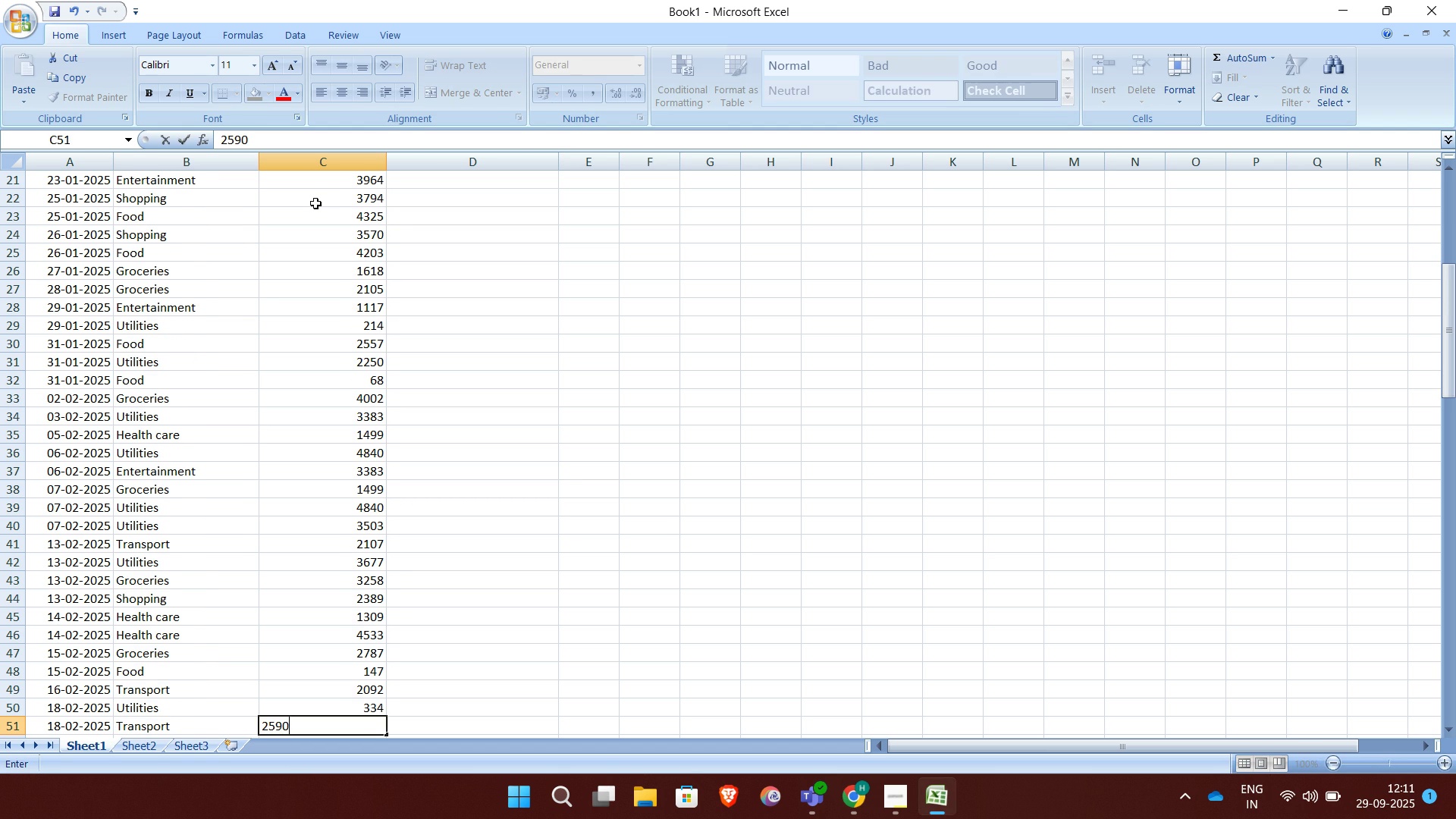 
key(Enter)
 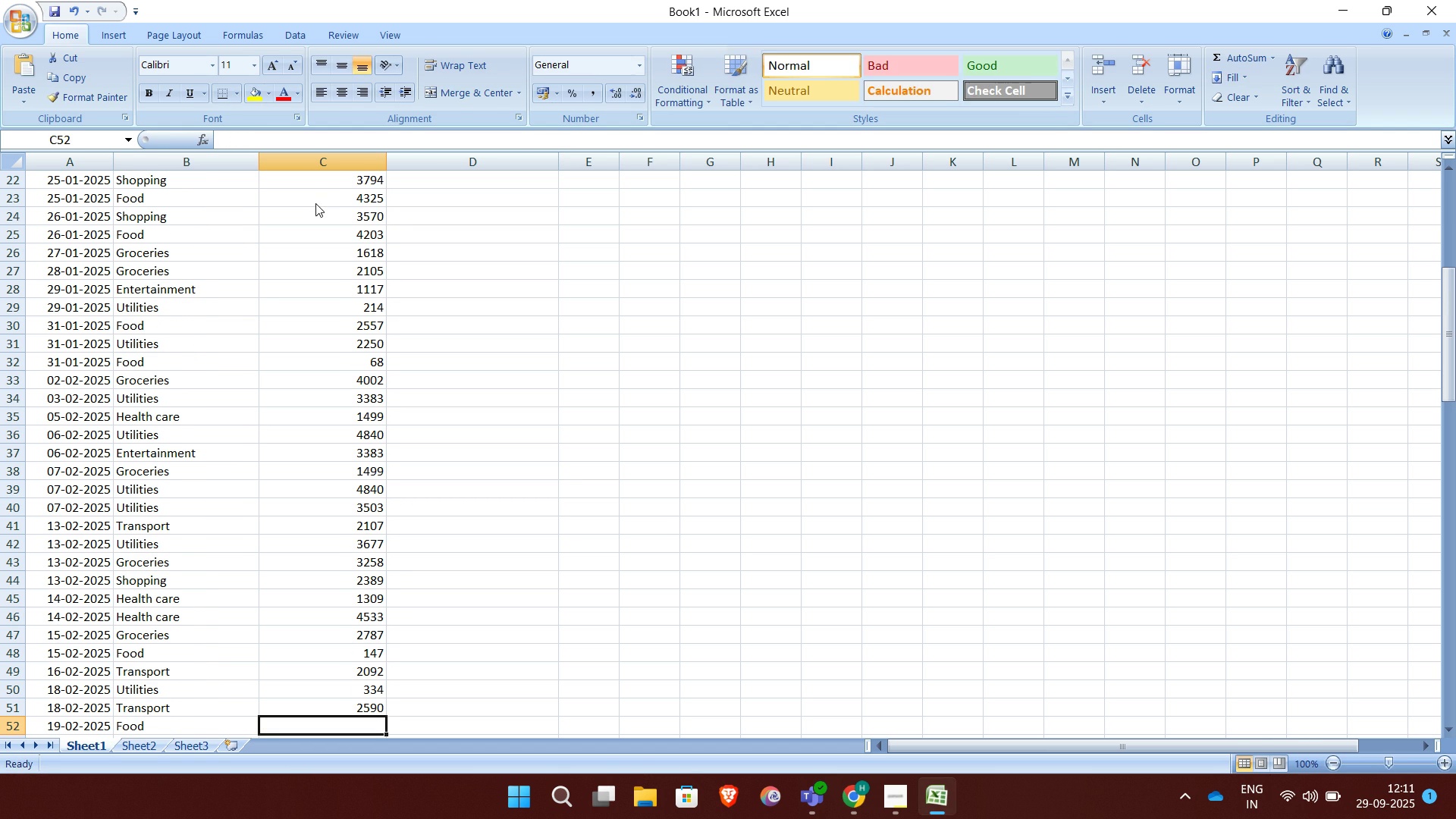 
type(3489)
 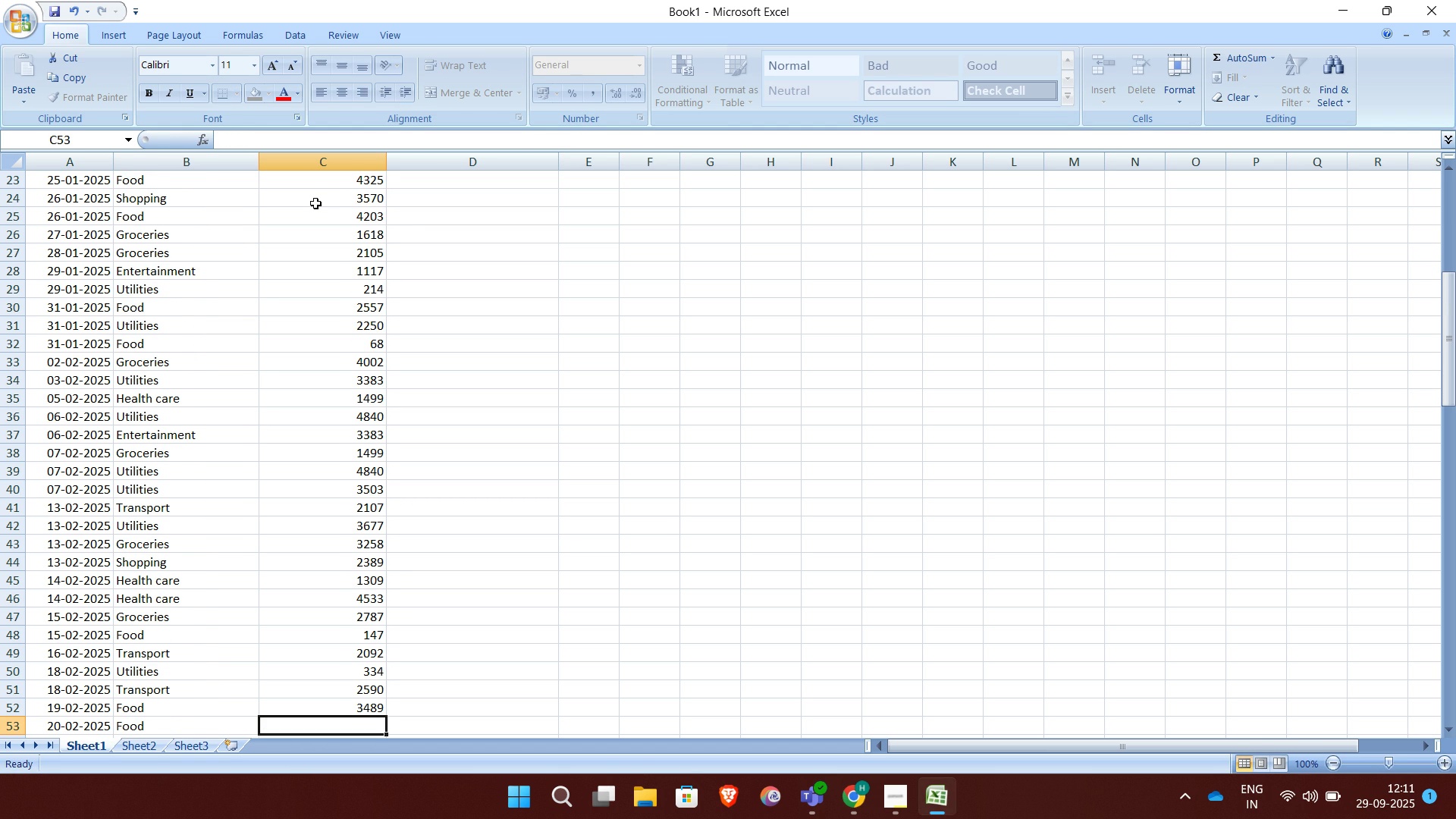 
key(Enter)
 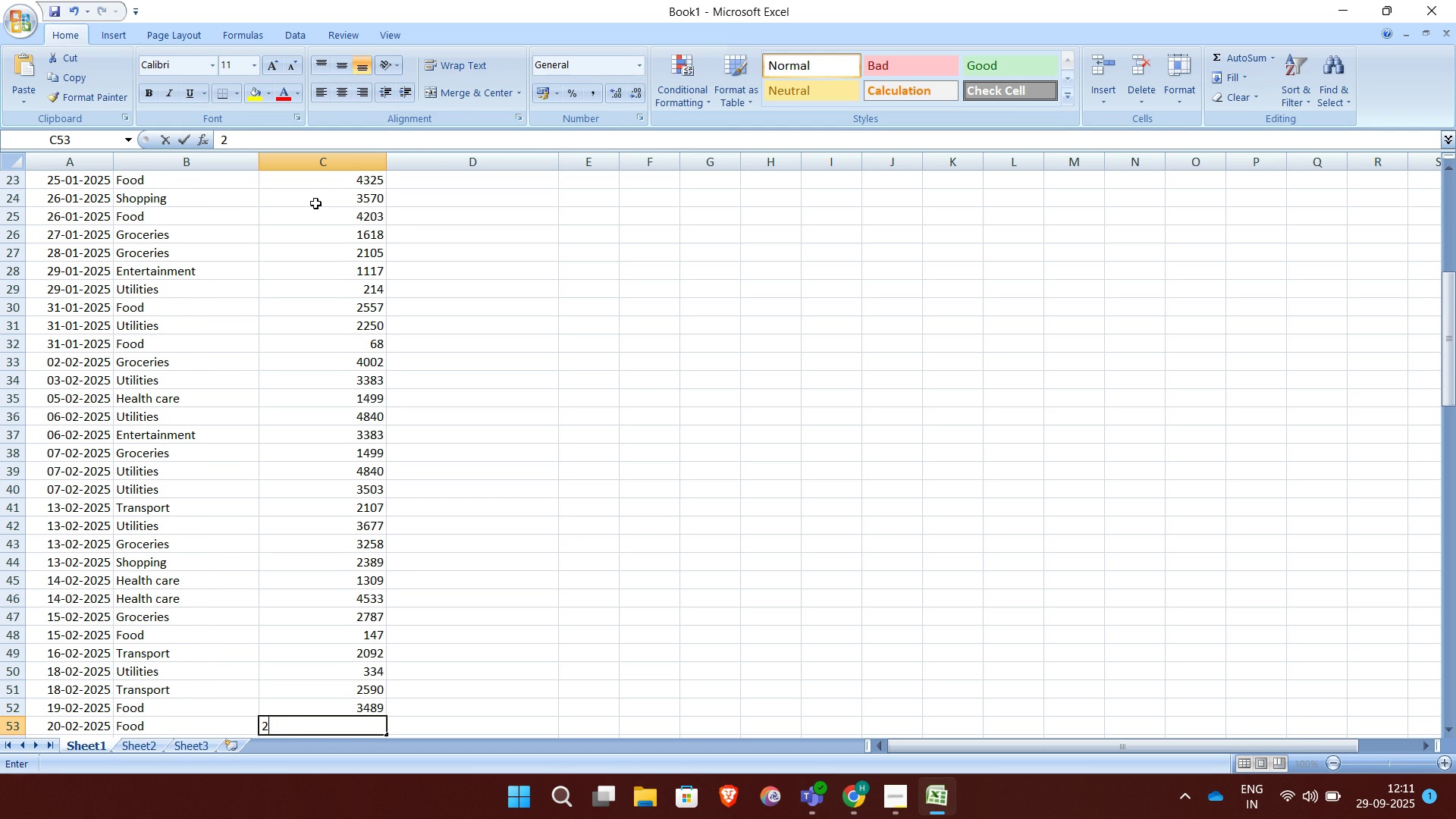 
type(2091)
 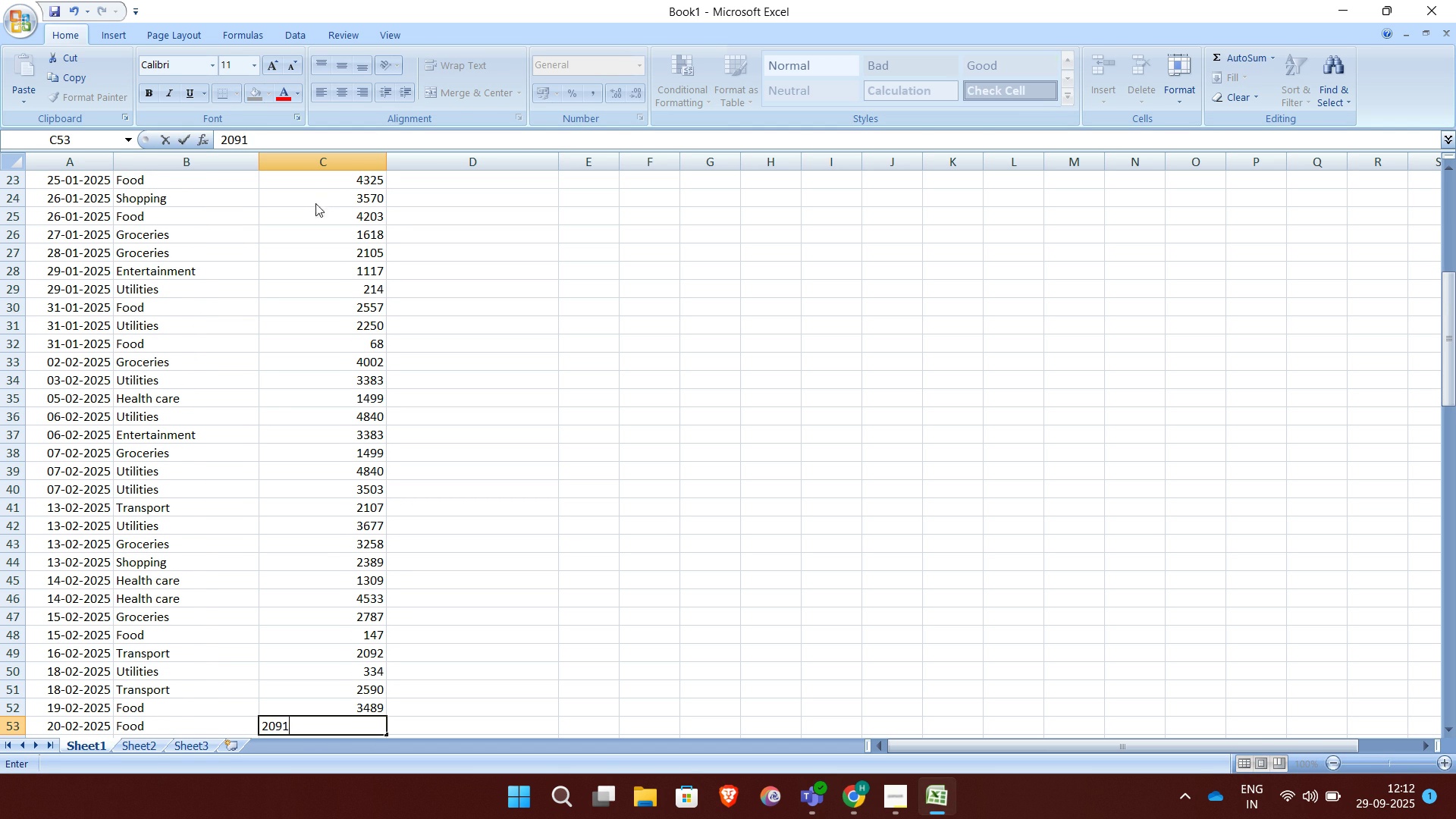 
key(Enter)
 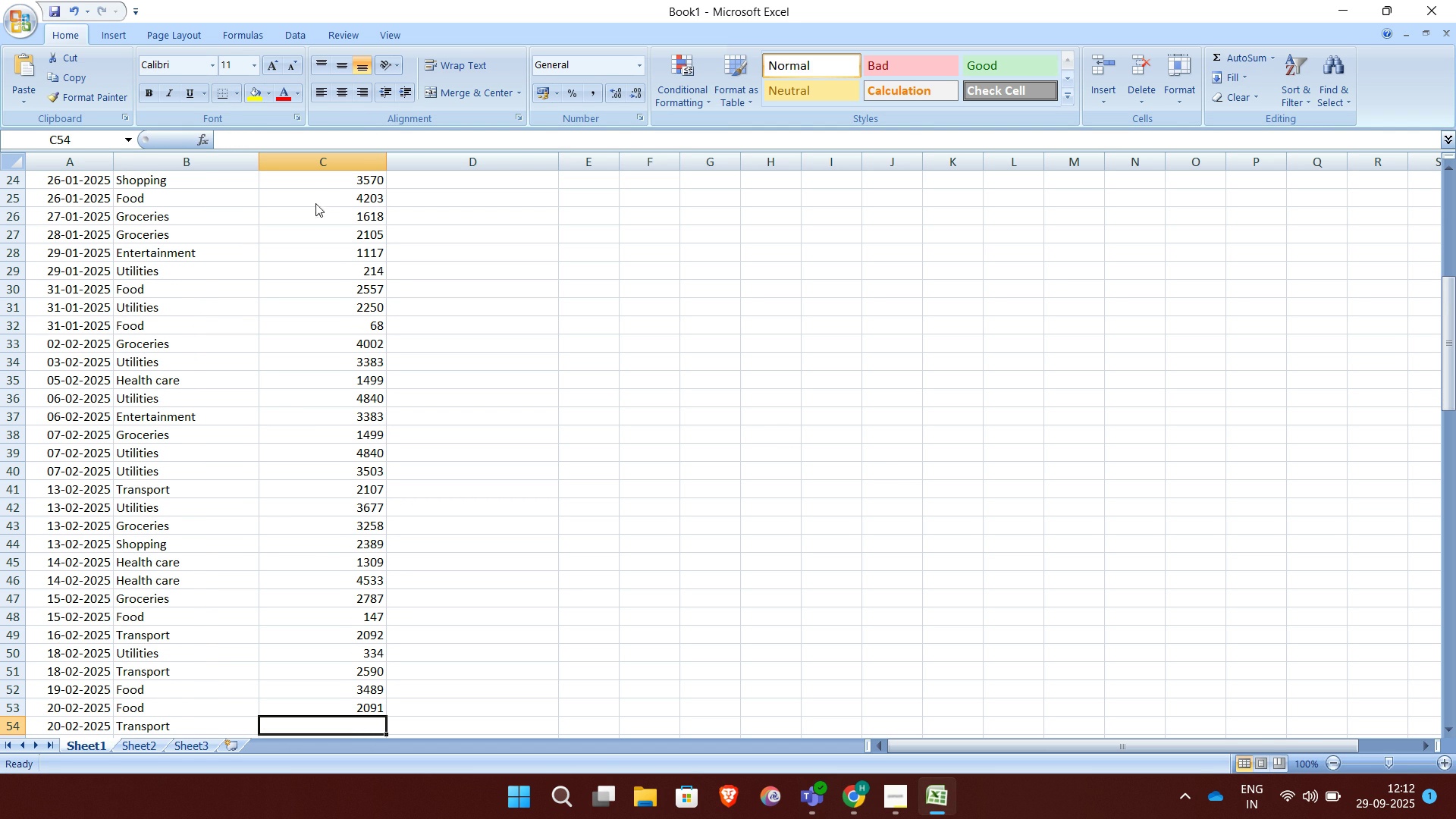 
wait(7.66)
 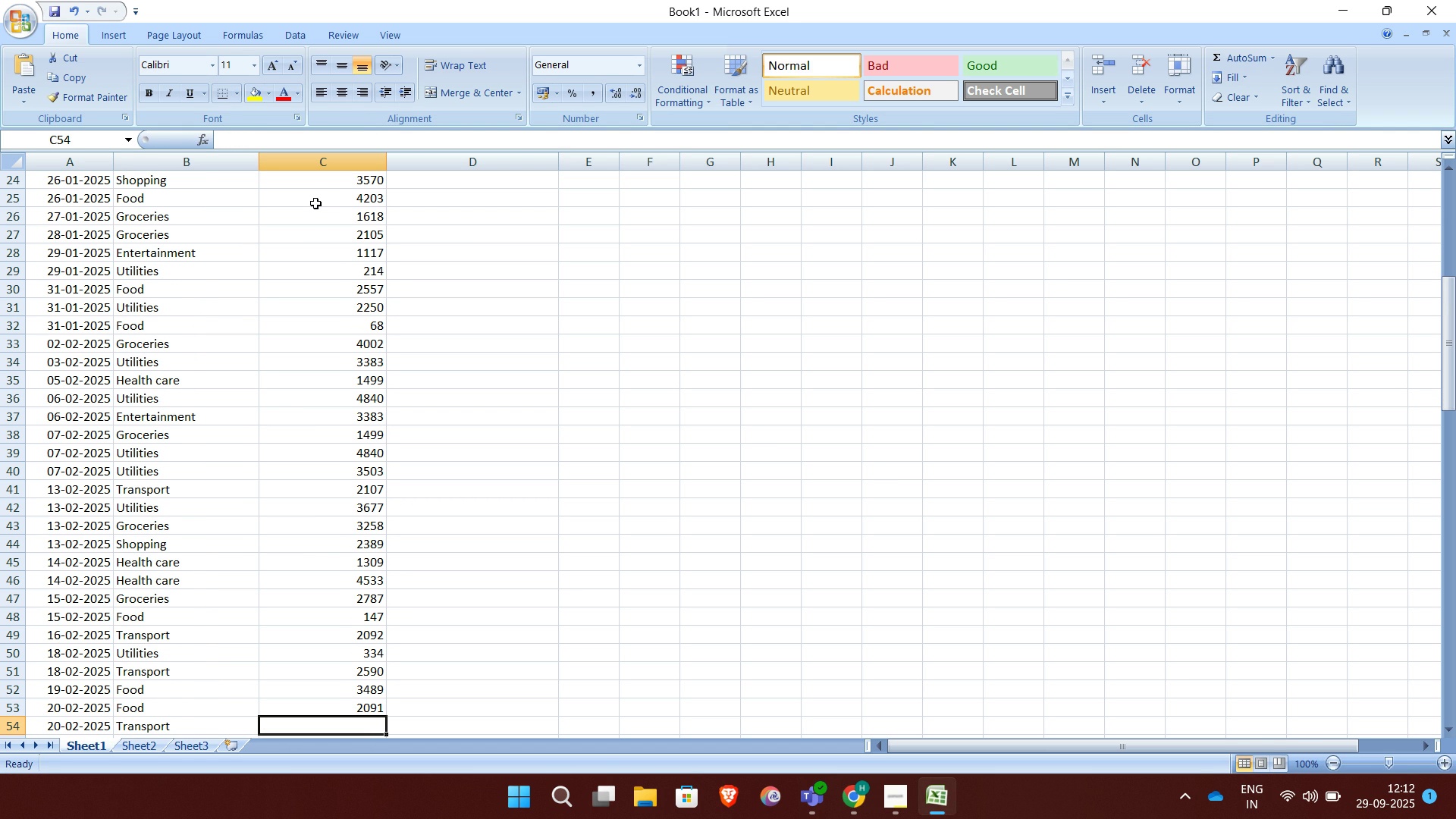 
type(1489)
 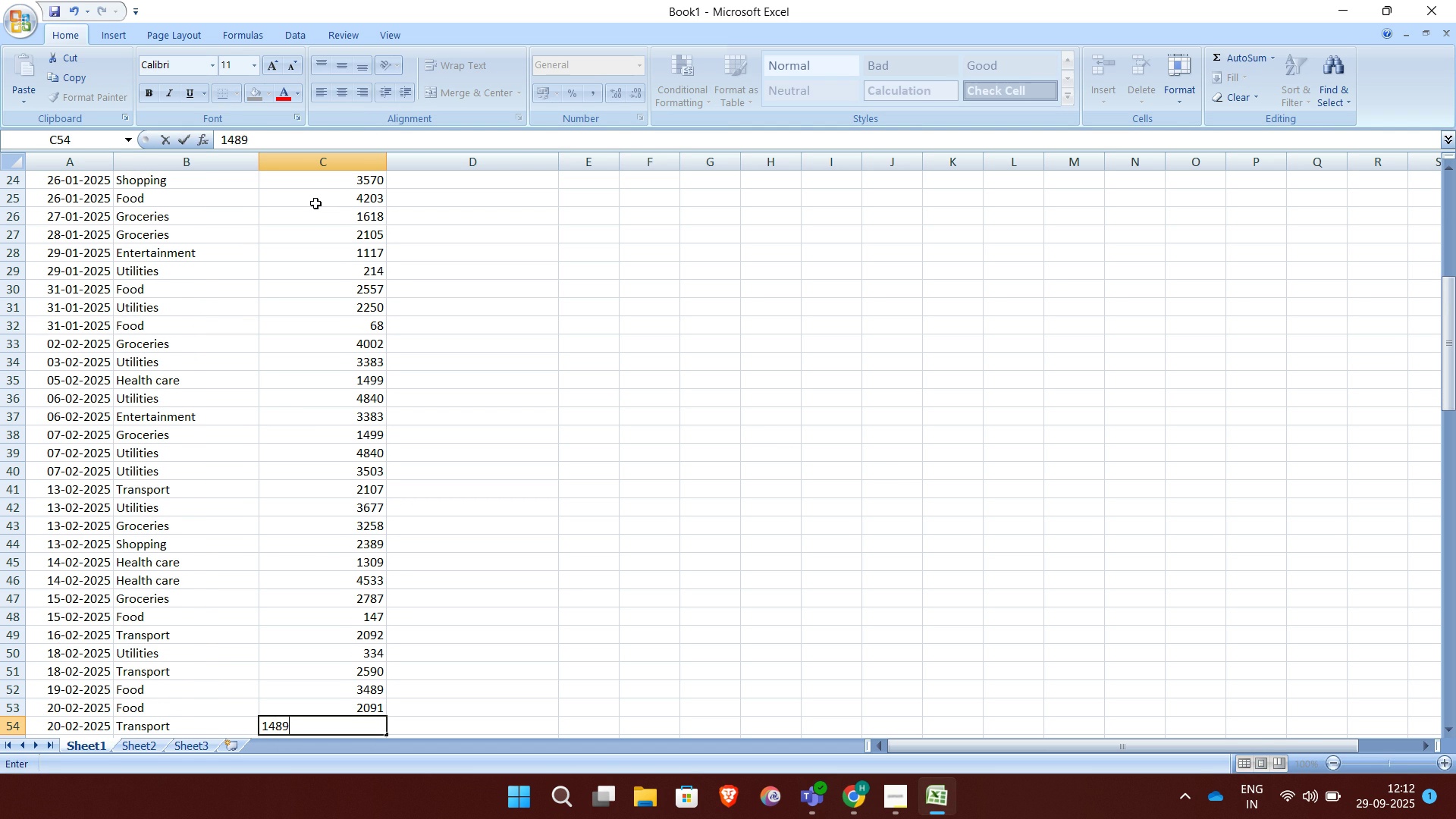 
key(Enter)
 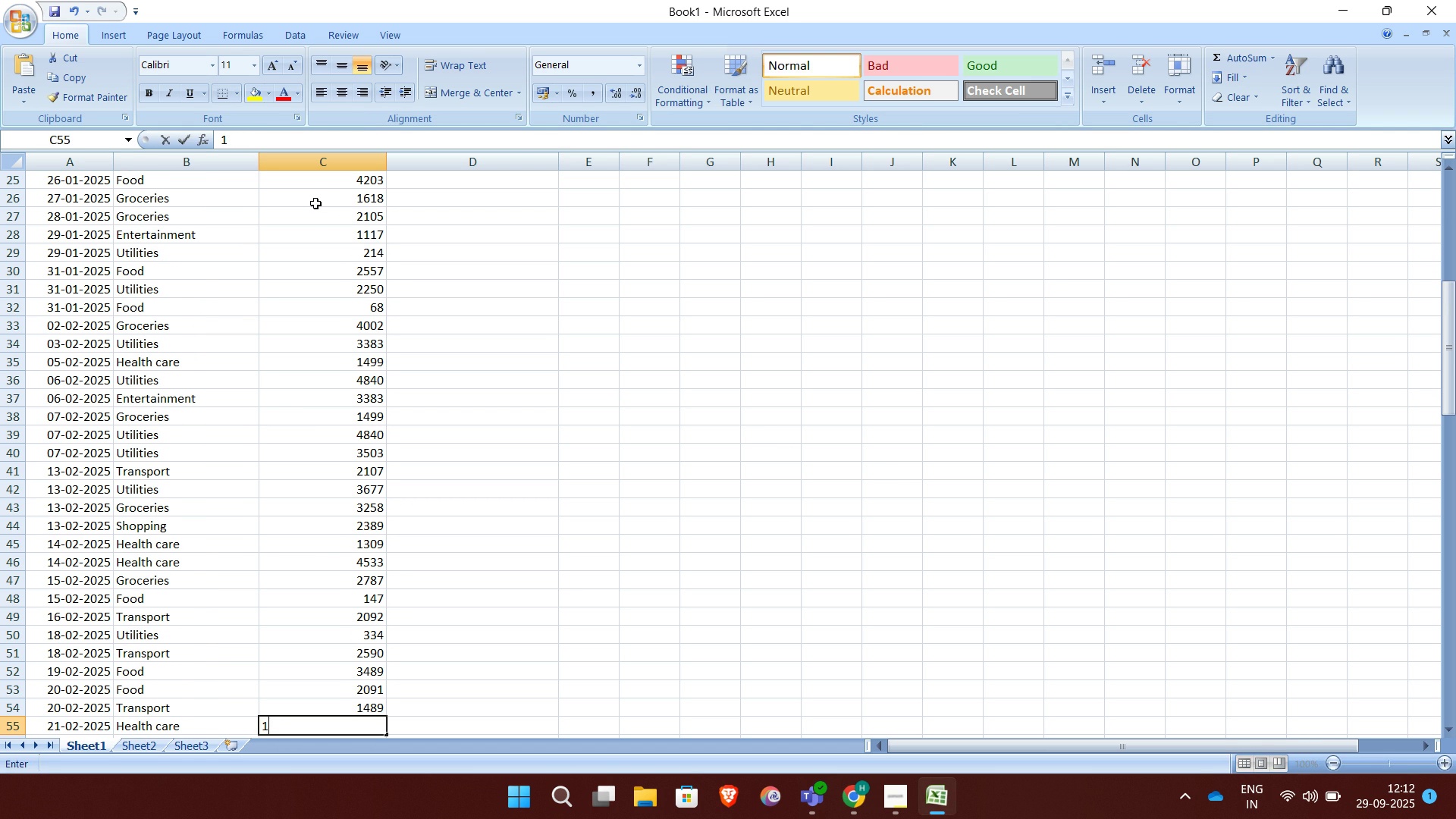 
type(1234)
 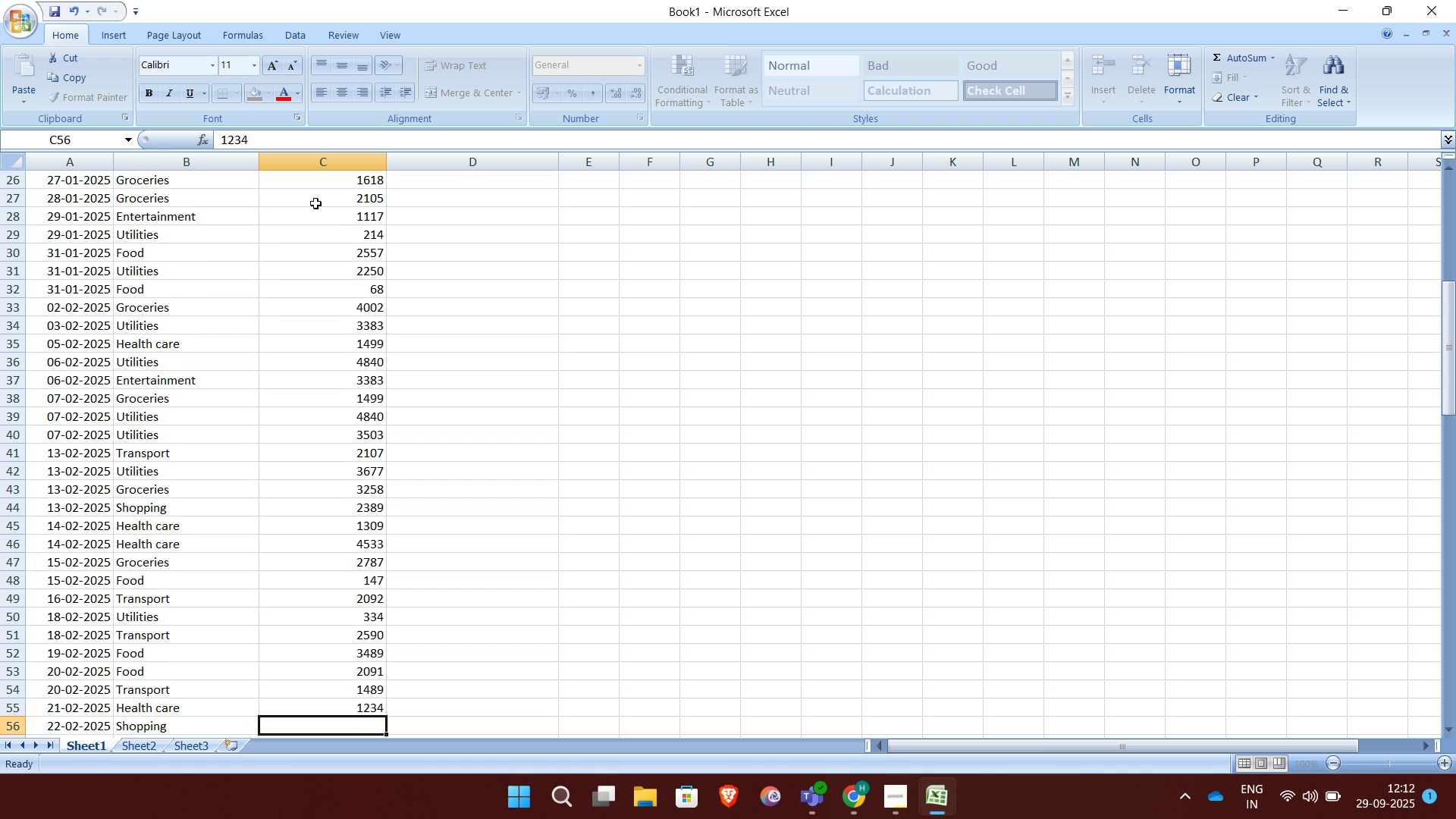 
key(Enter)
 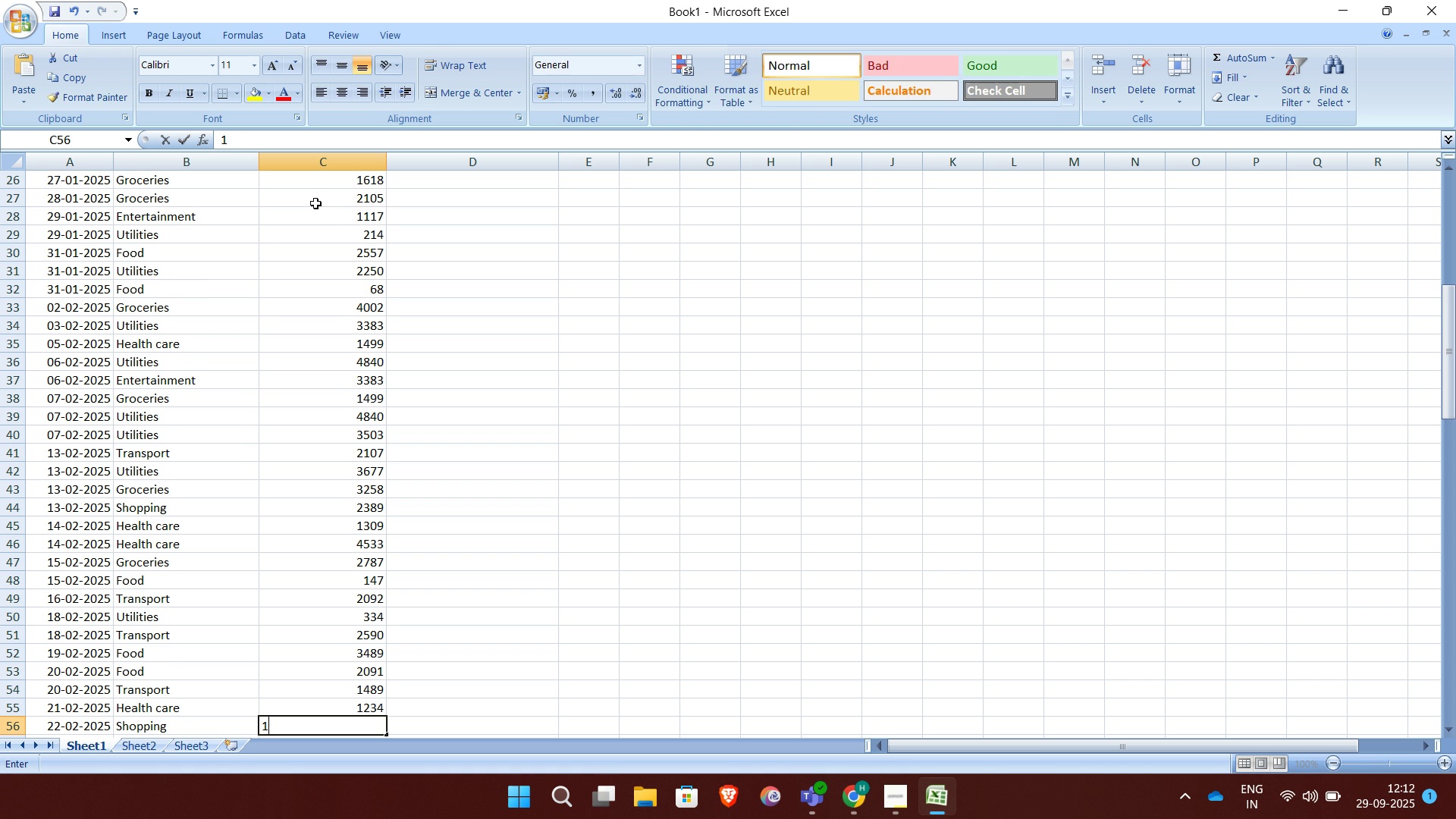 
type(1954)
 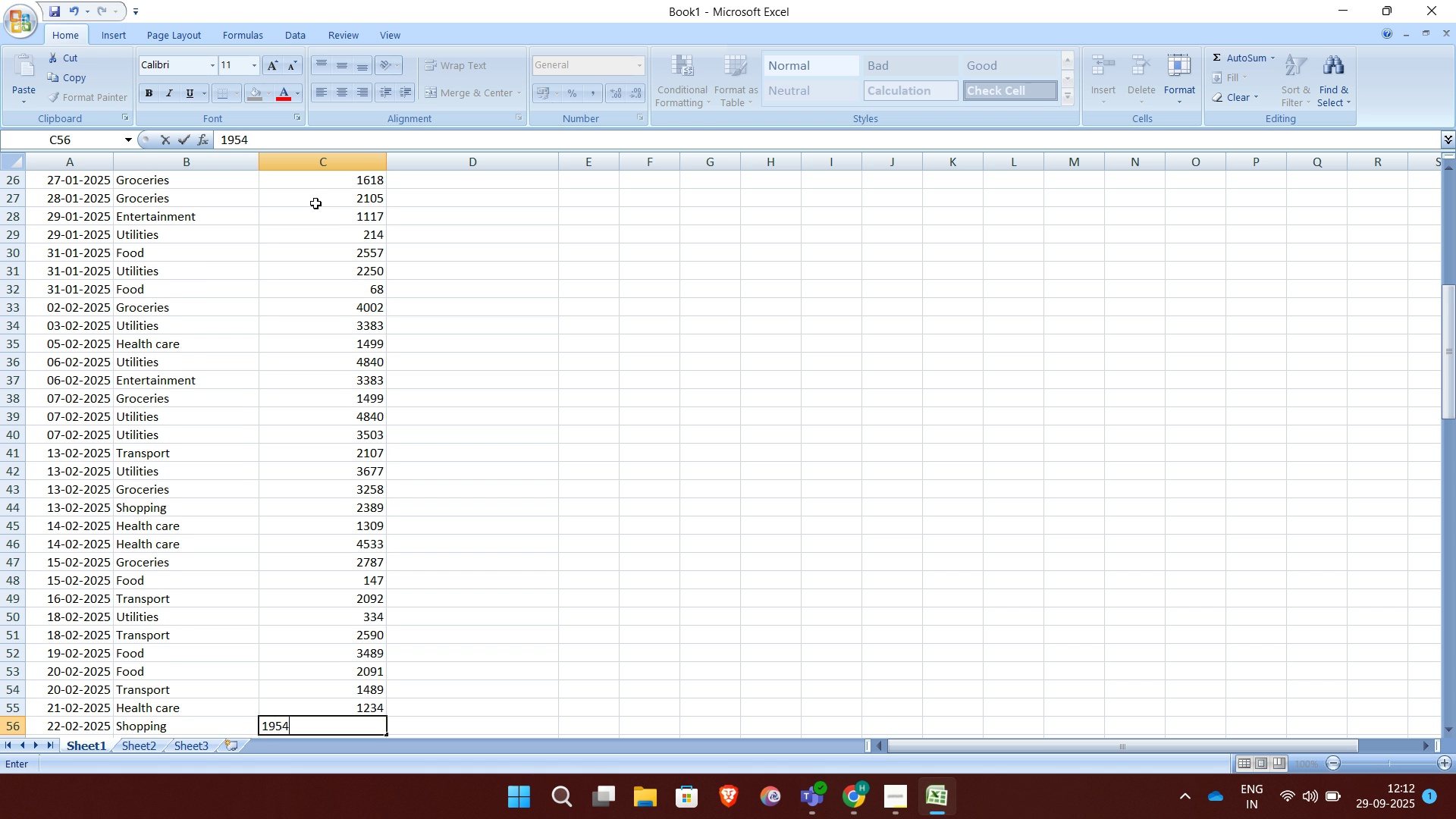 
key(Enter)
 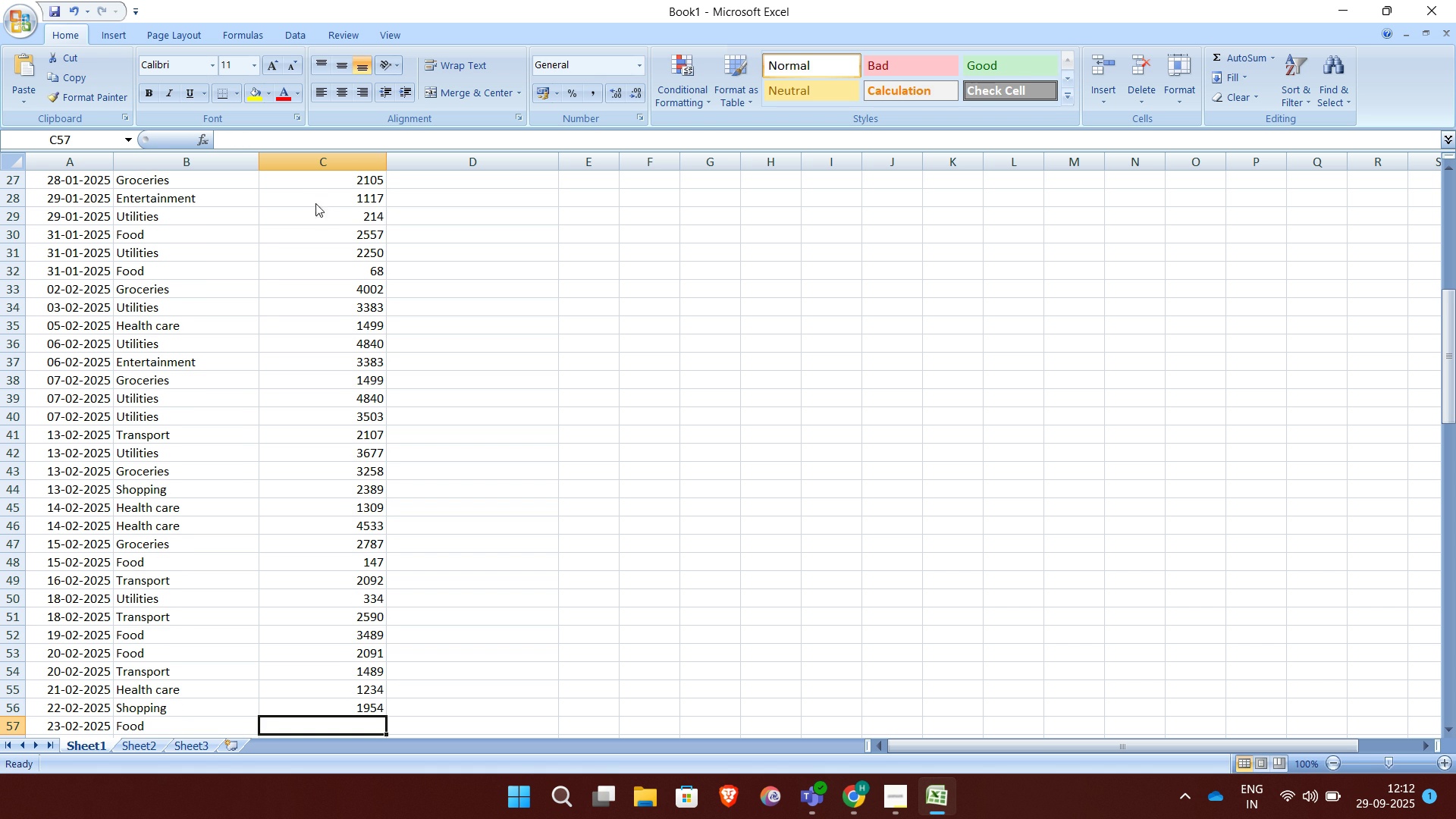 
wait(5.52)
 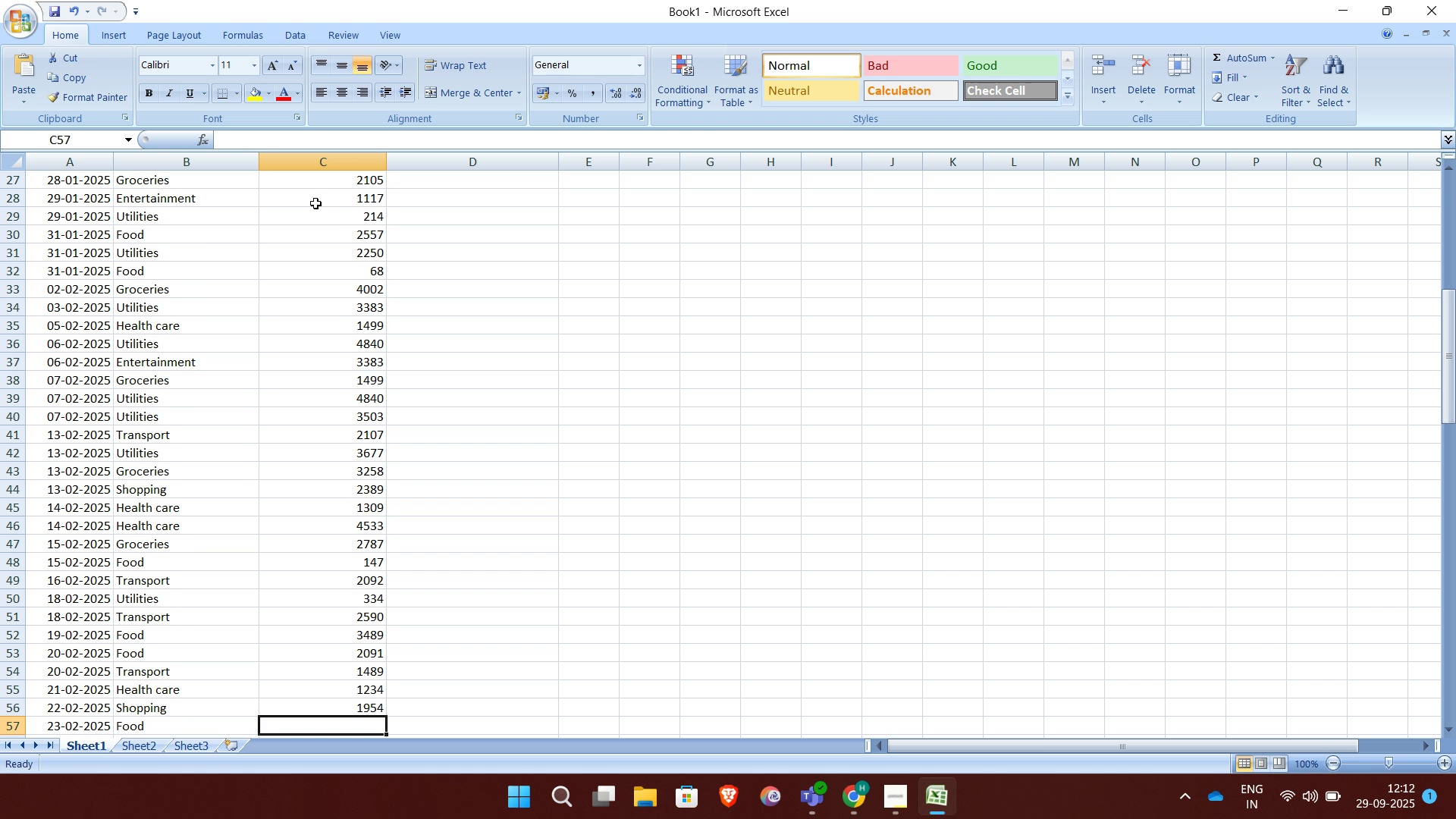 
type(4411)
 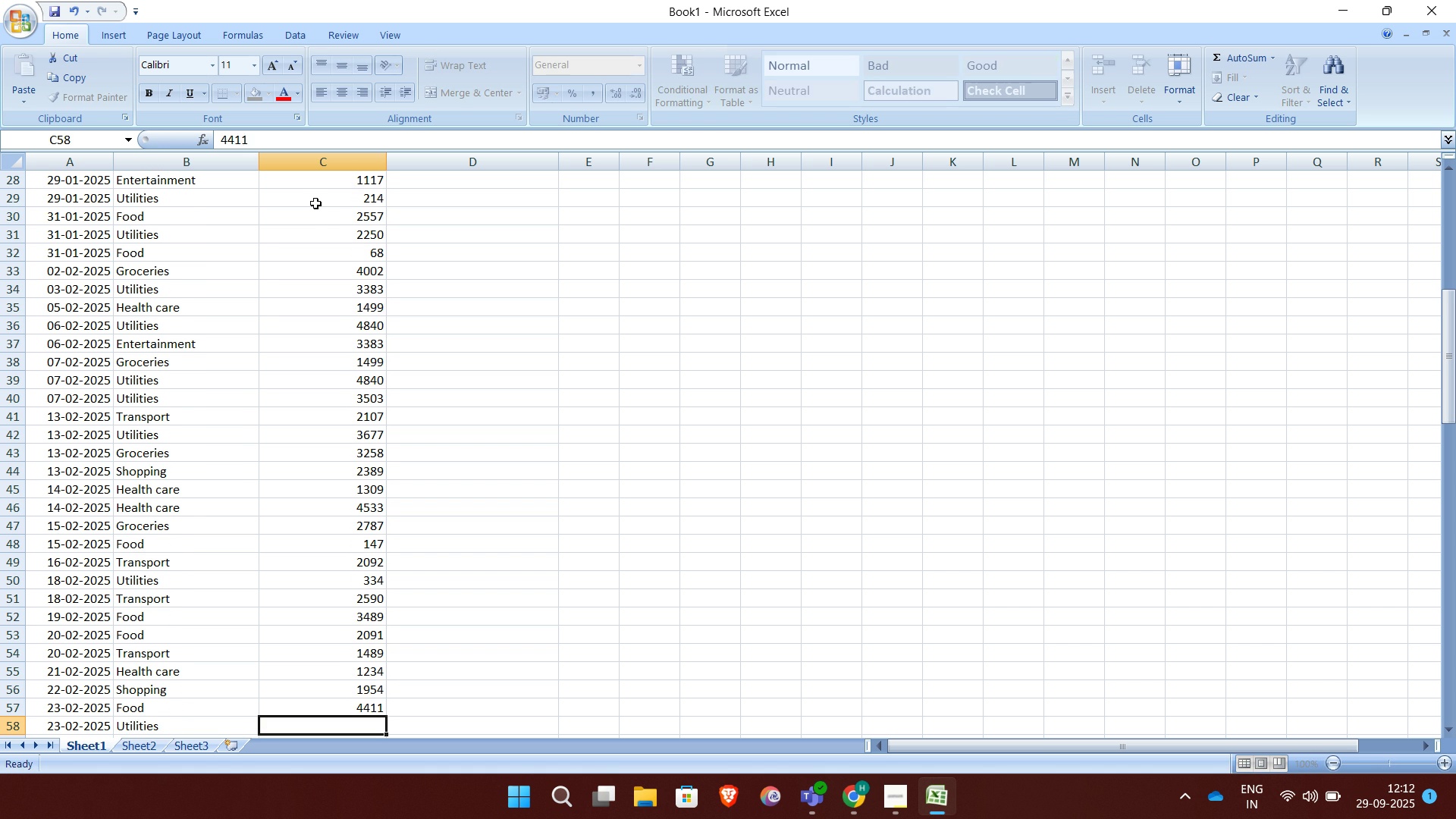 
key(Enter)
 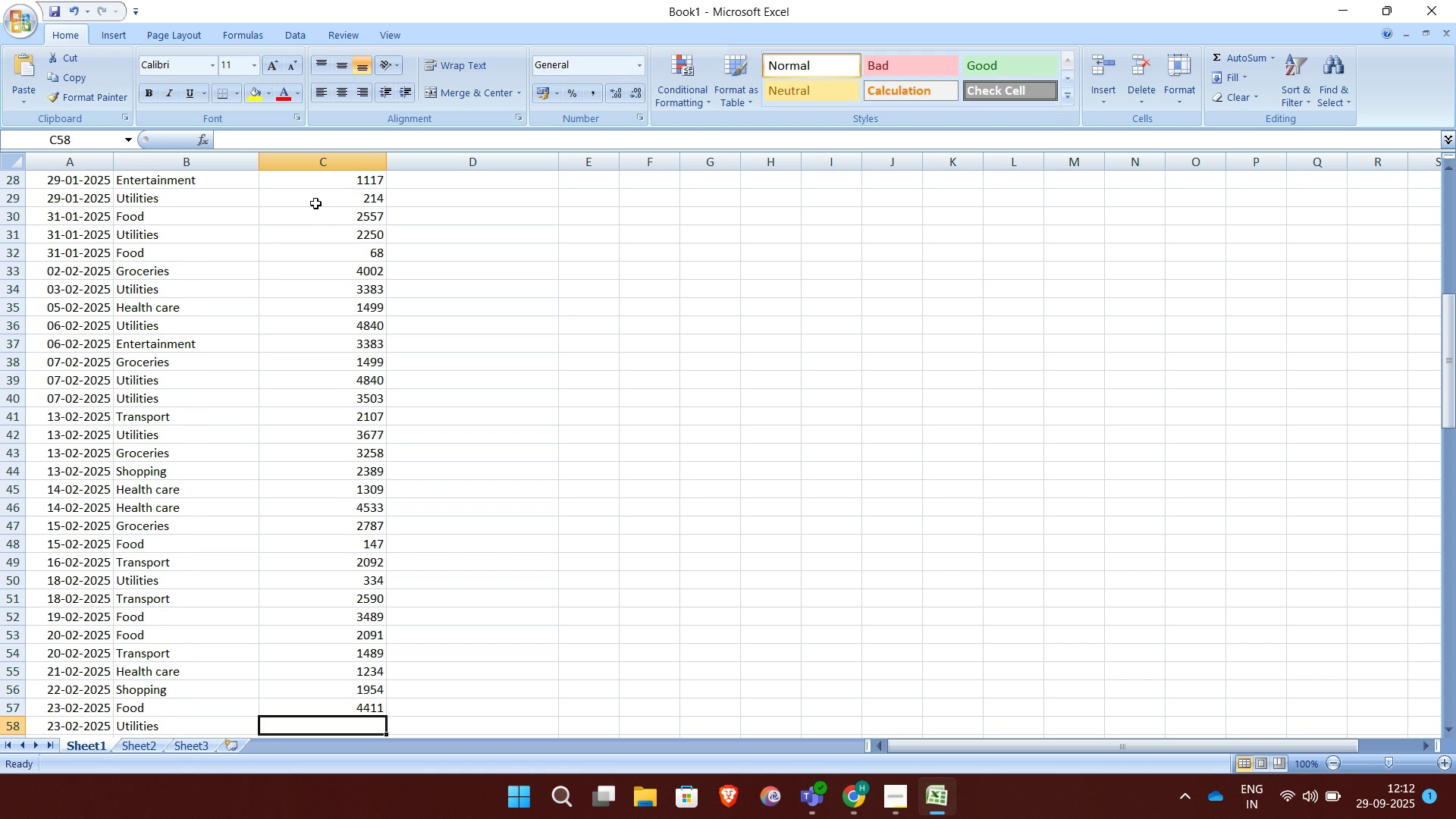 
type(2)
key(Backspace)
type(3139)
 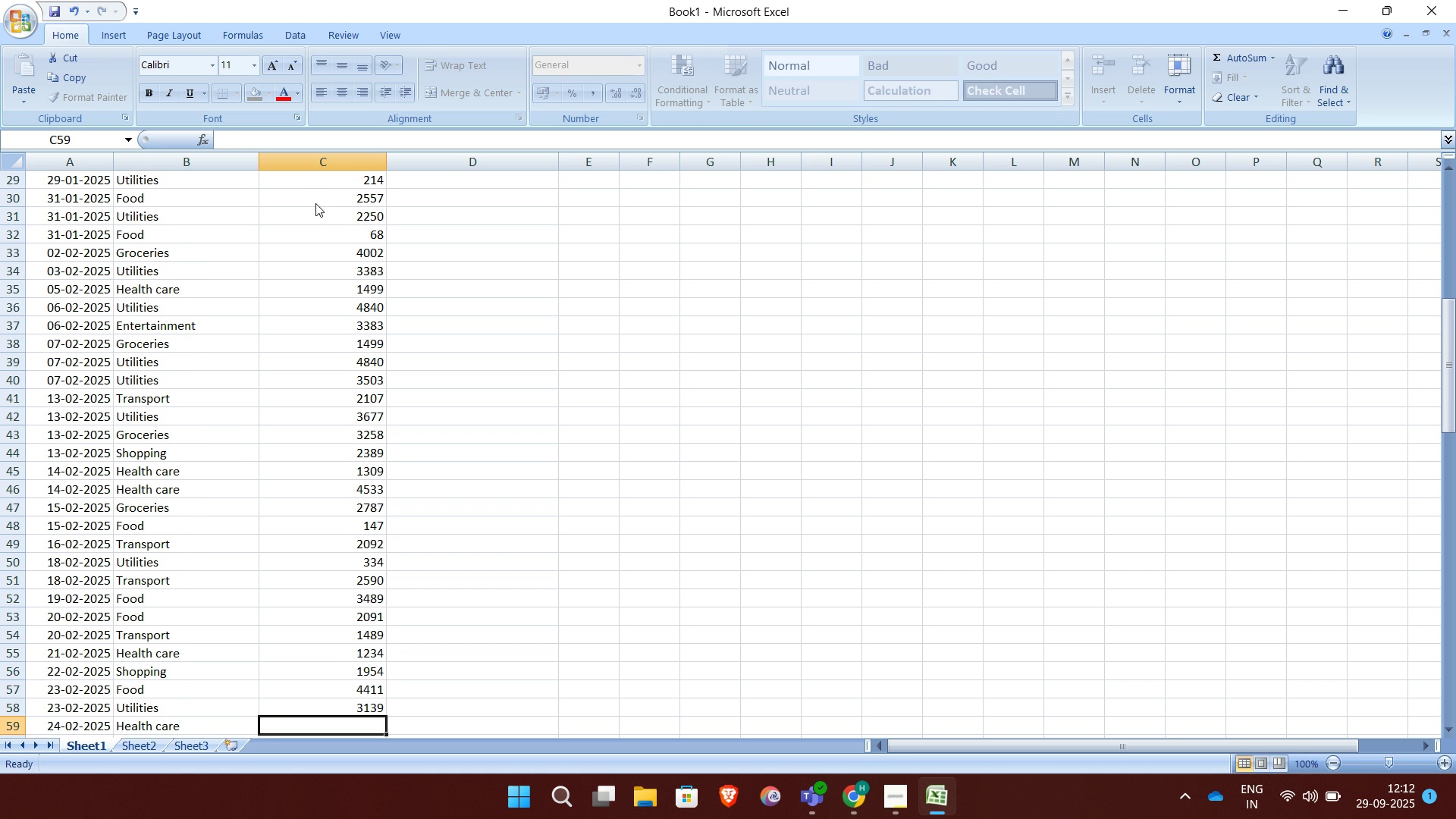 
key(Enter)
 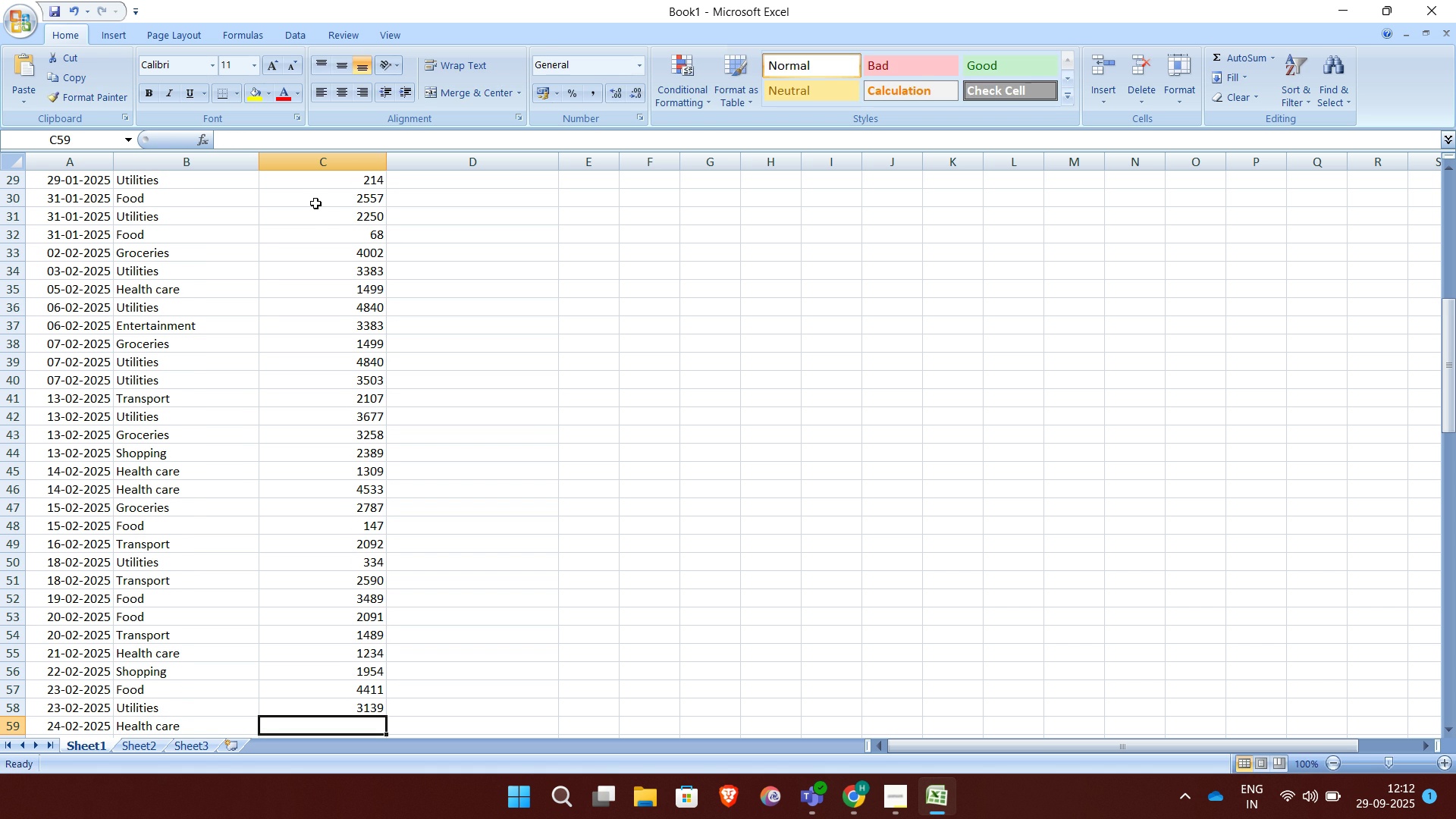 
type(781)
 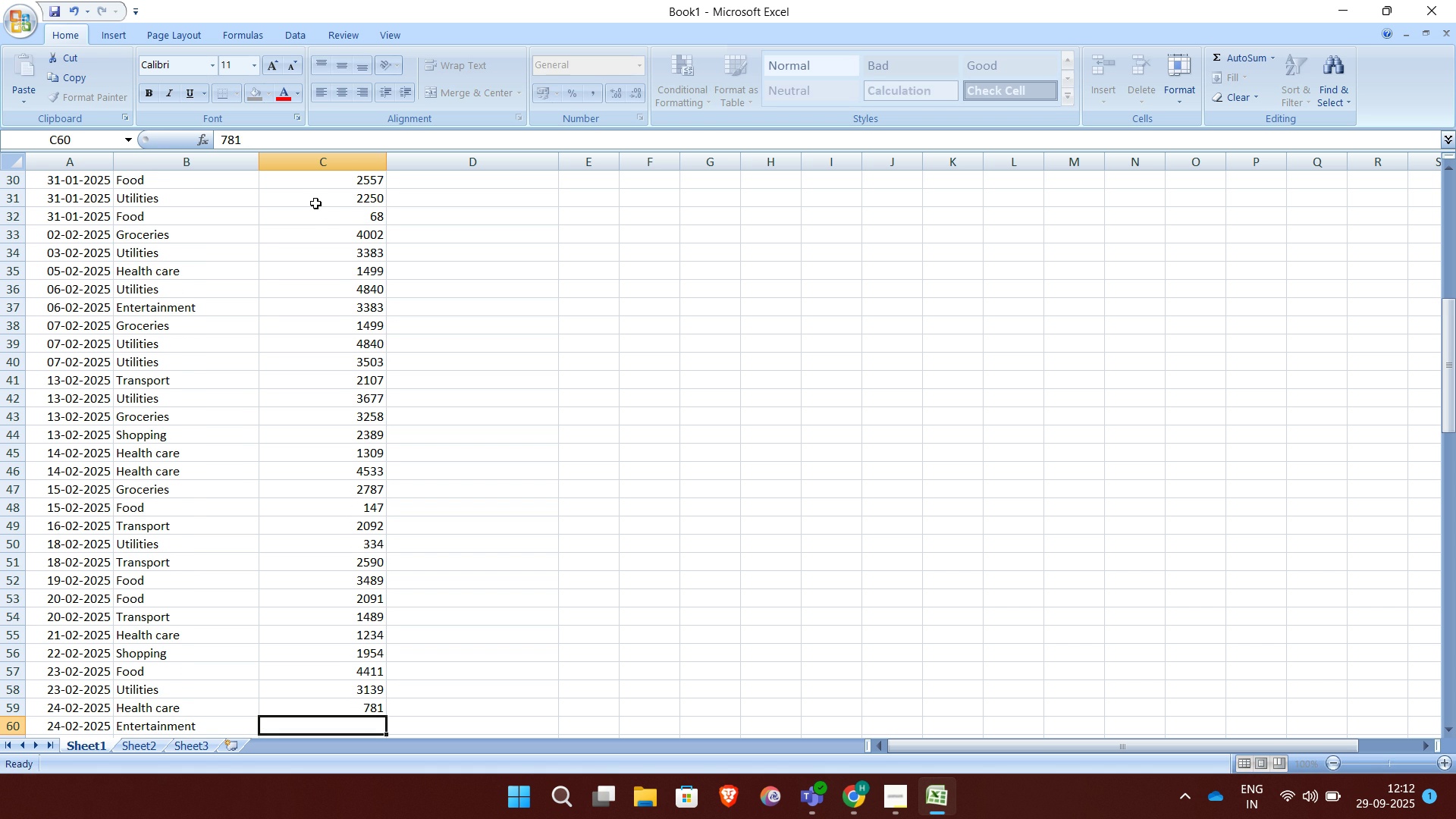 
key(Enter)
 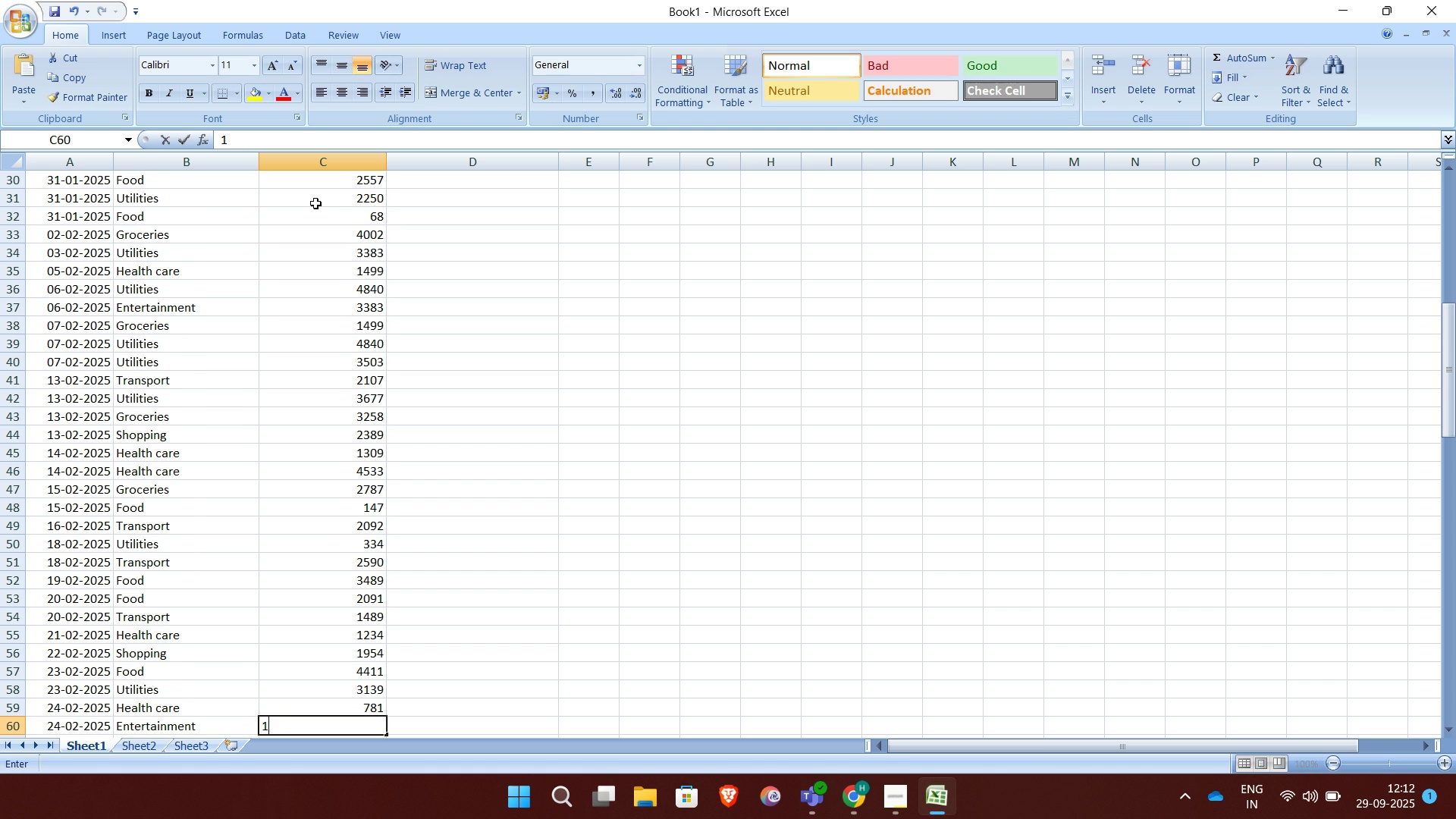 
type(1940)
 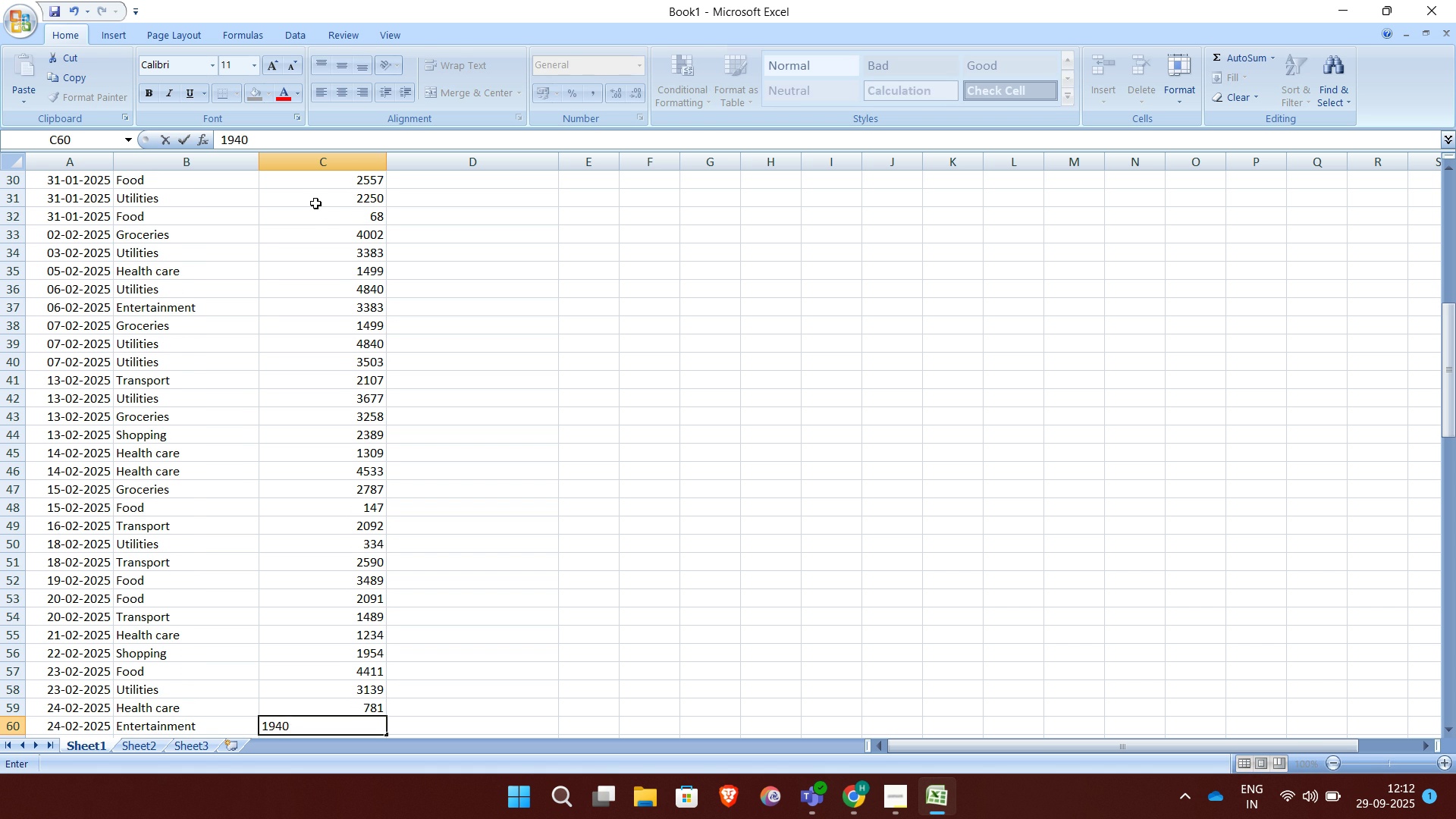 
key(Enter)
 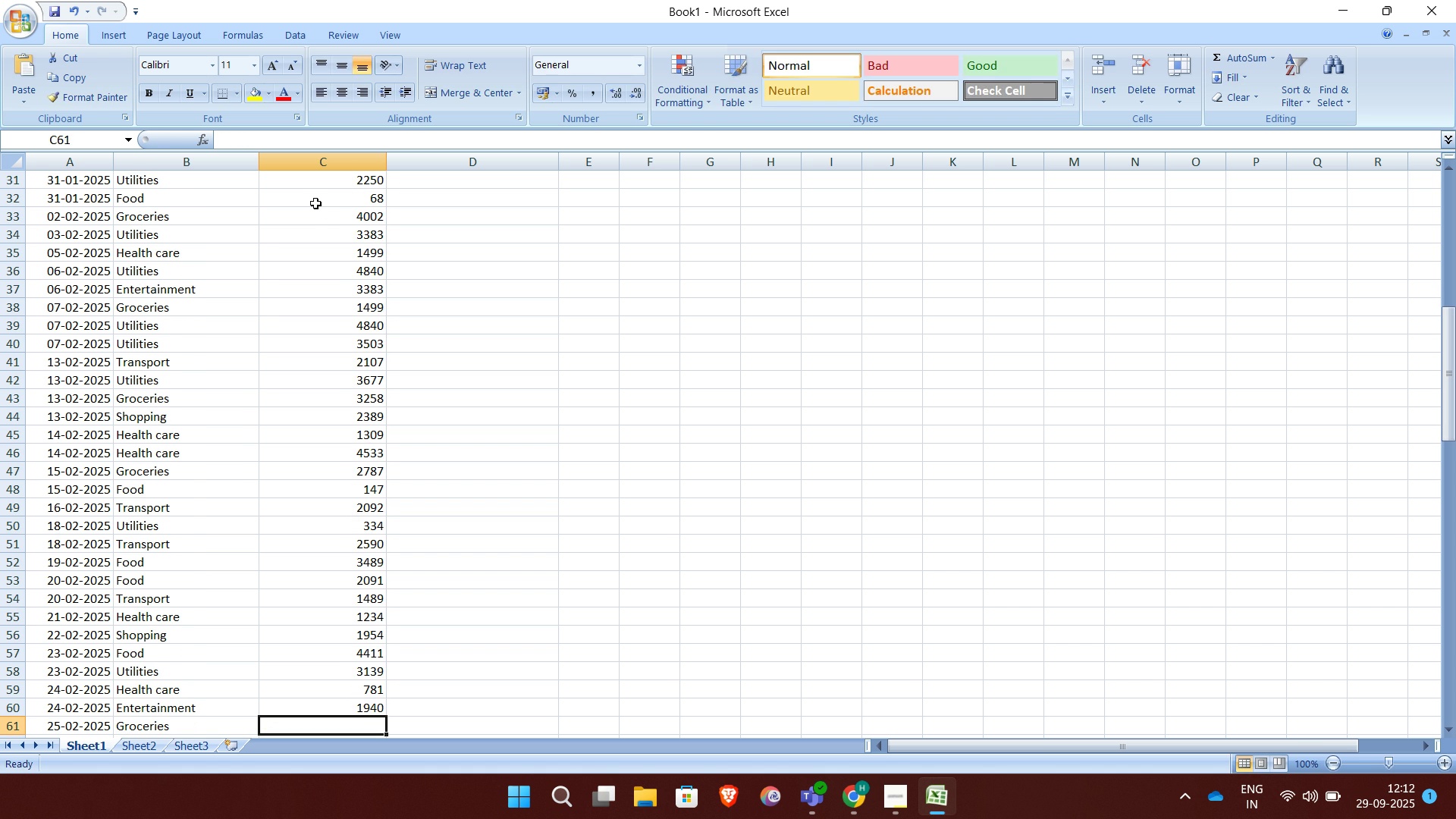 
type(127)
 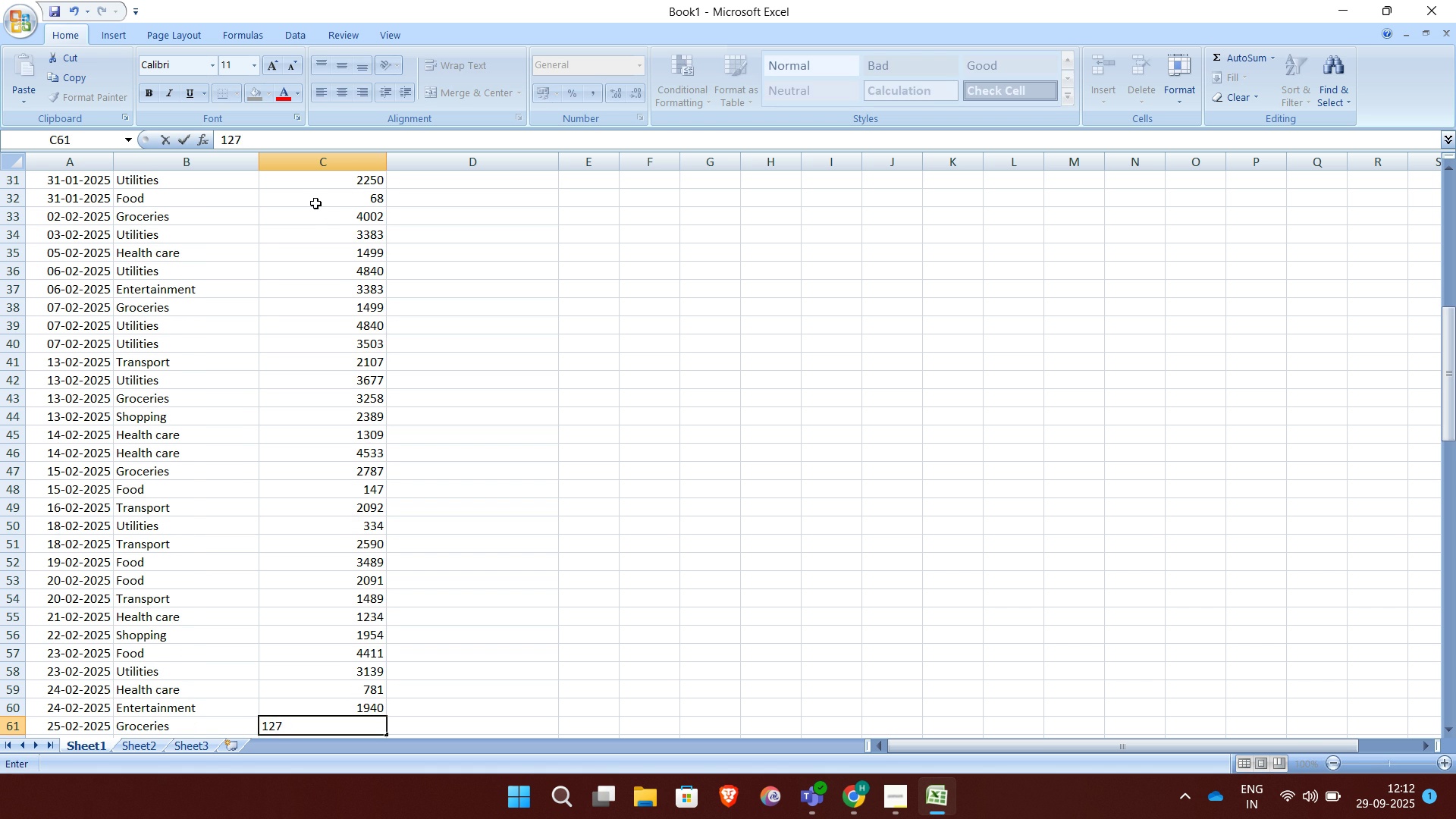 
key(Enter)
 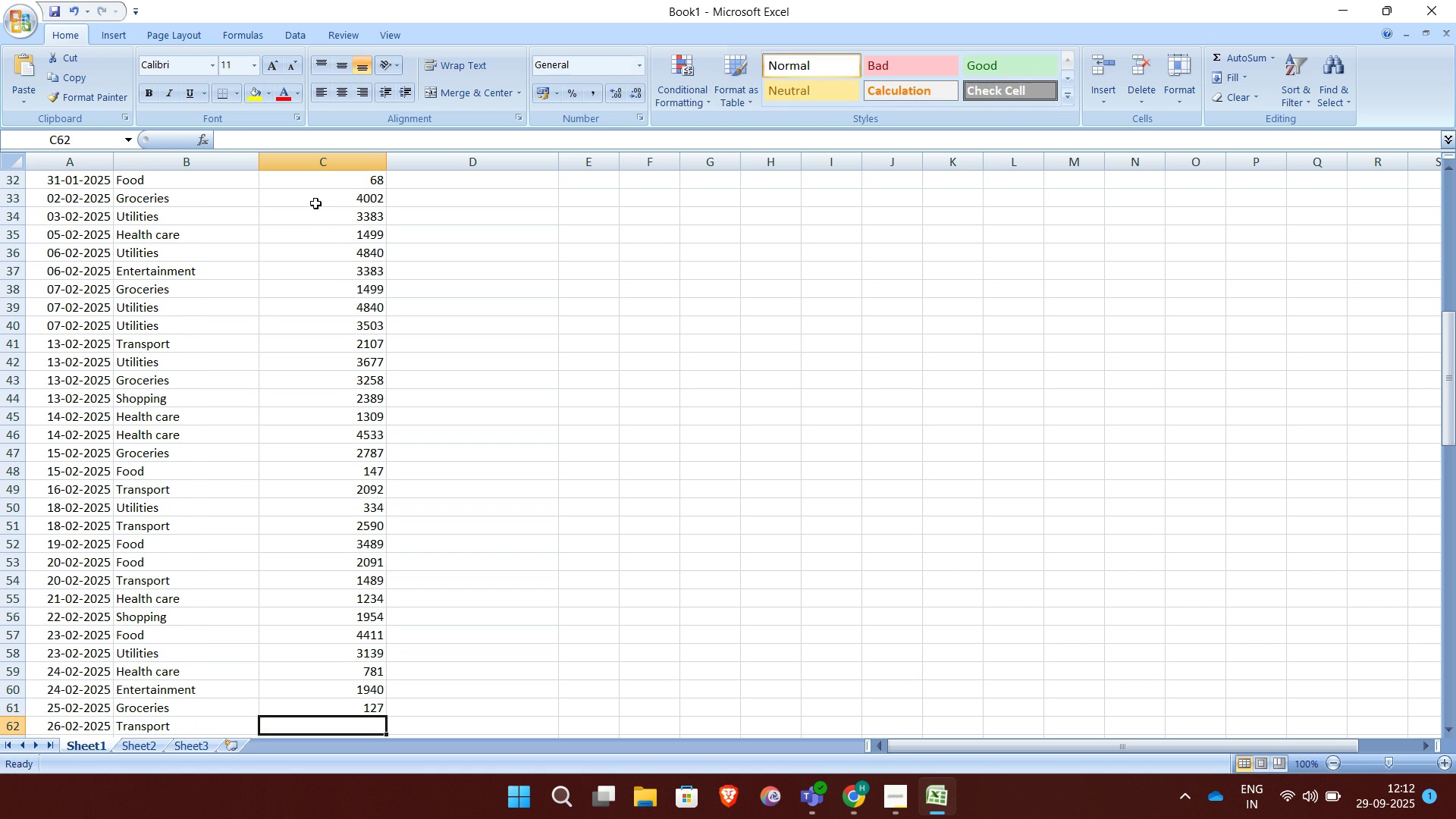 
type(1560)
 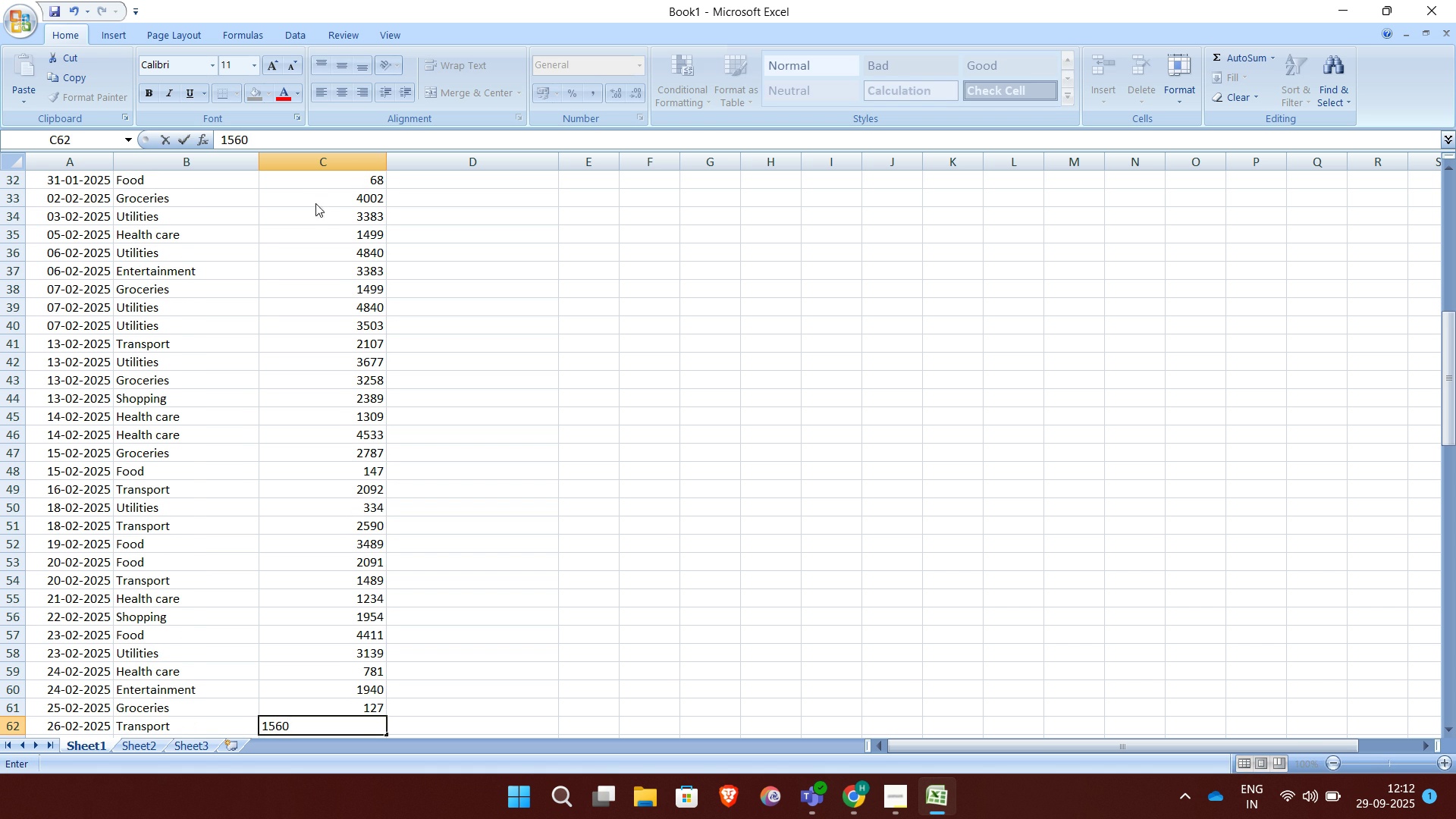 
key(Enter)
 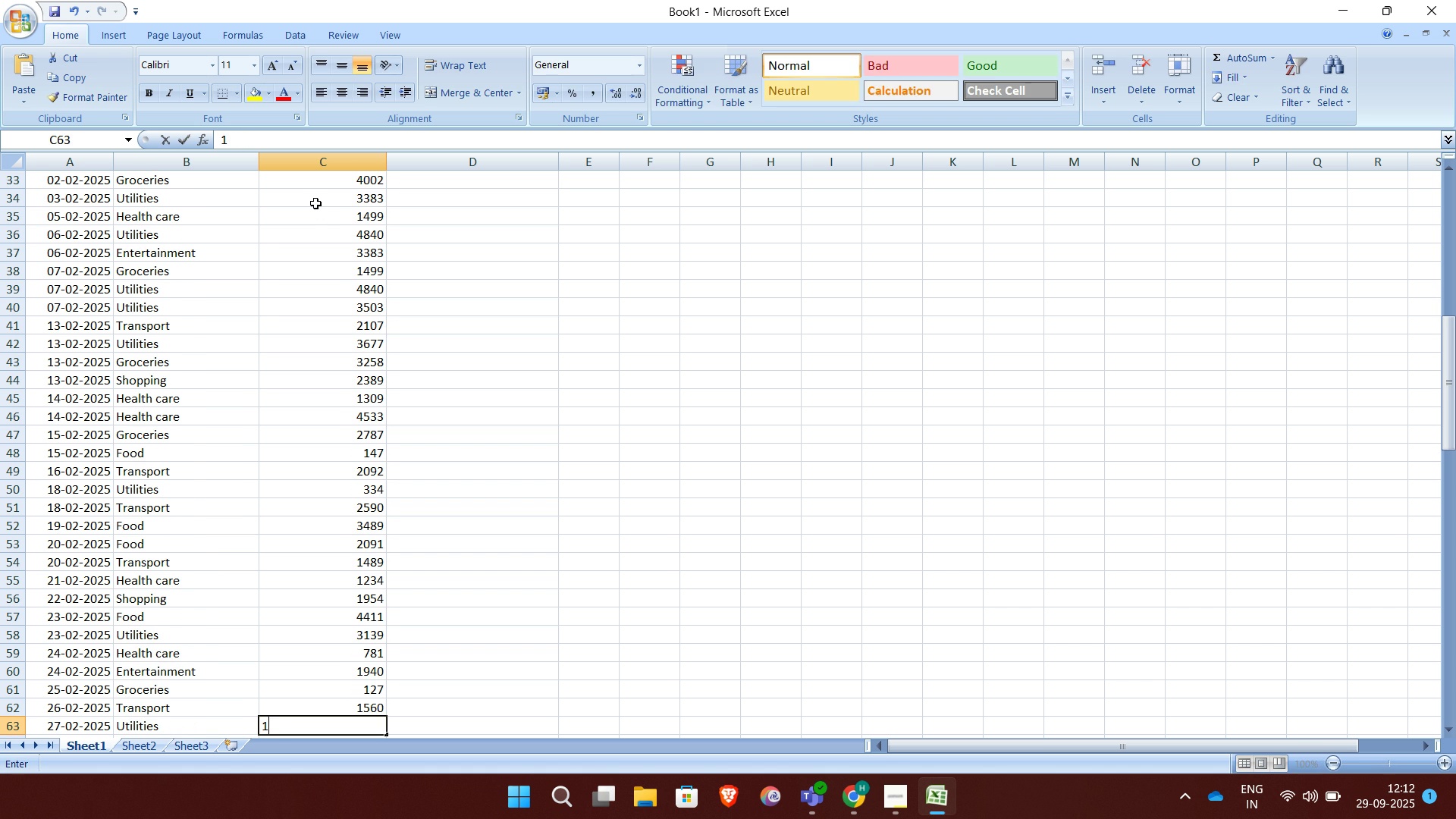 
type(1819)
 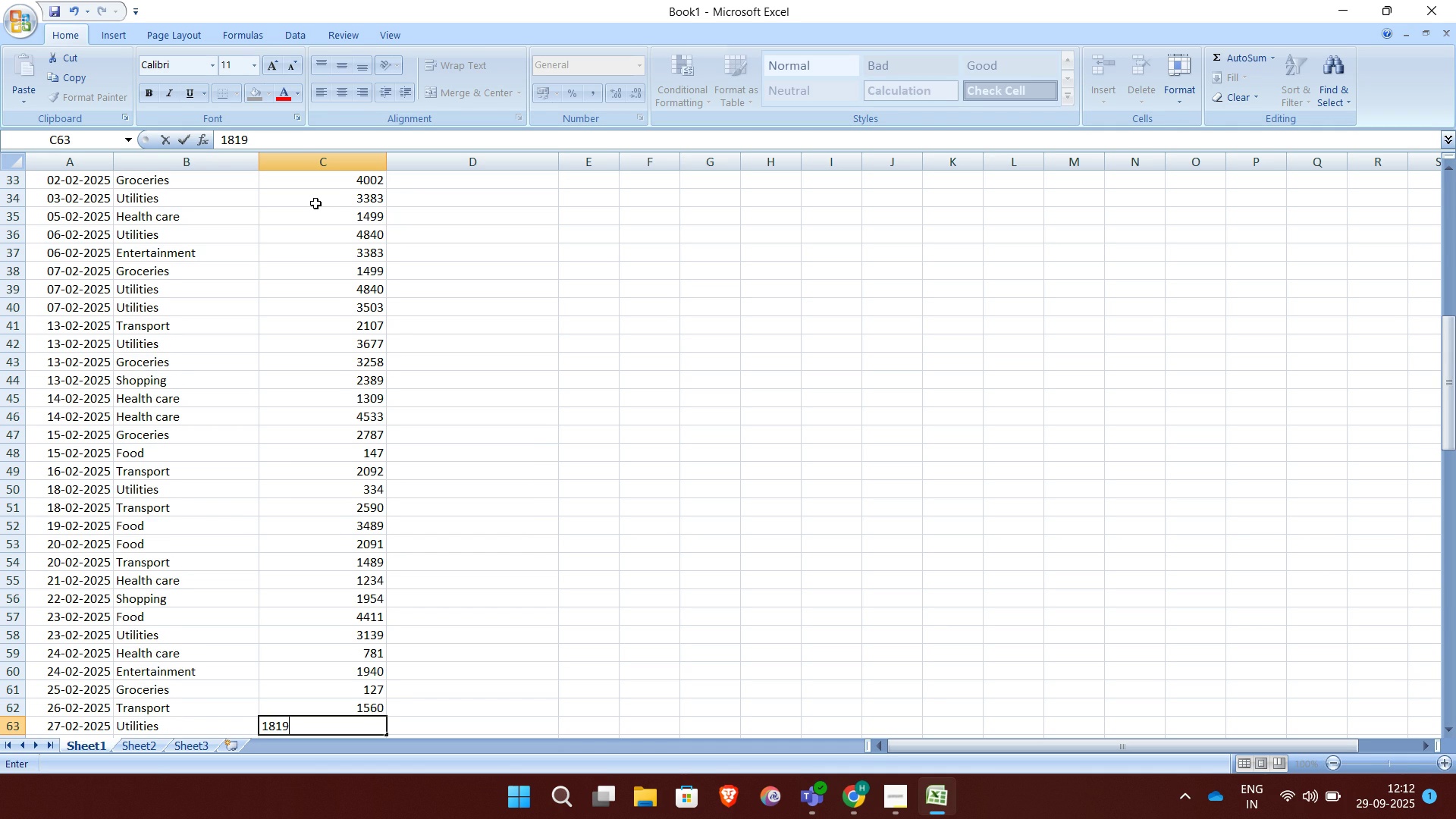 
key(Enter)
 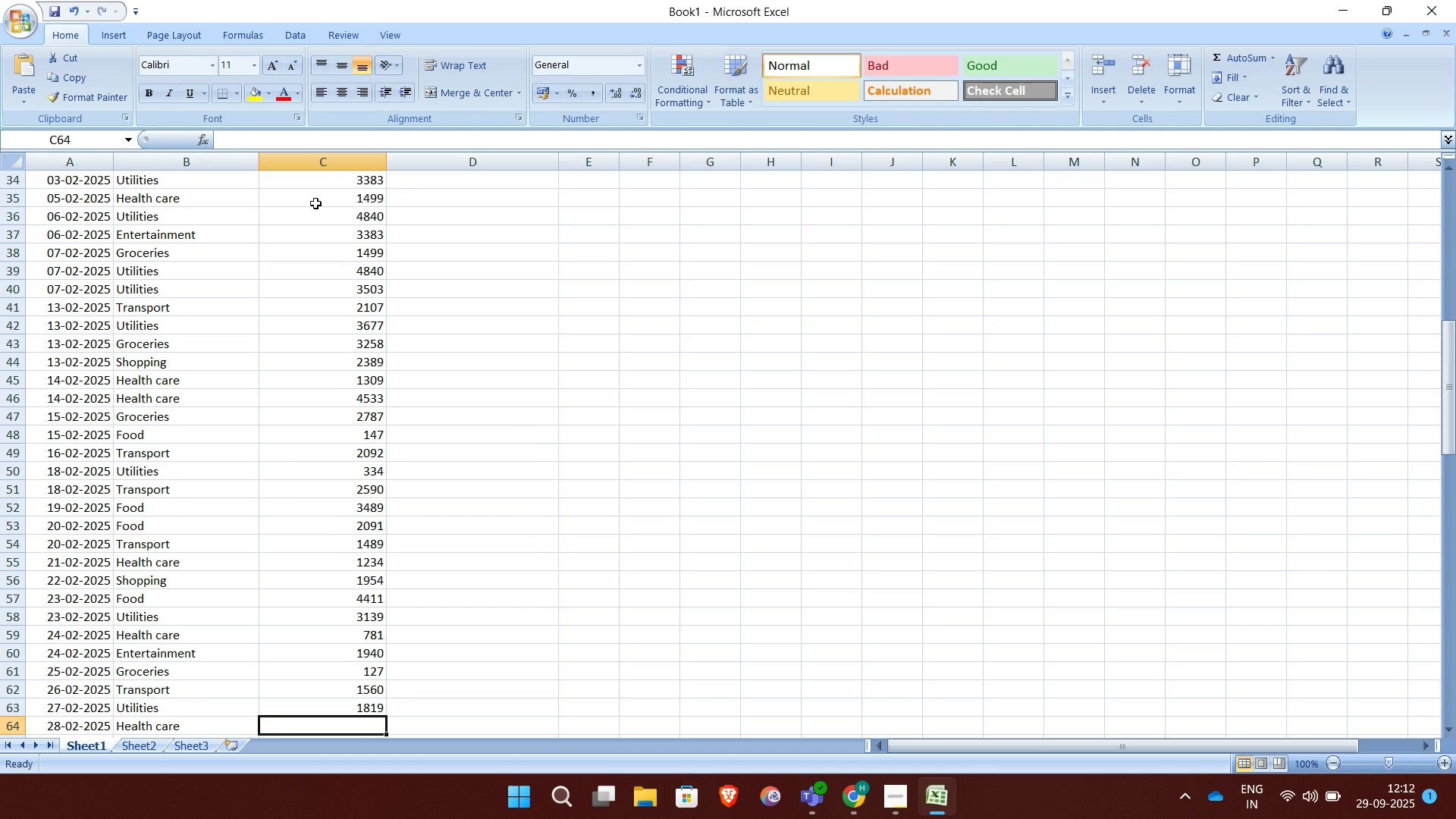 
type(2808)
 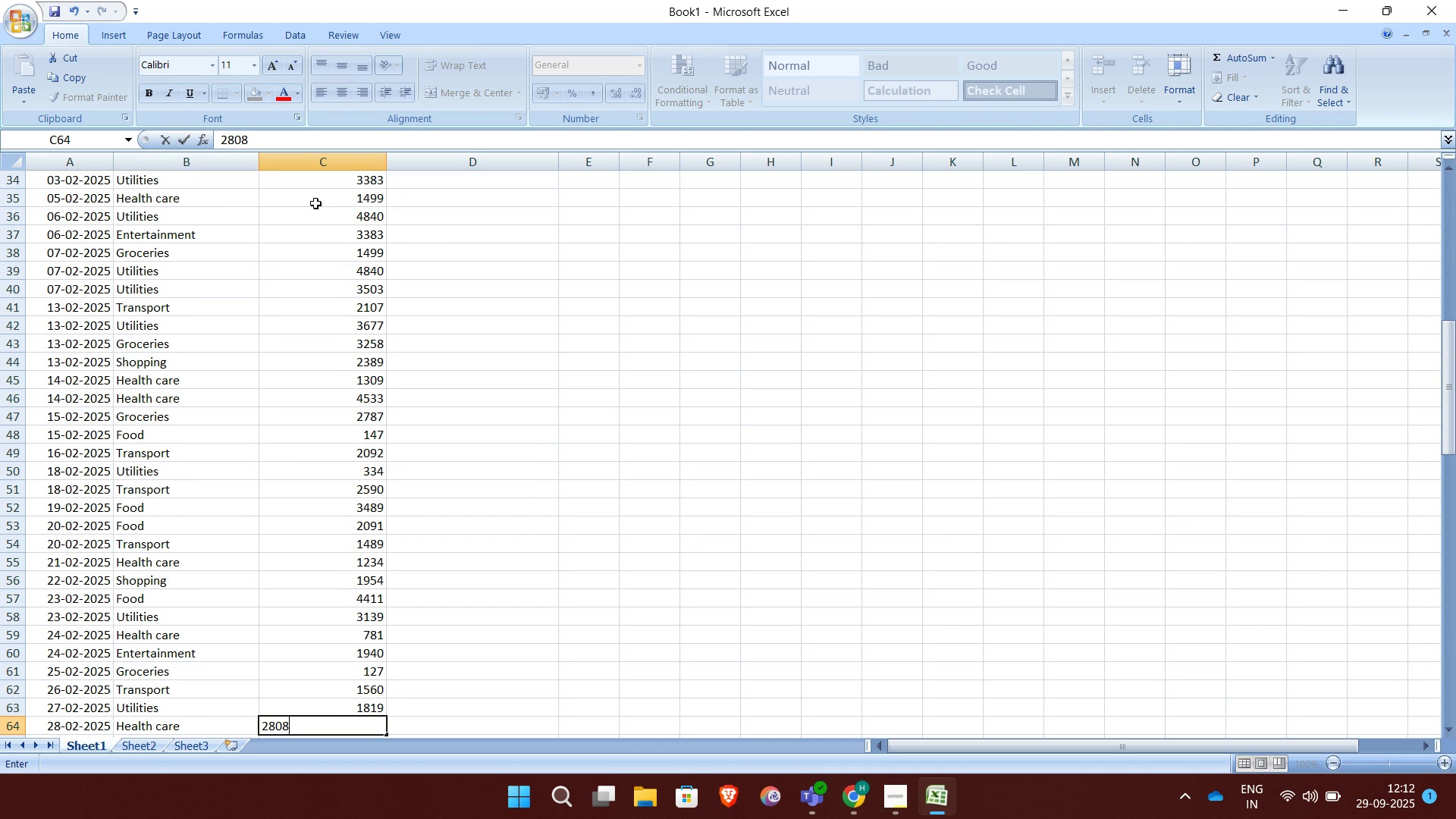 
key(Enter)
 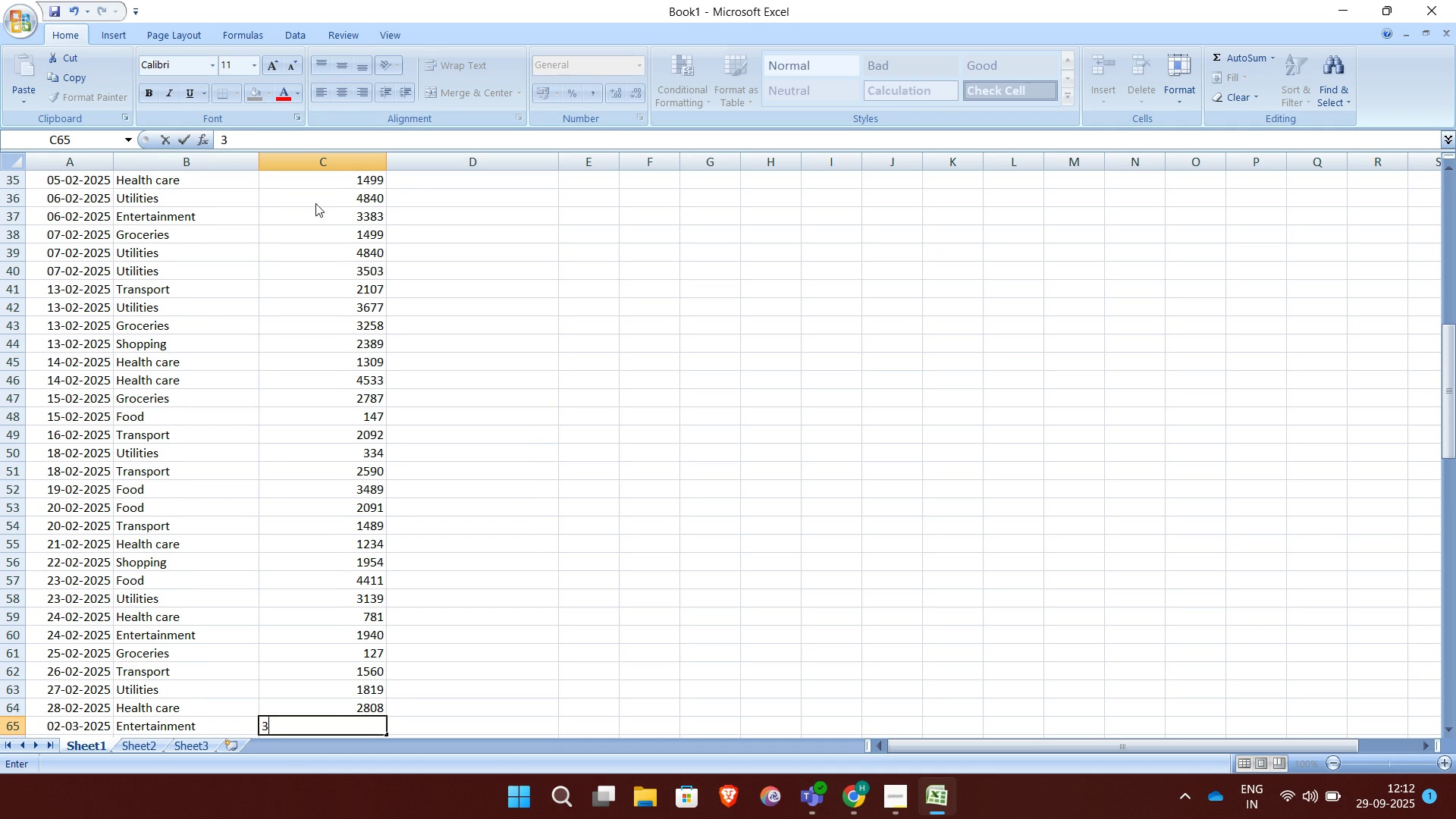 
type(3622)
 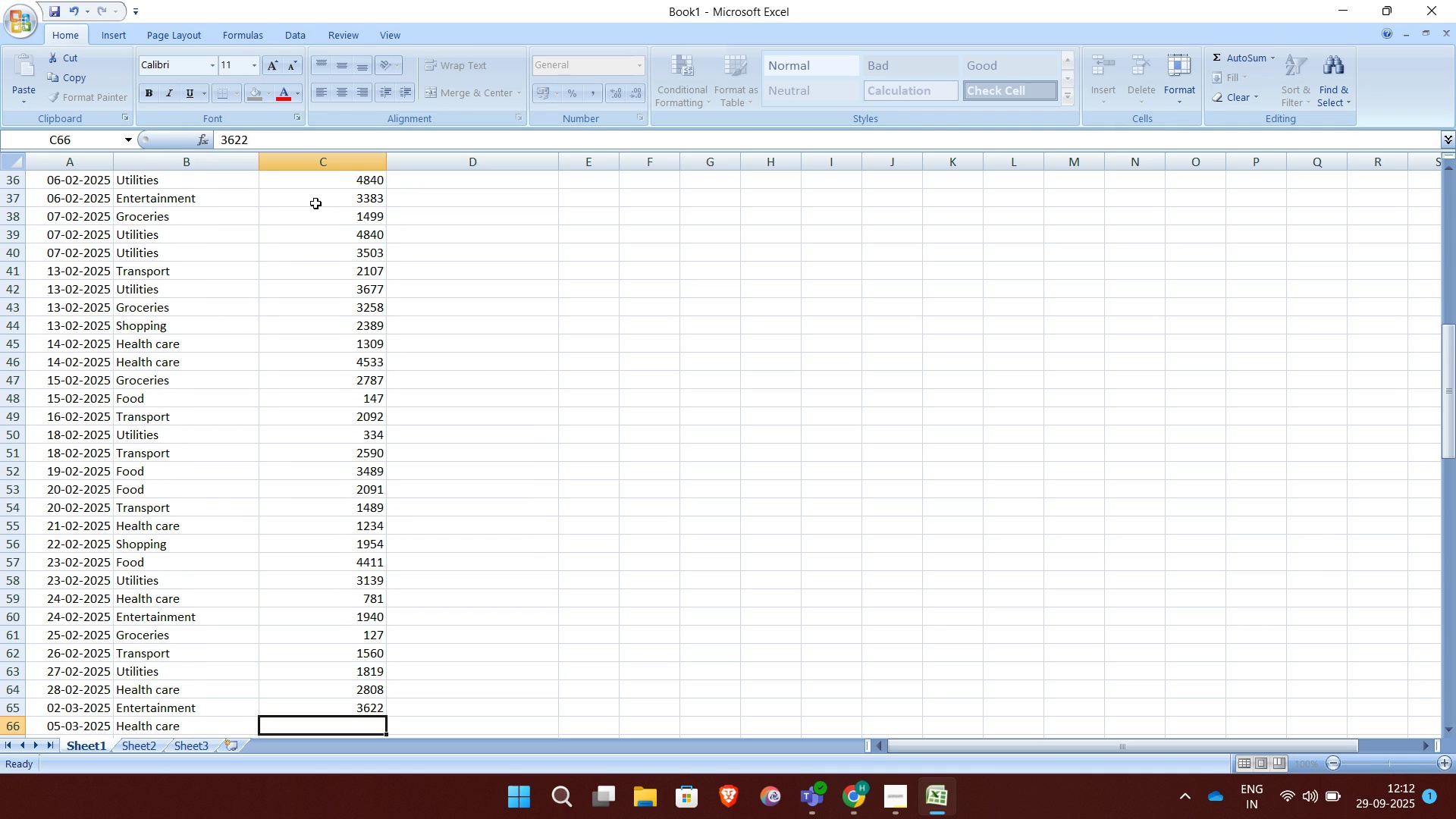 
key(Enter)
 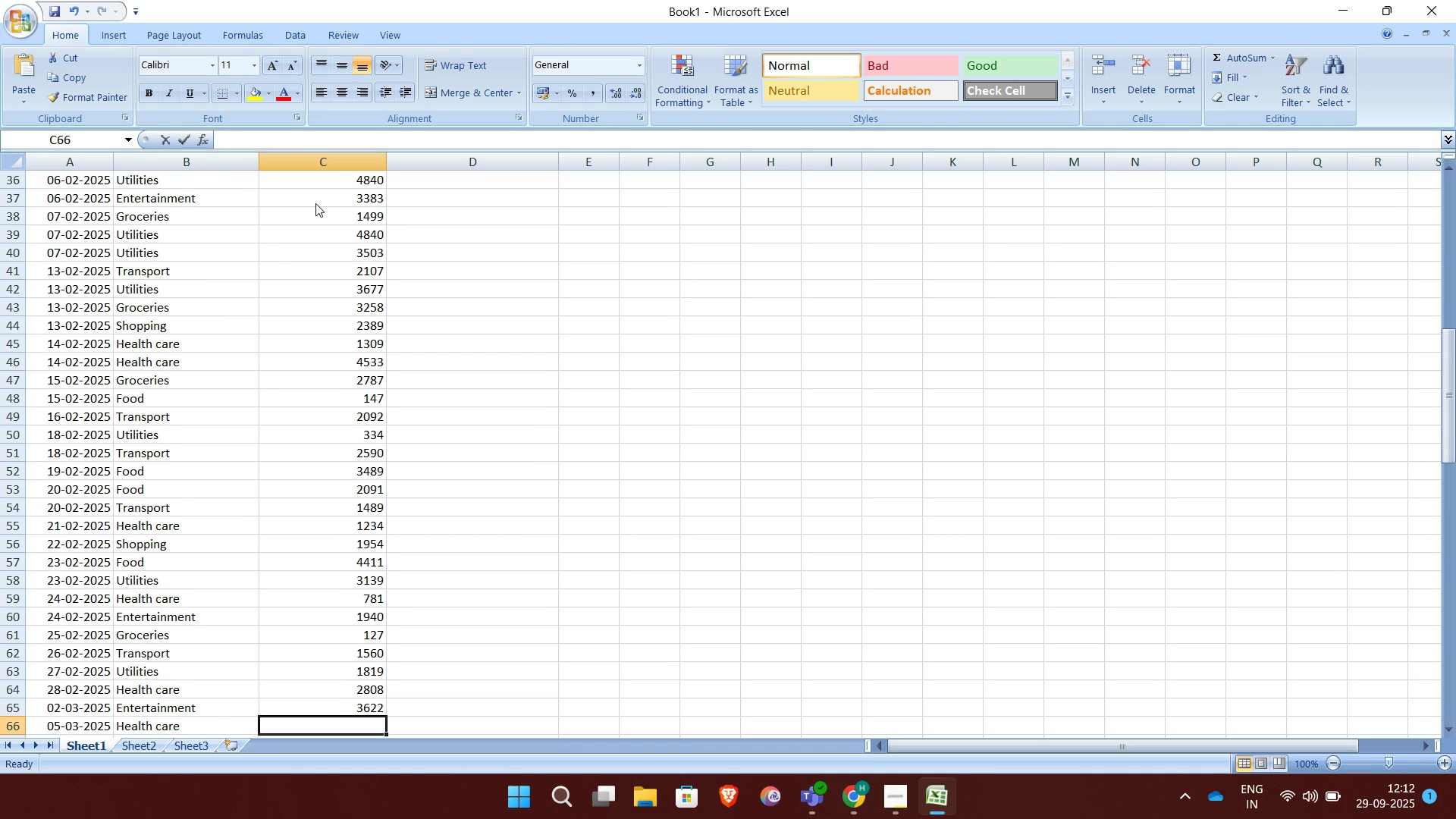 
type(171)
 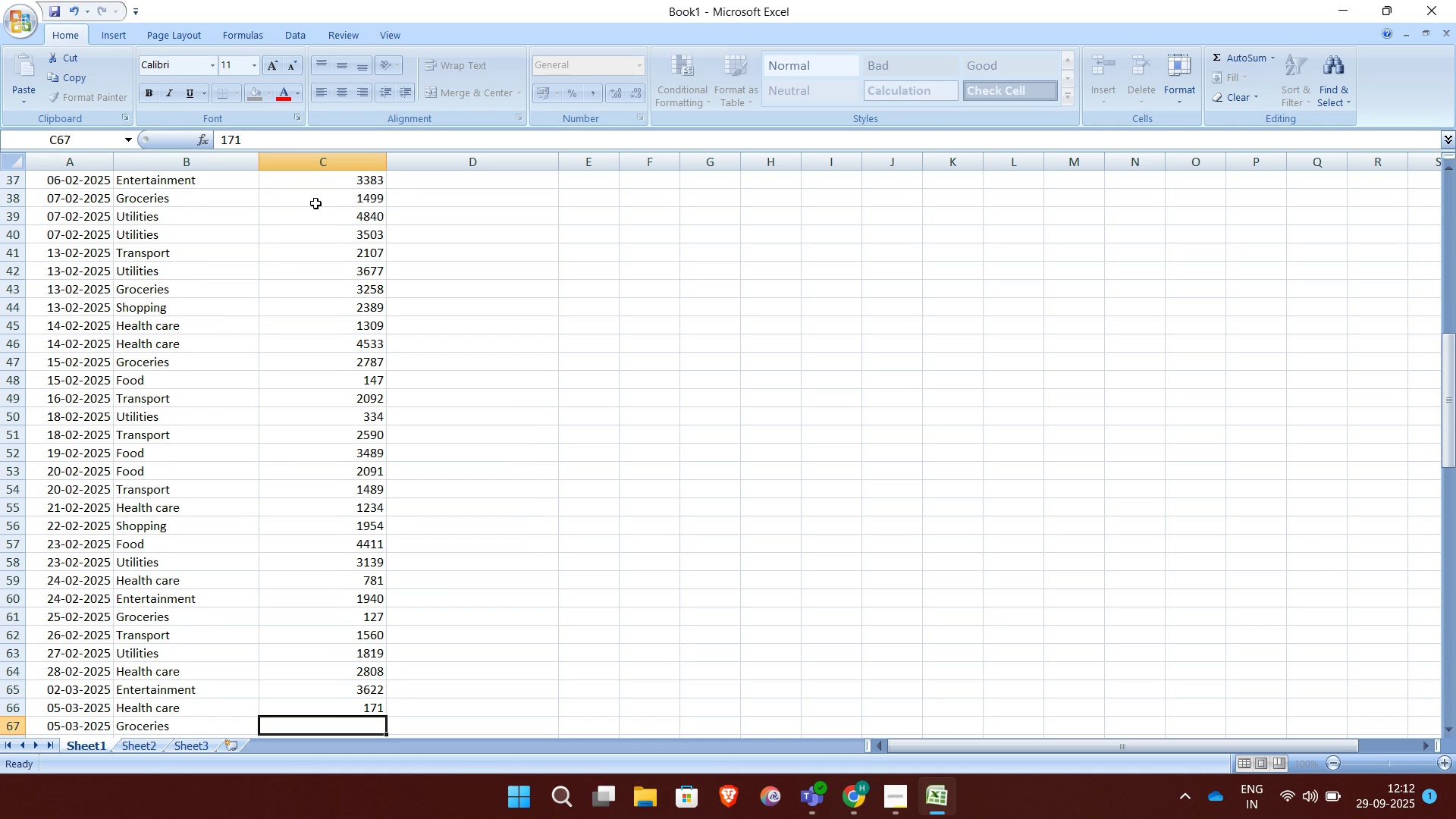 
key(Enter)
 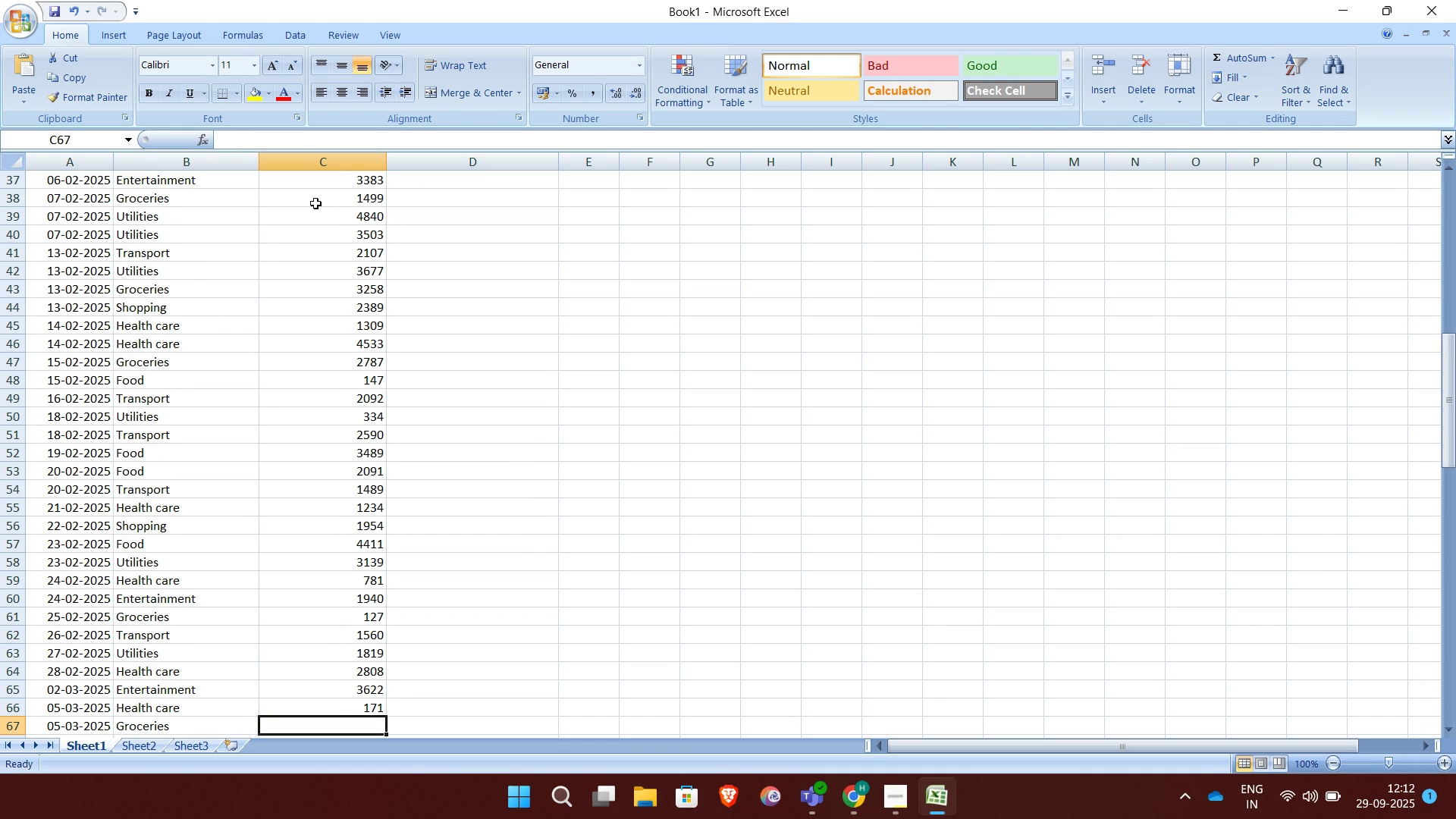 
type(3006)
 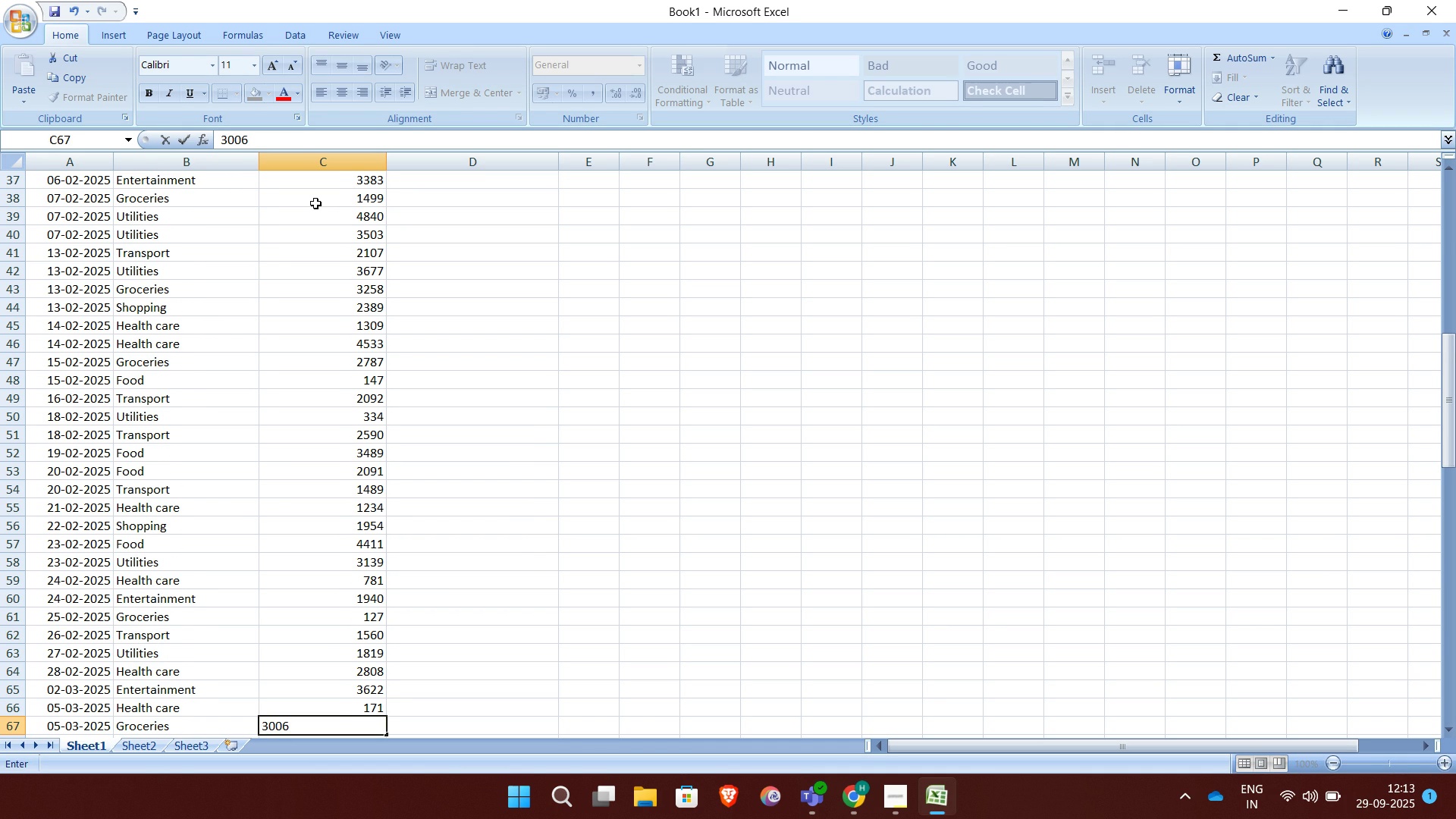 
key(Enter)
 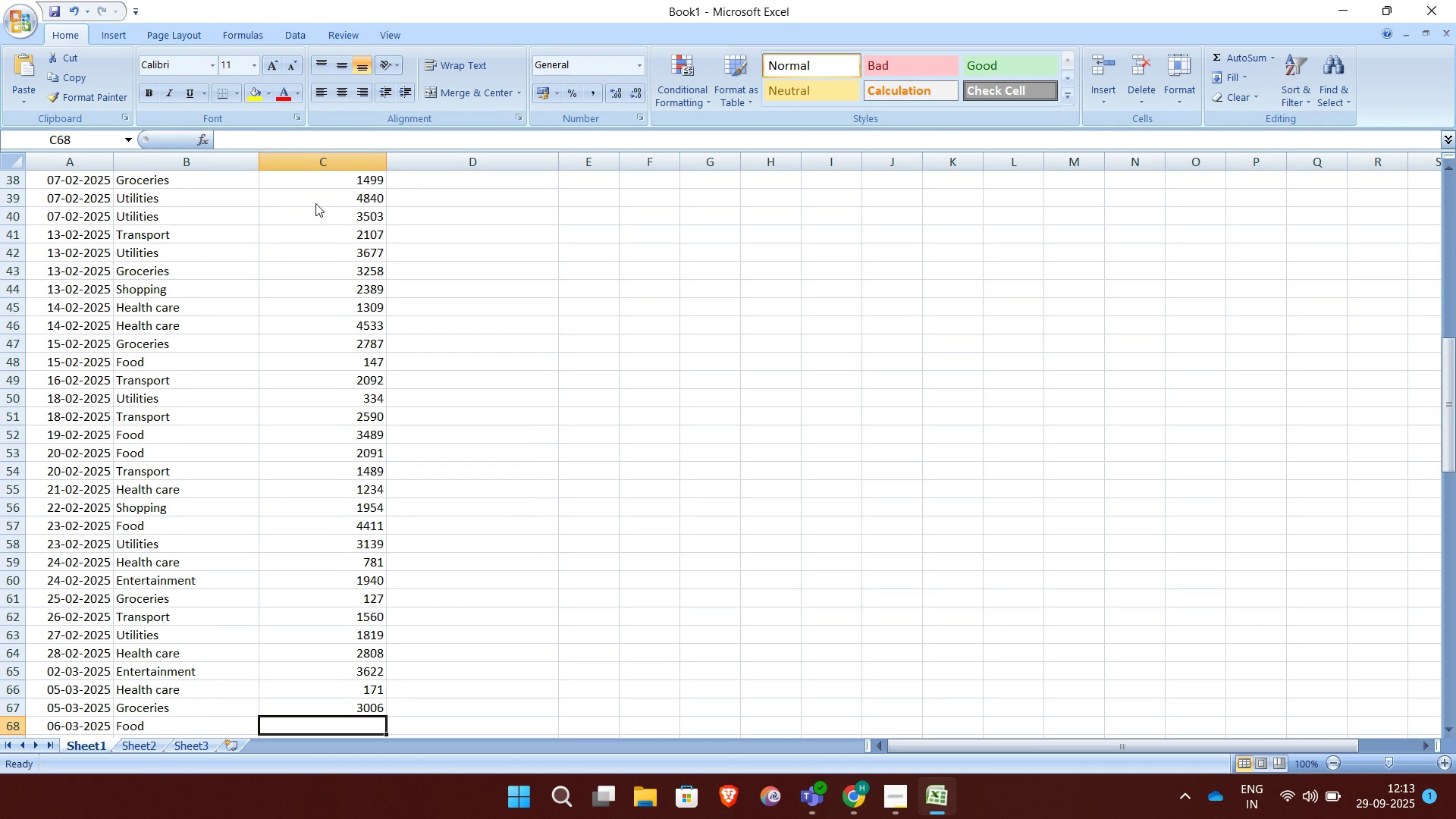 
type(461)
 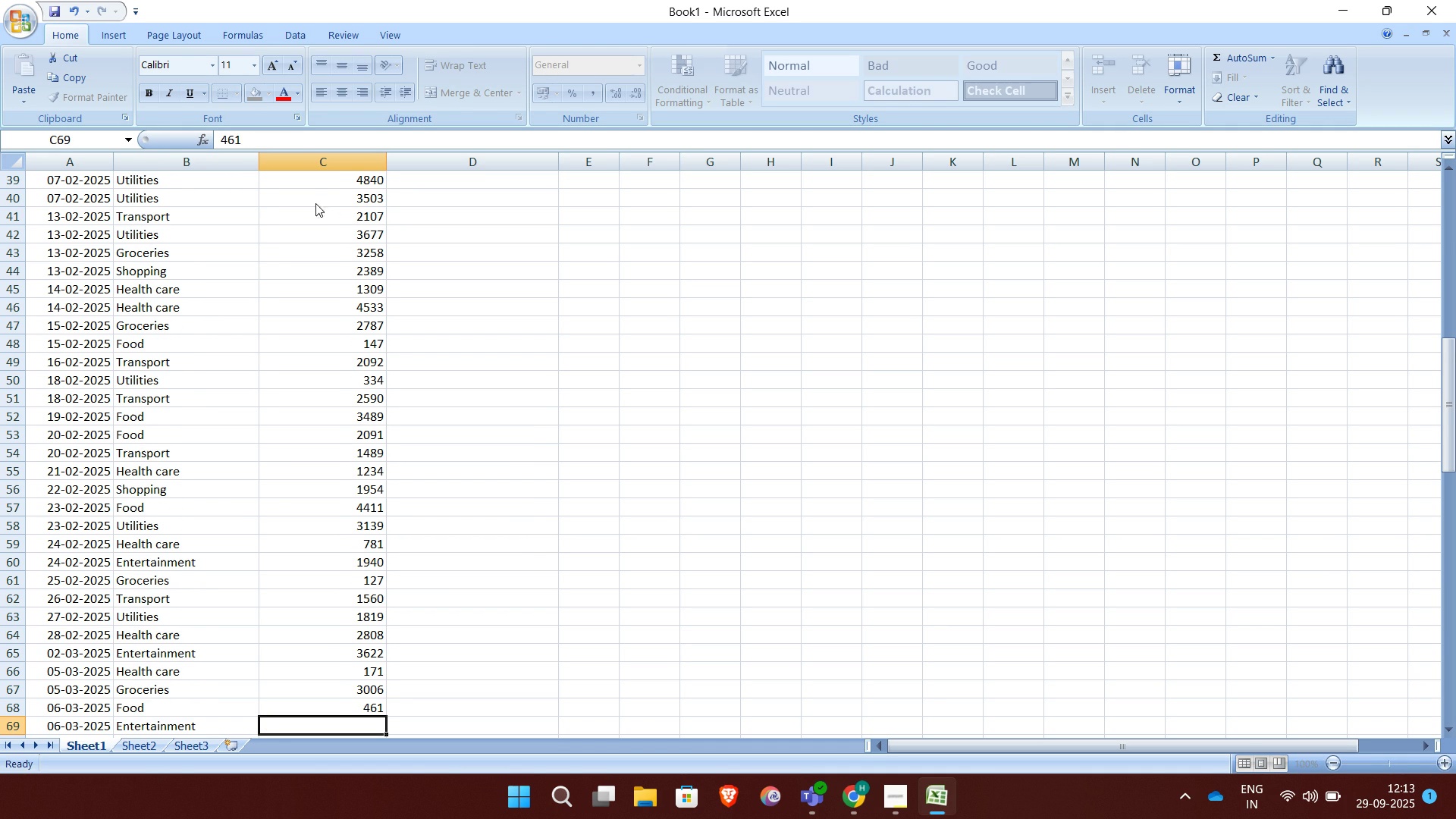 
key(Enter)
 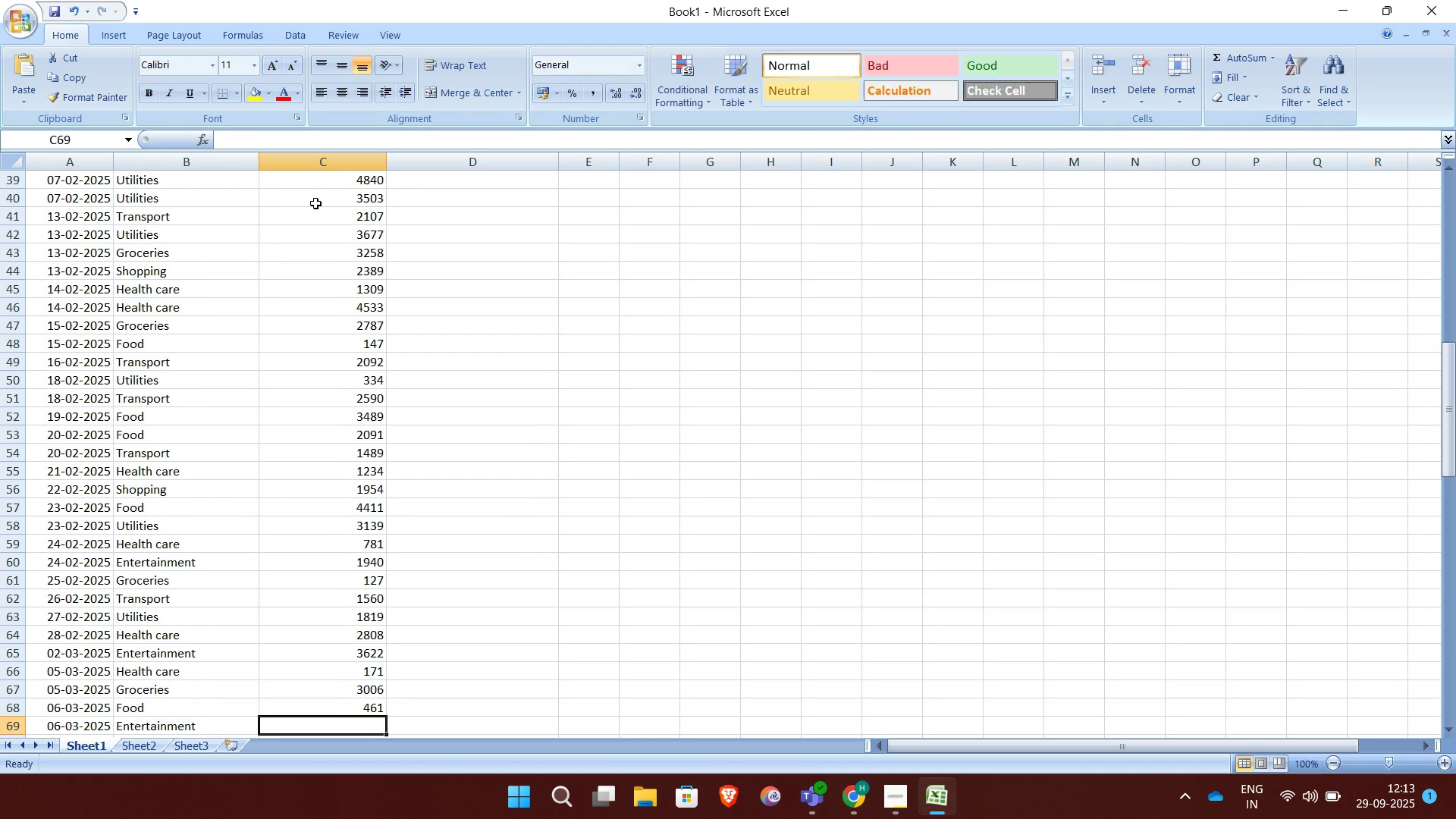 
type(2469)
 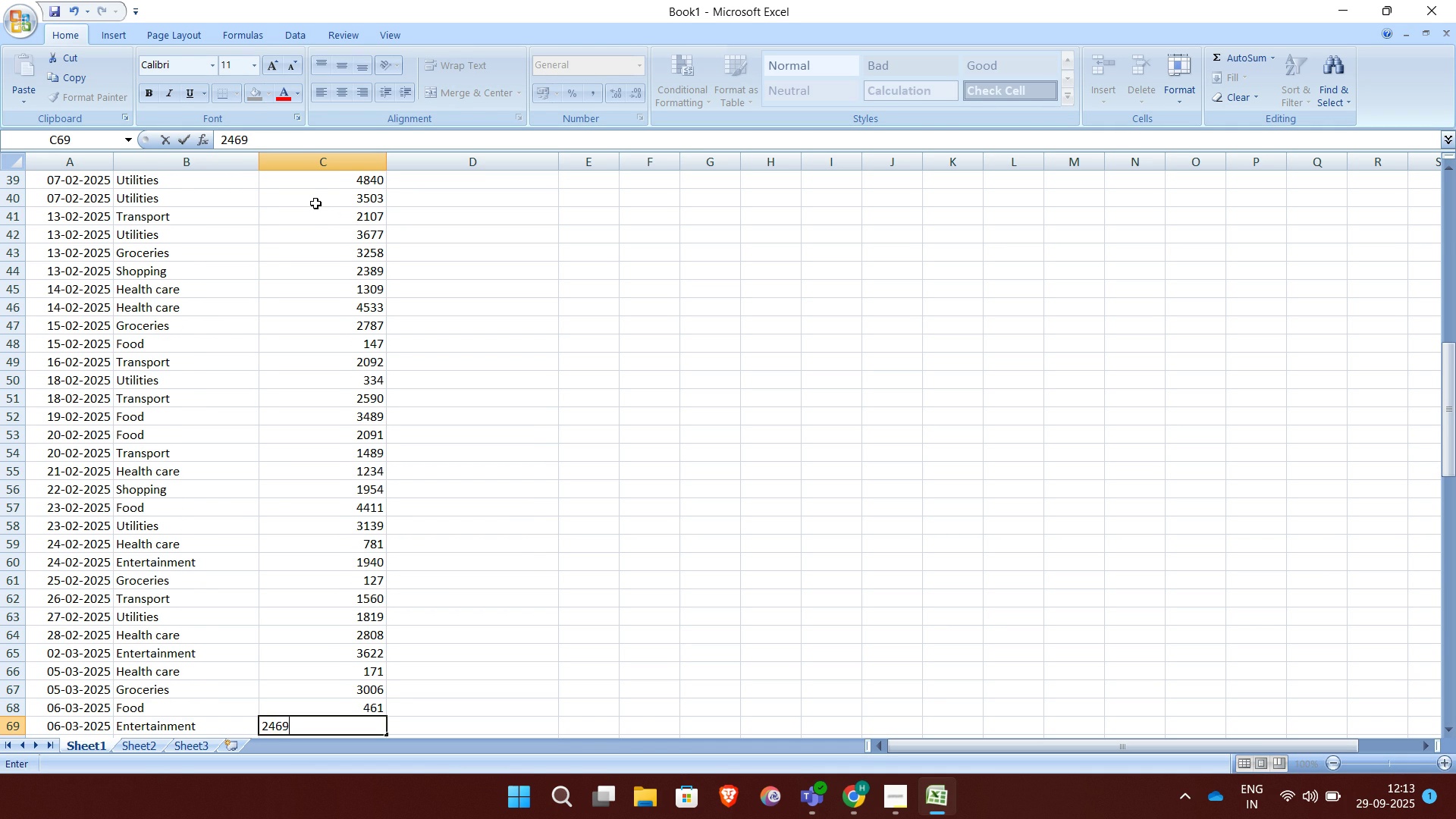 
key(Enter)
 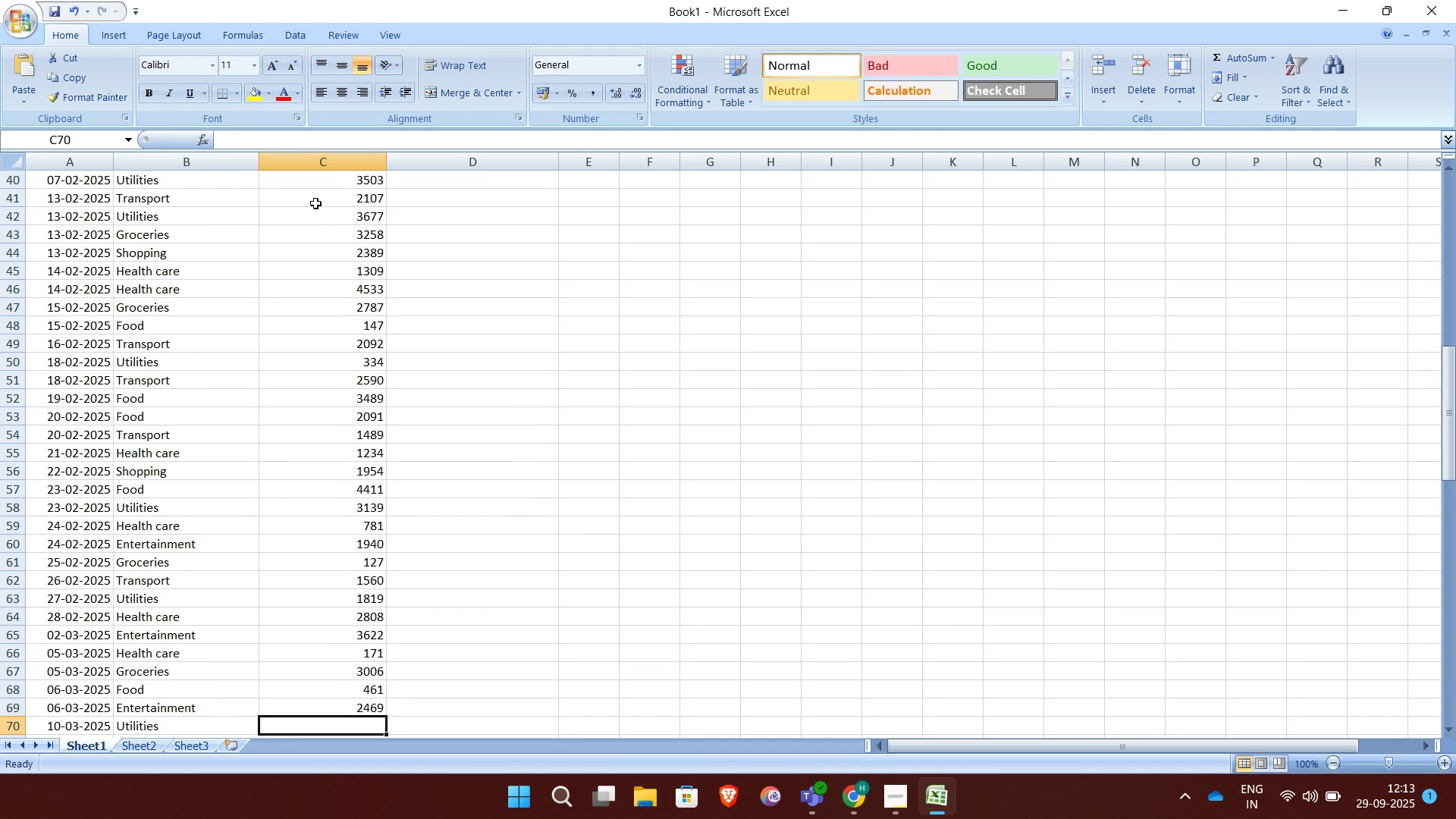 
type(2948)
 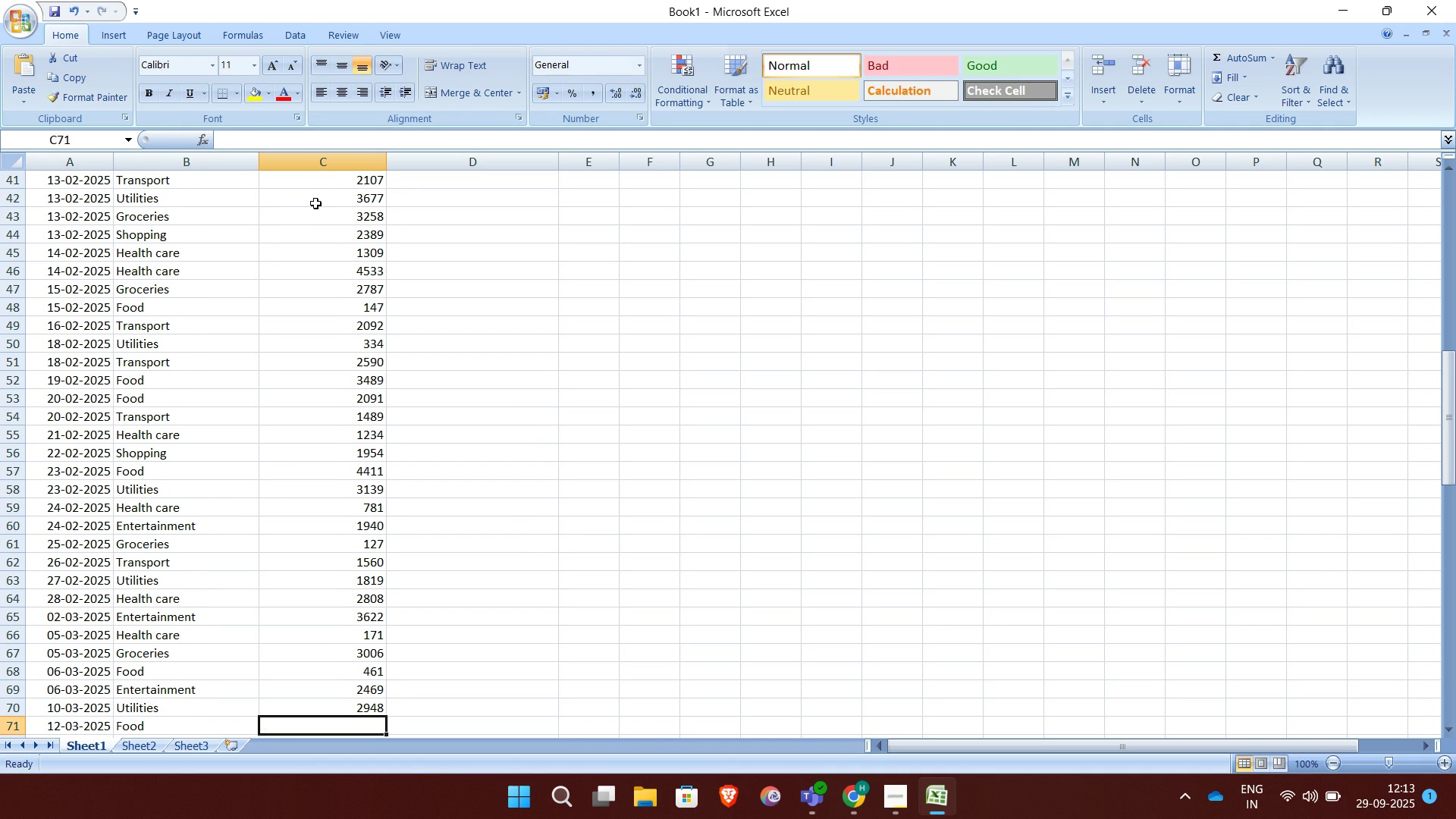 
key(Enter)
 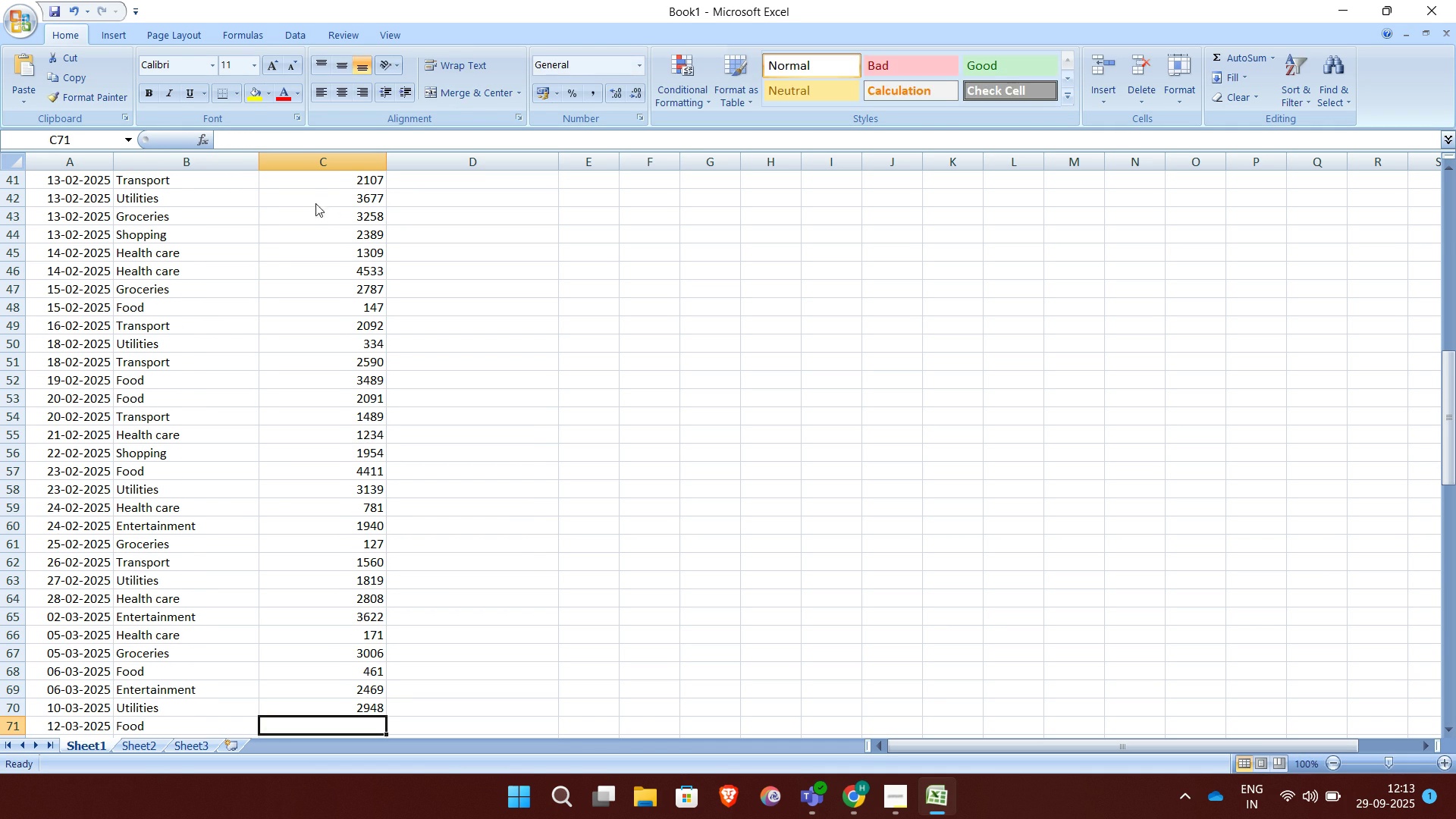 
type(295)
 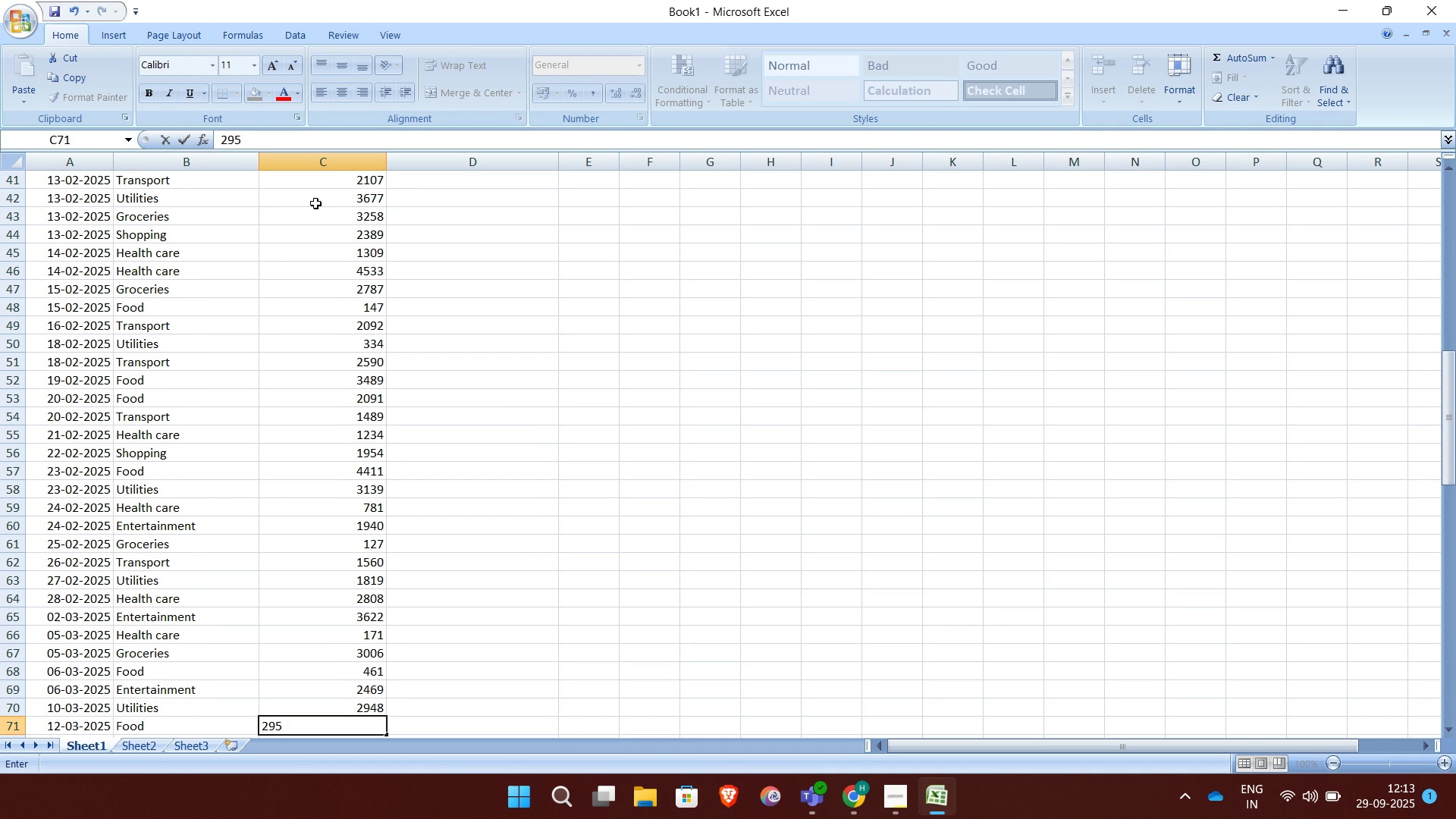 
key(Enter)
 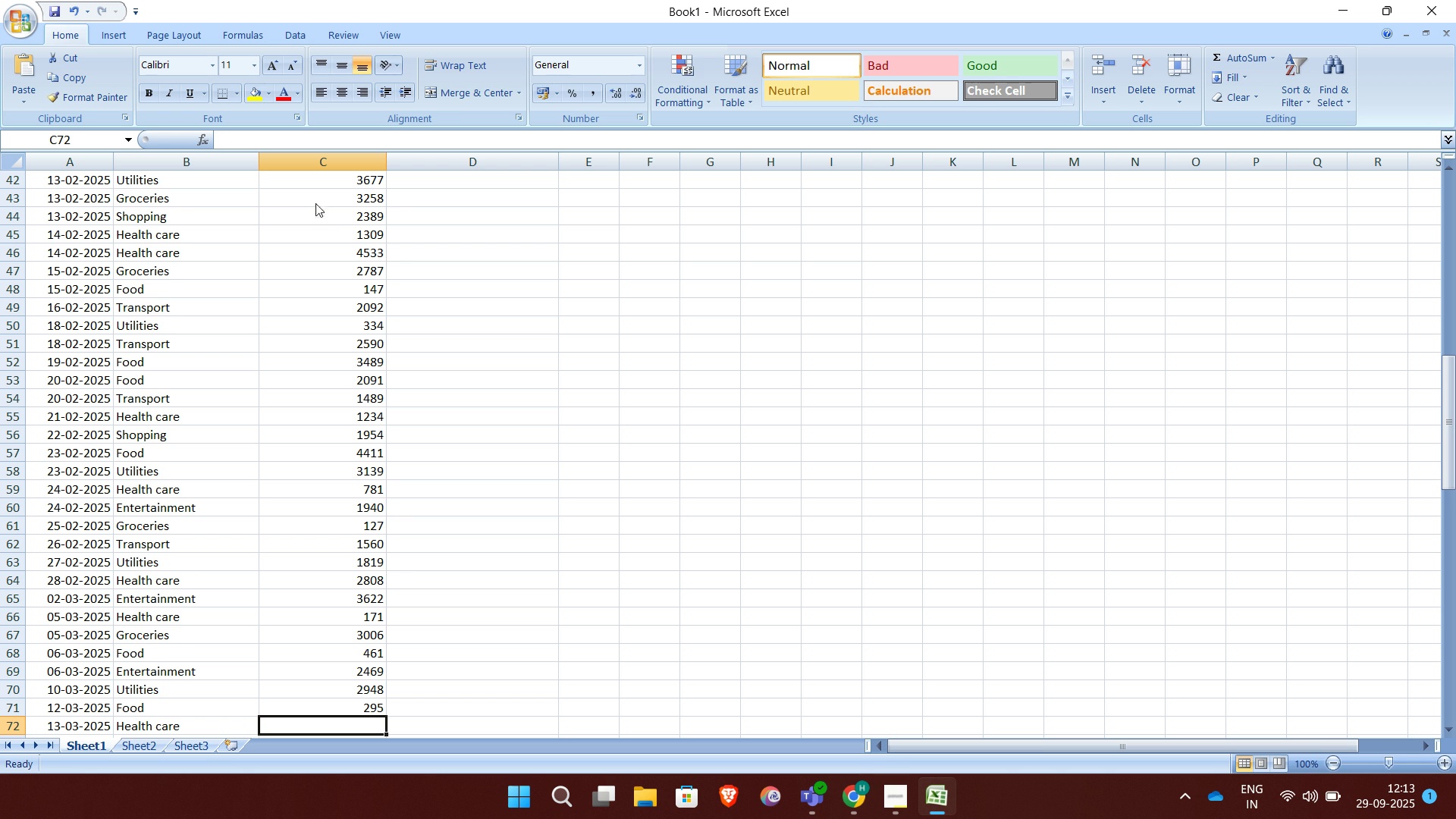 
type(3905)
 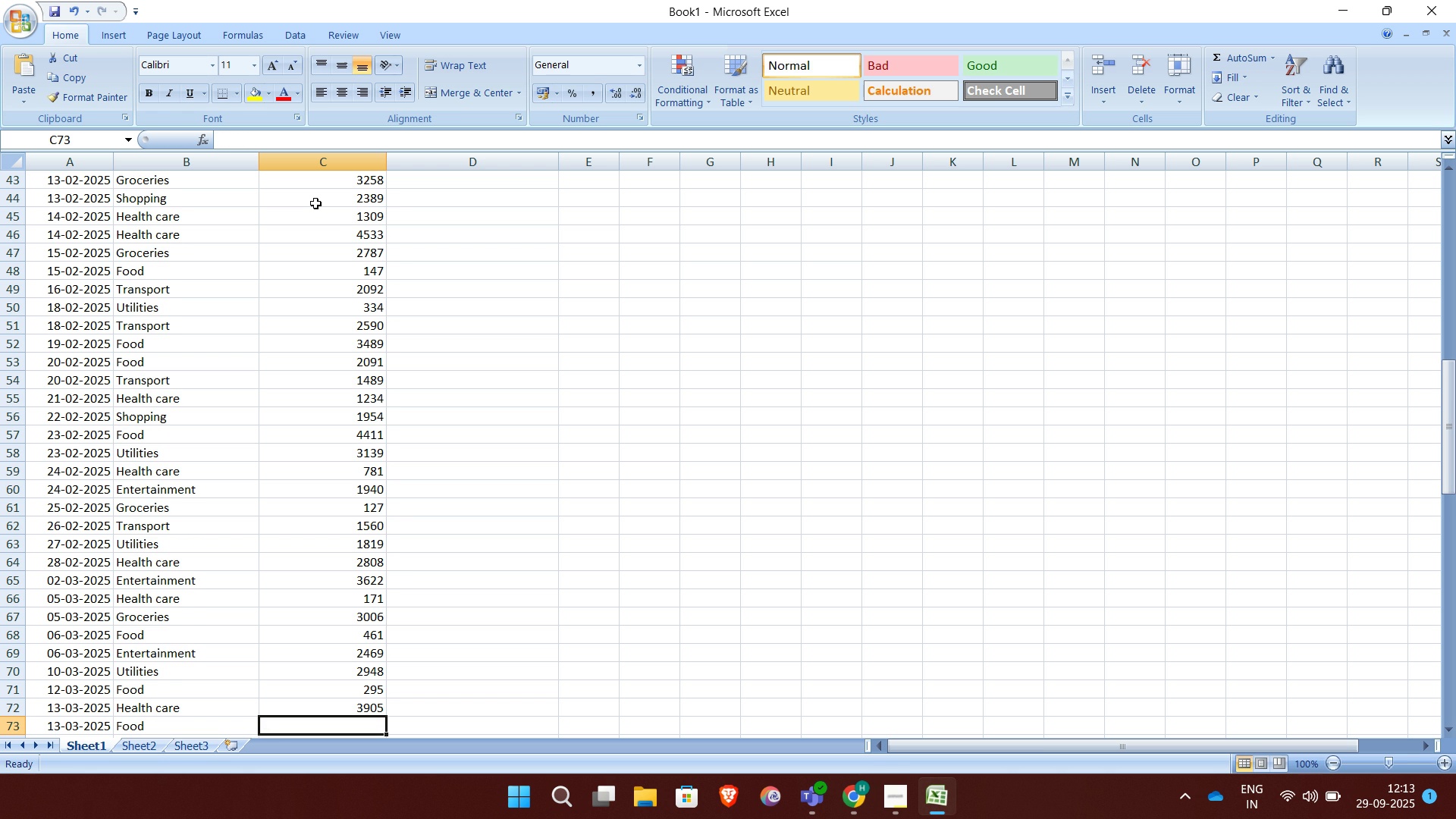 
key(Enter)
 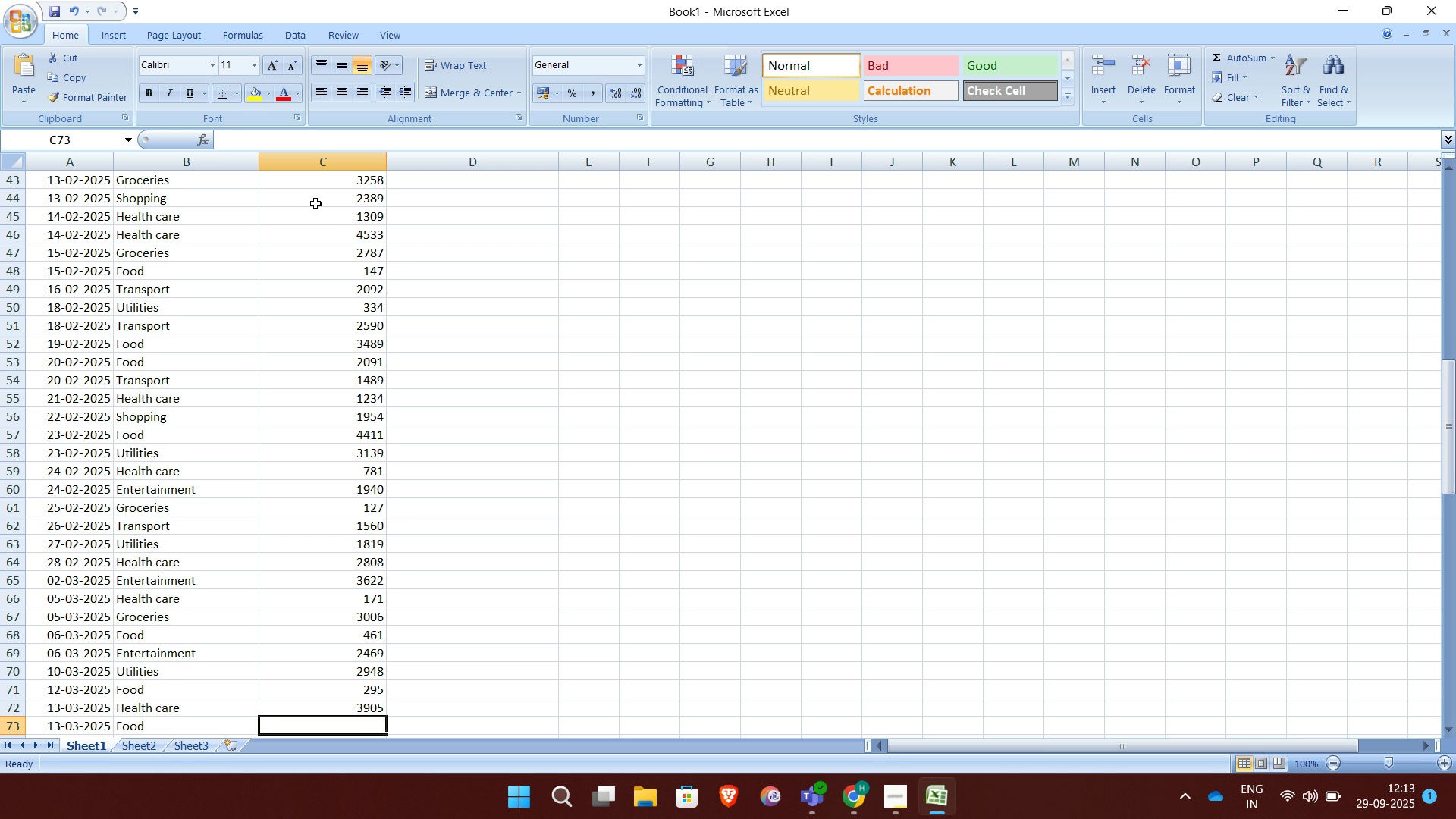 
wait(7.88)
 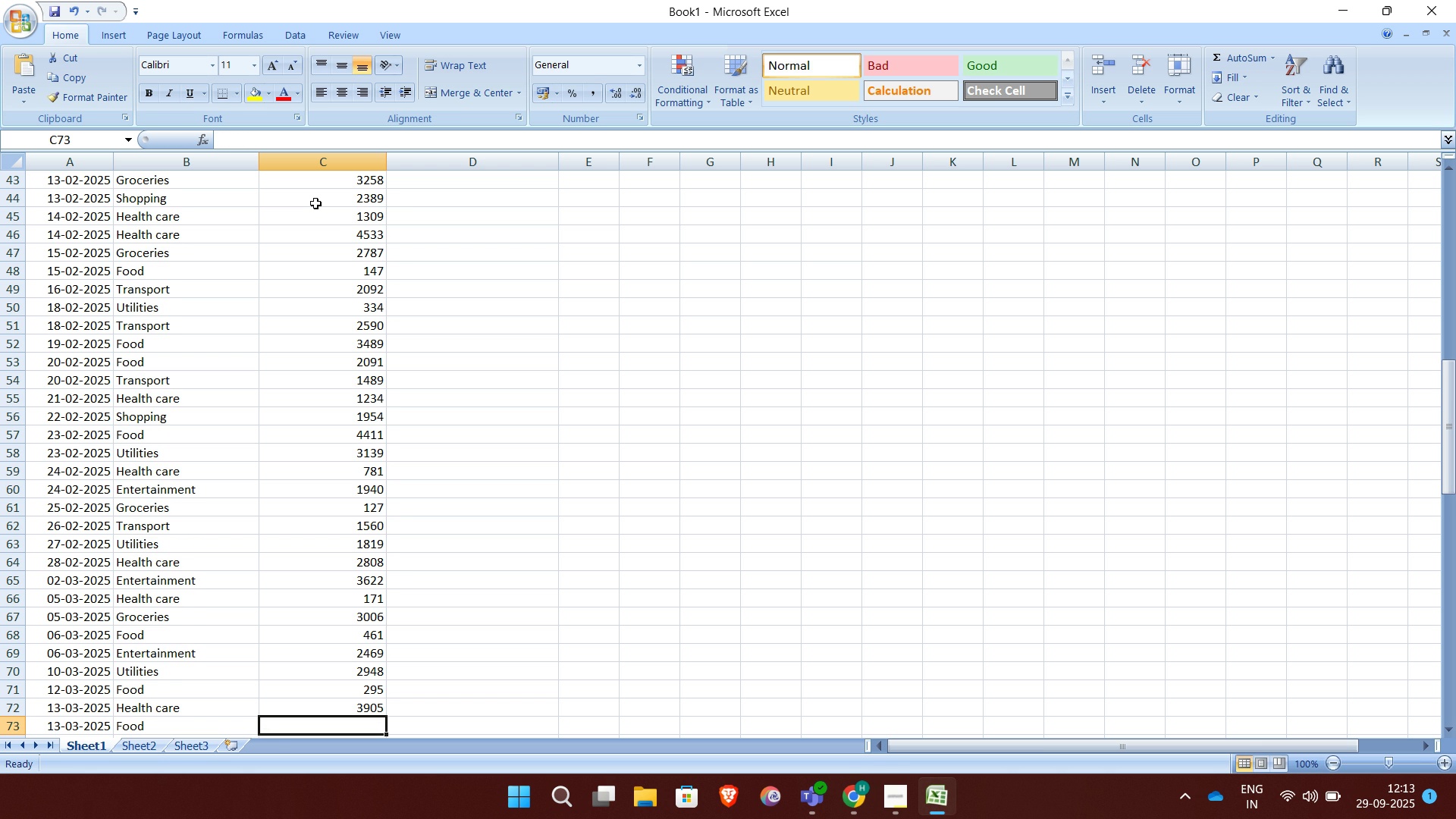 
type(4423)
 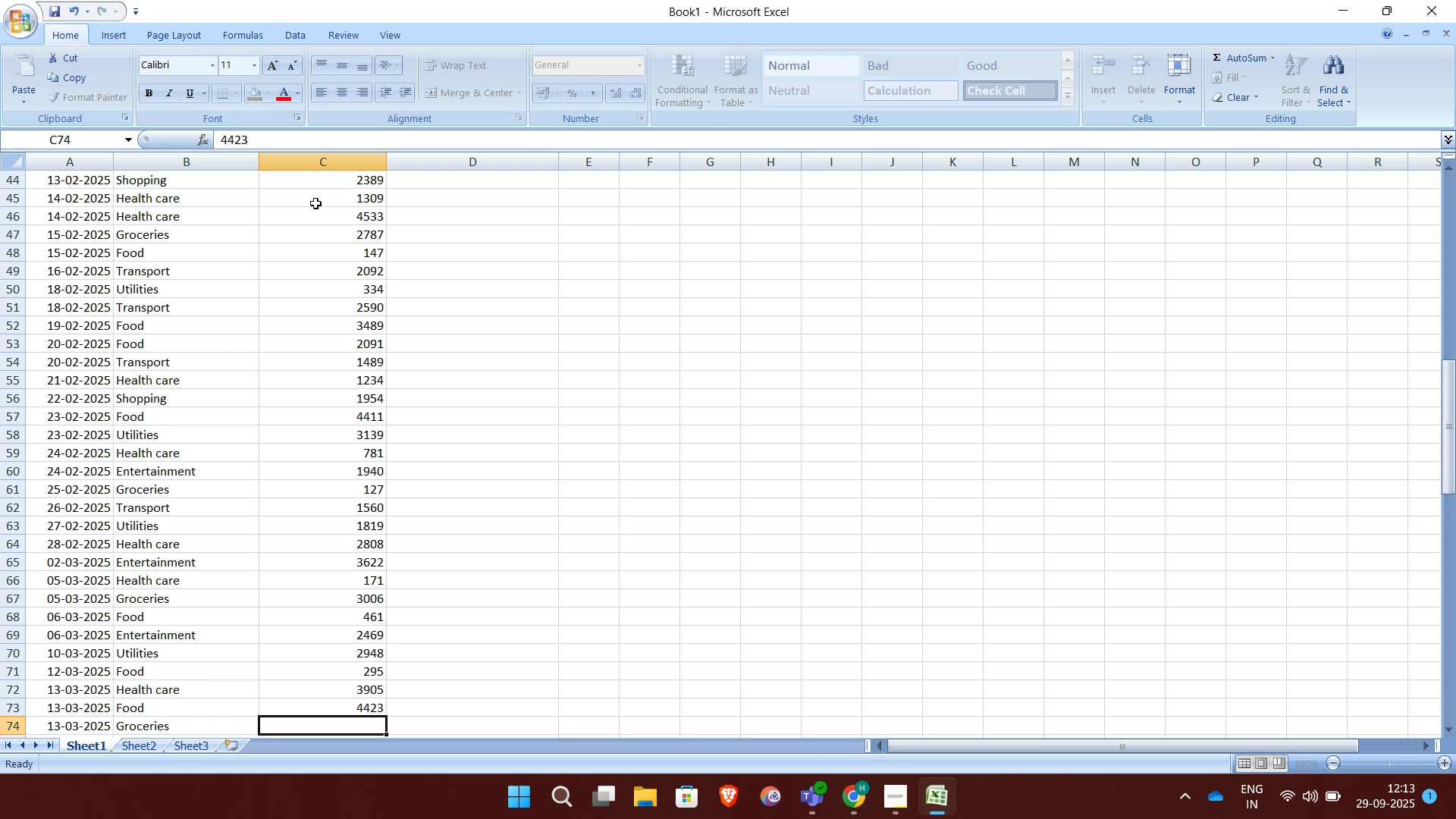 
key(Enter)
 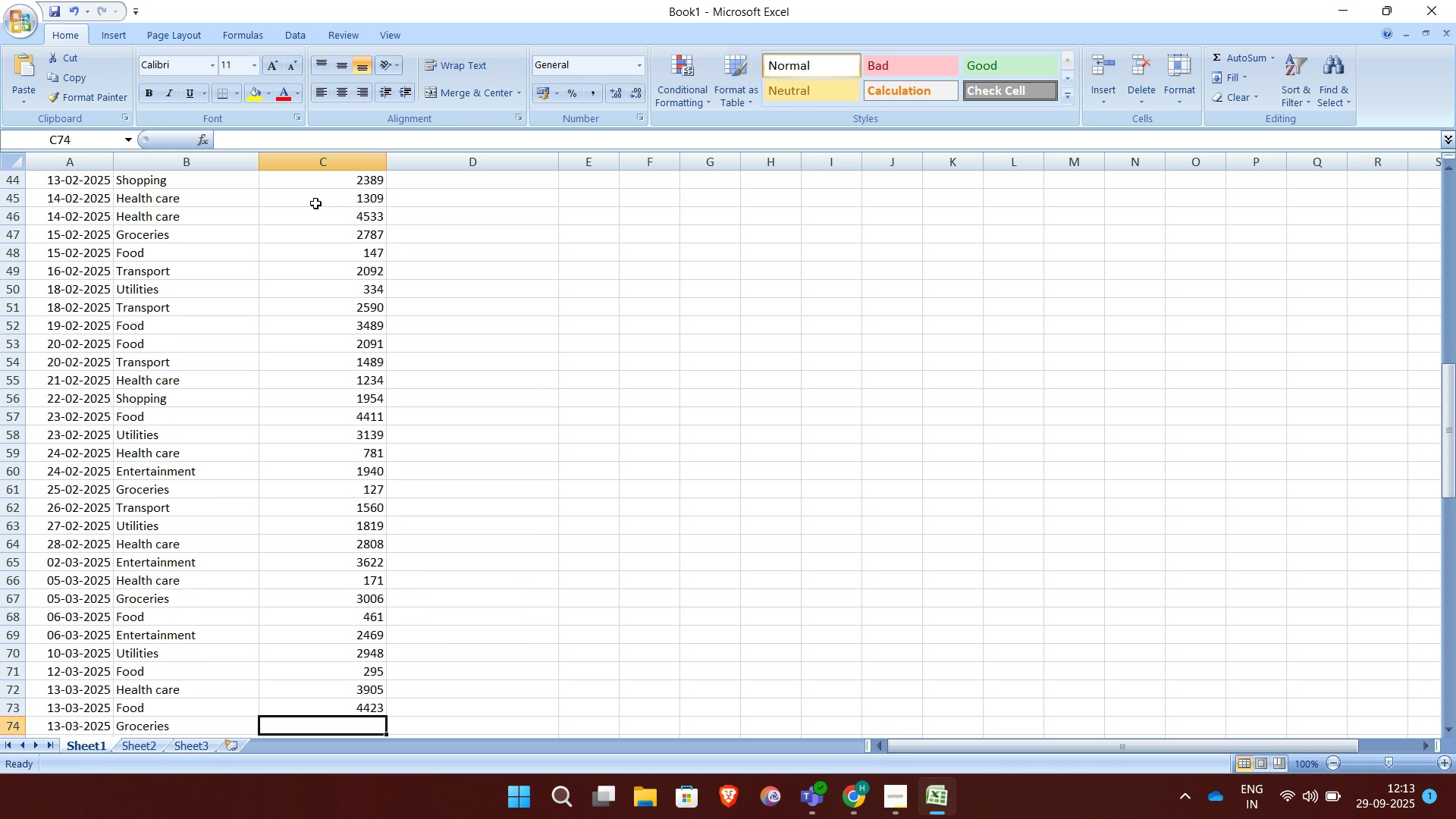 
type(4262)
 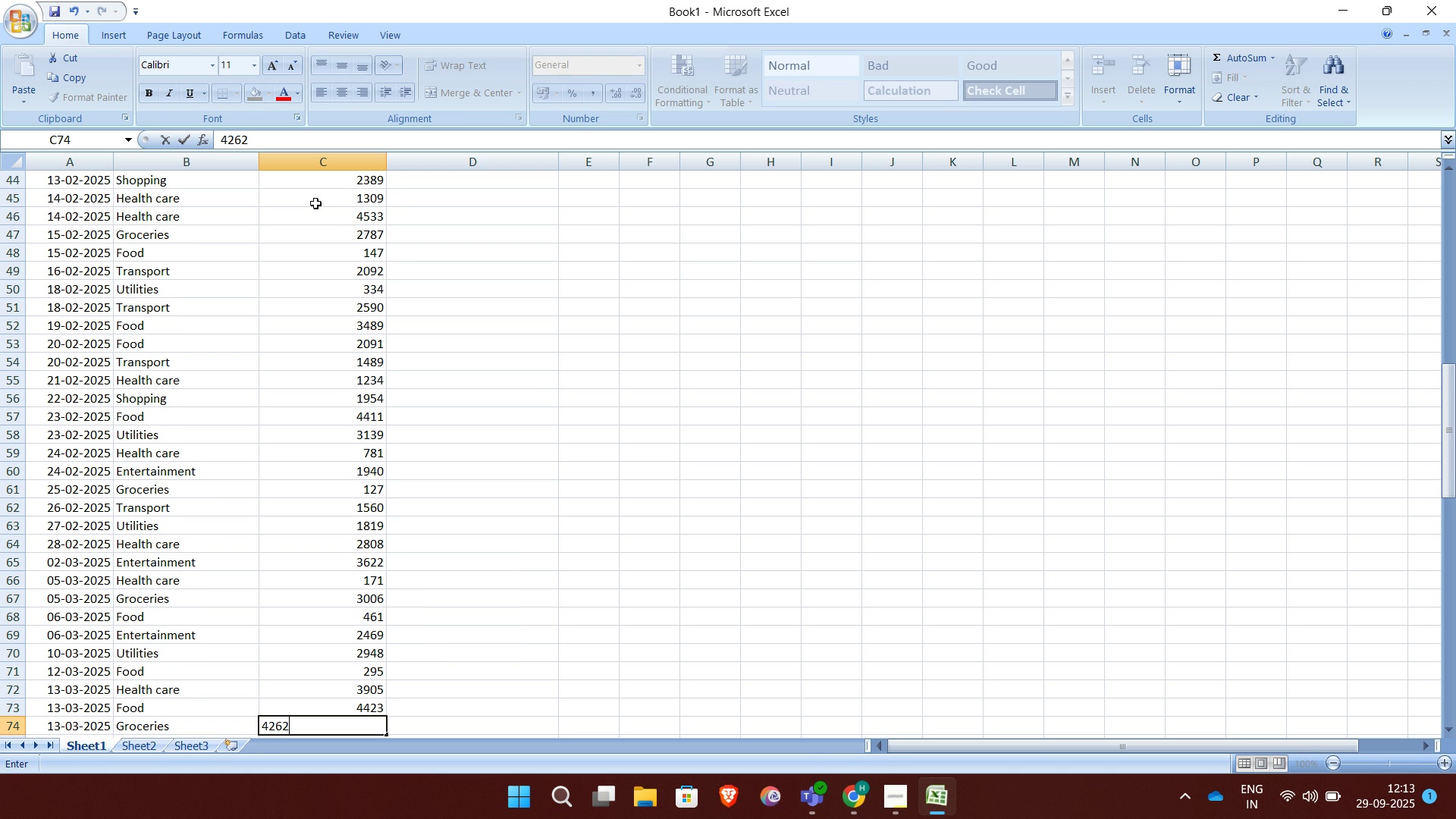 
key(Enter)
 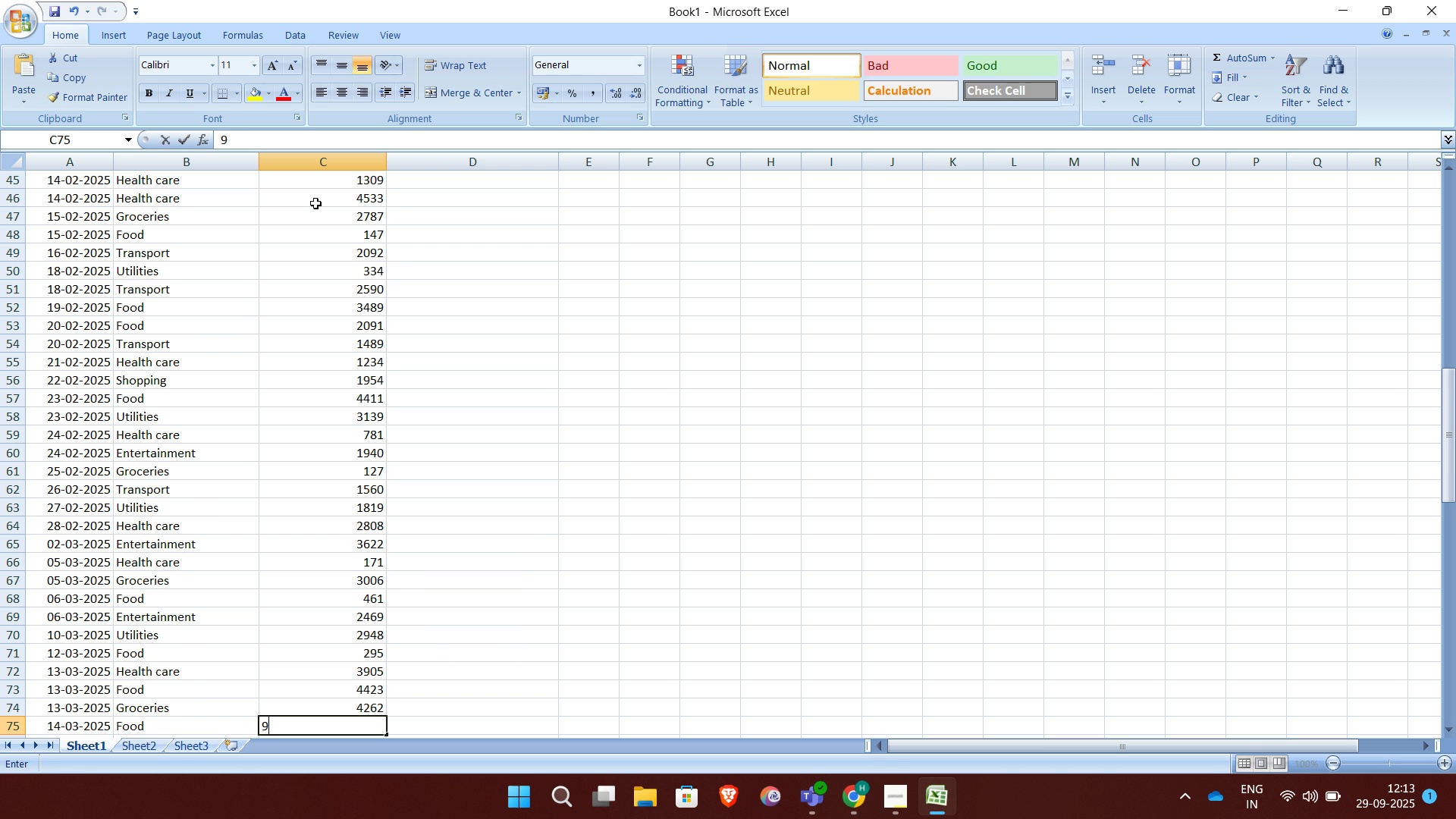 
type(915)
 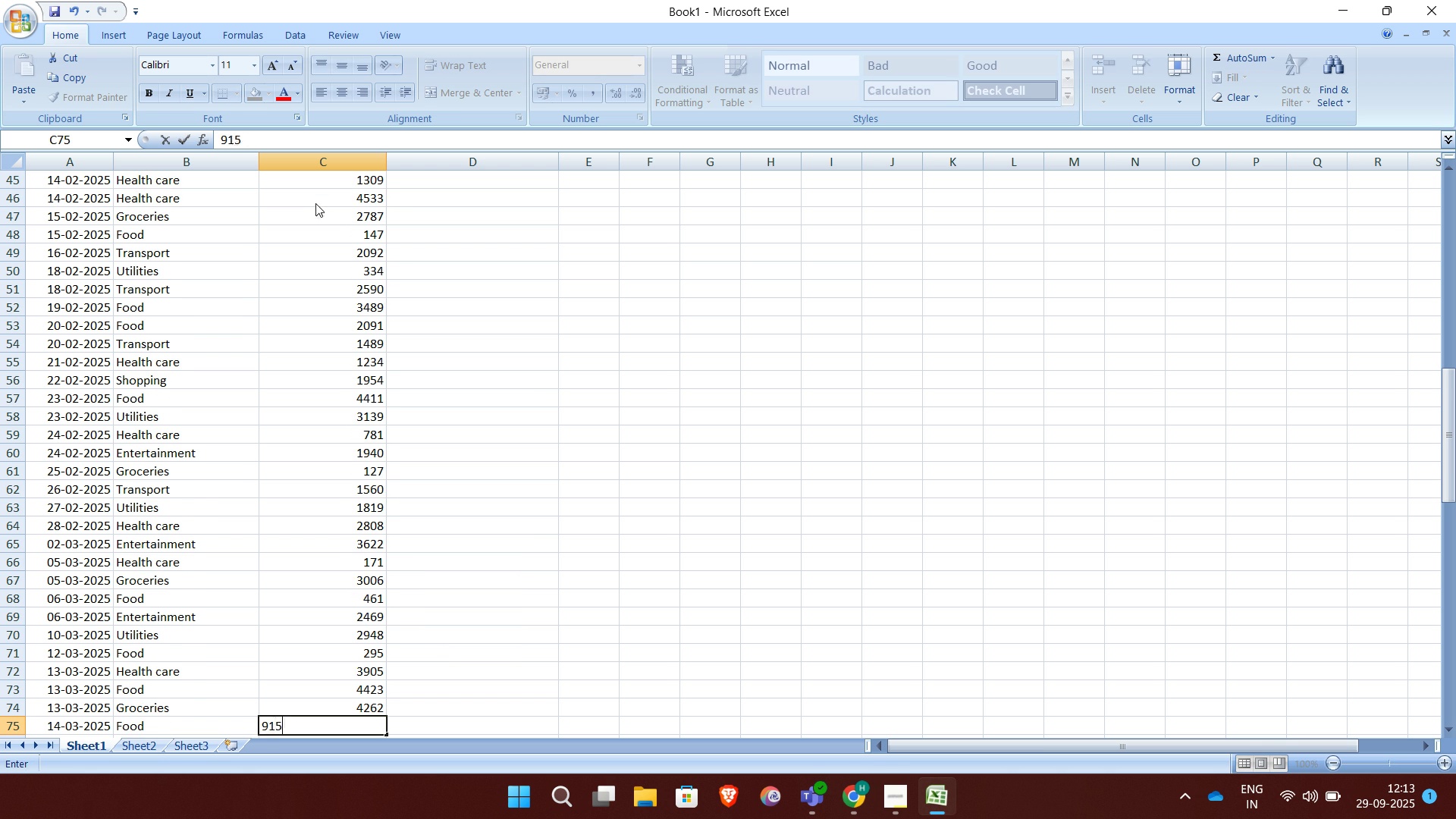 
key(Enter)
 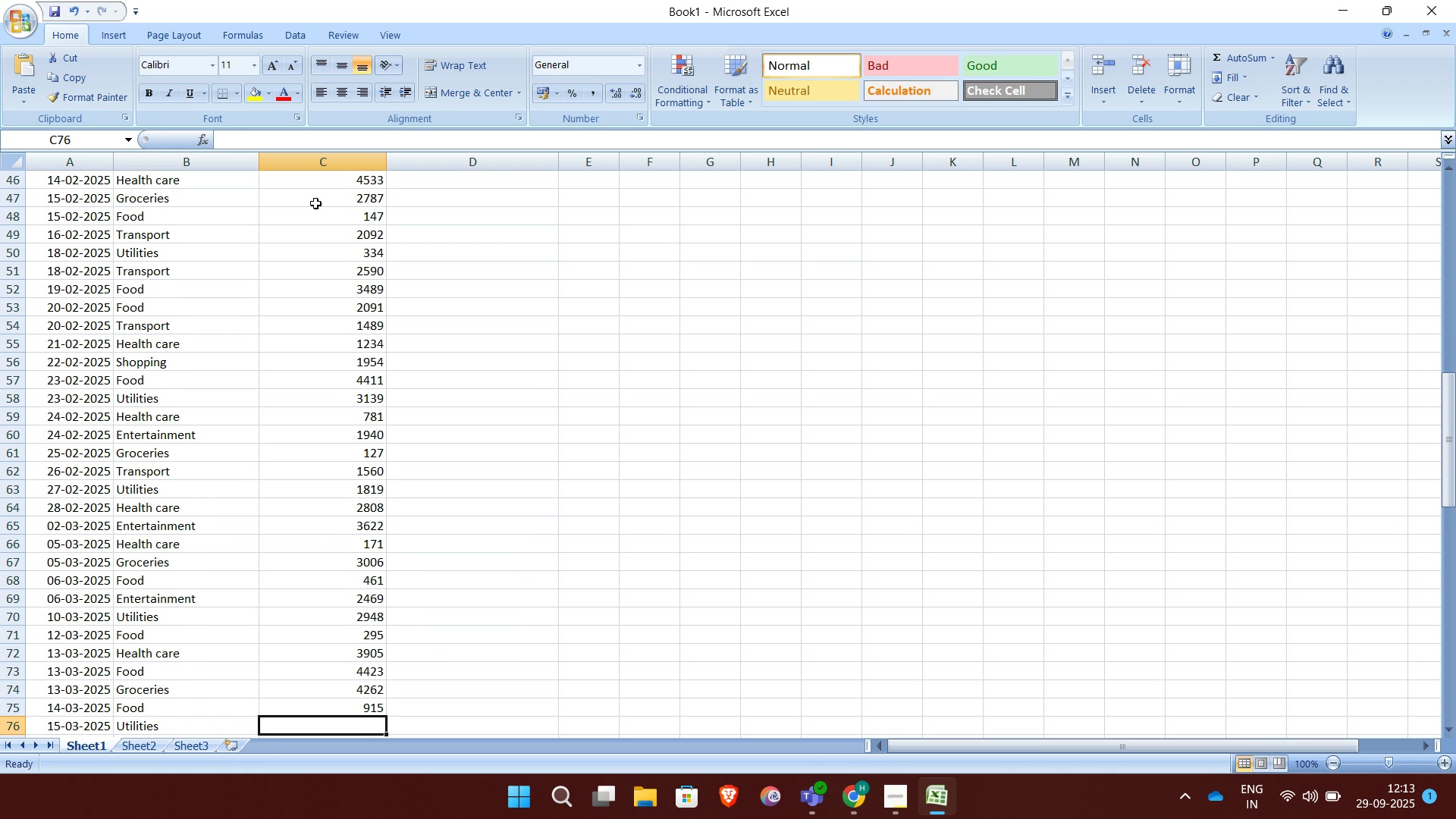 
type(782)
 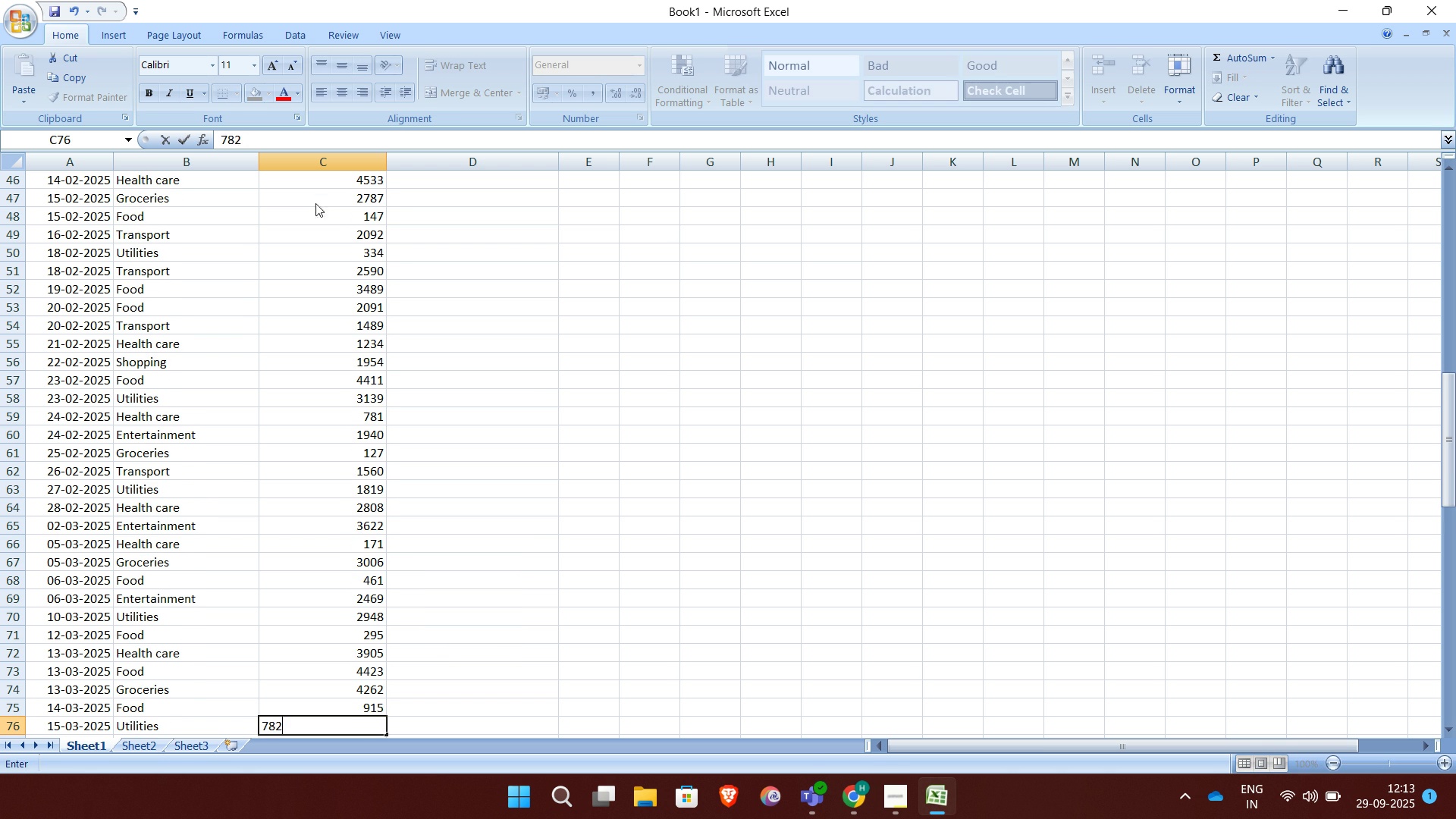 
key(Enter)
 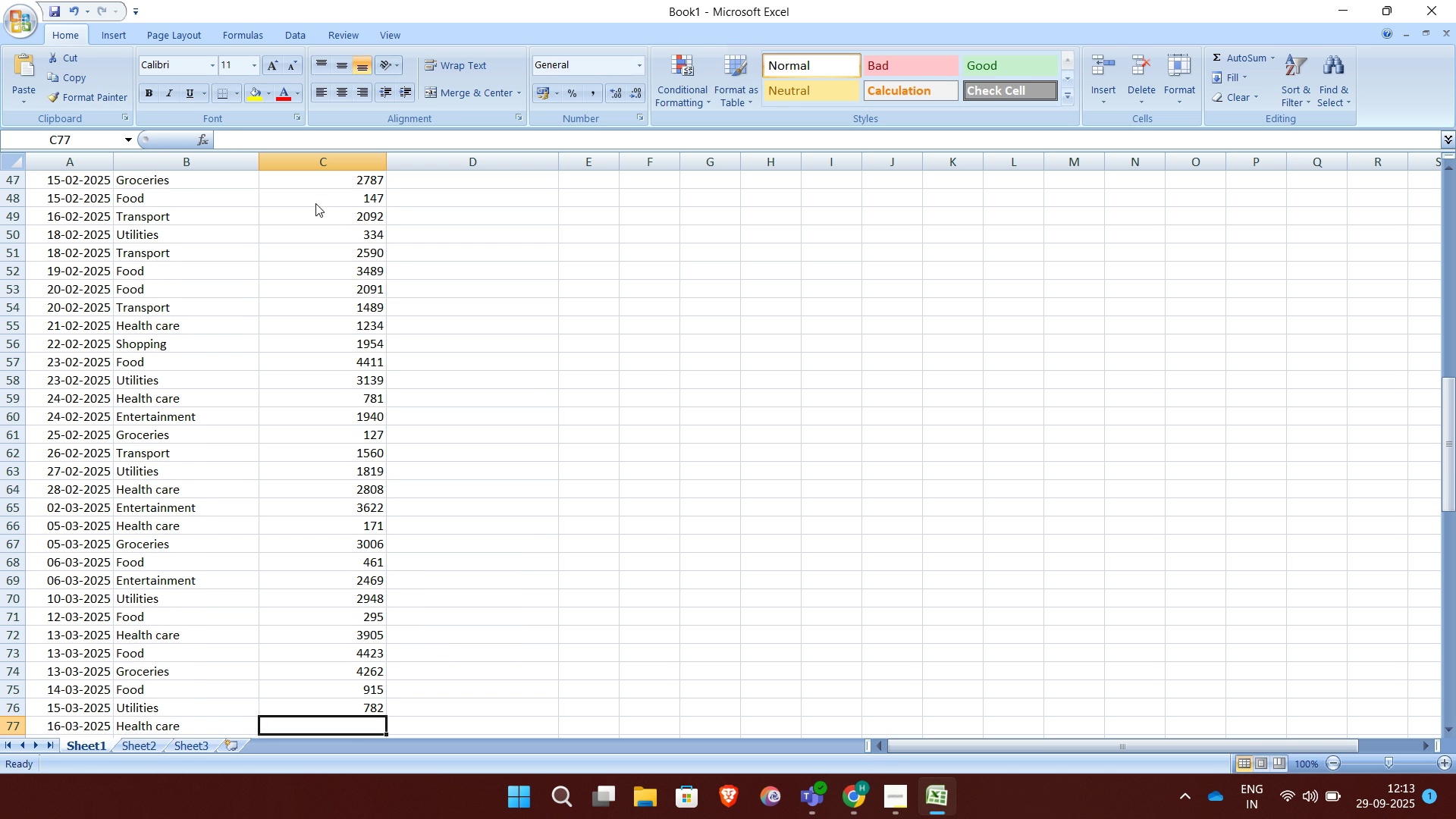 
type(3206)
 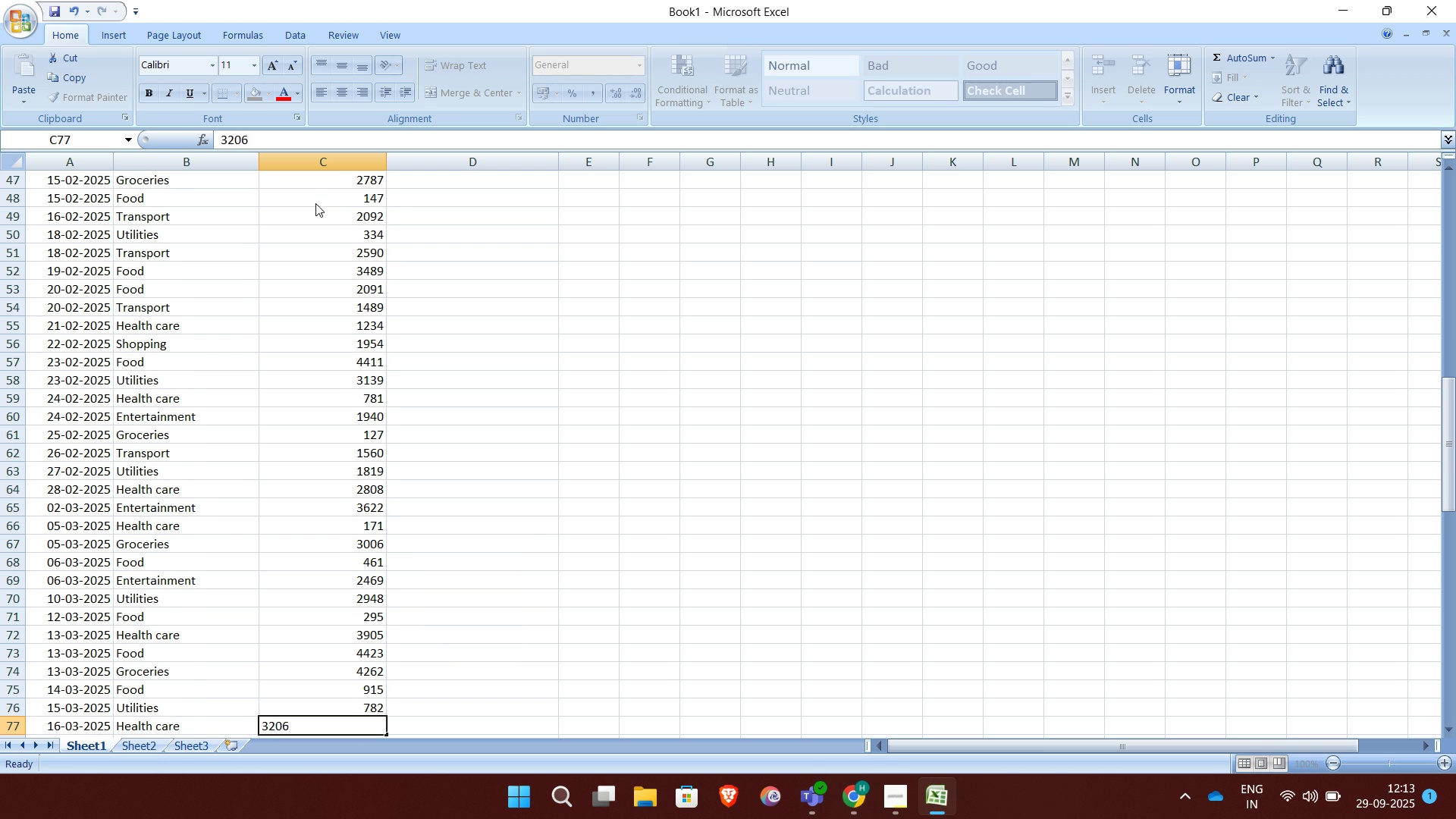 
key(Enter)
 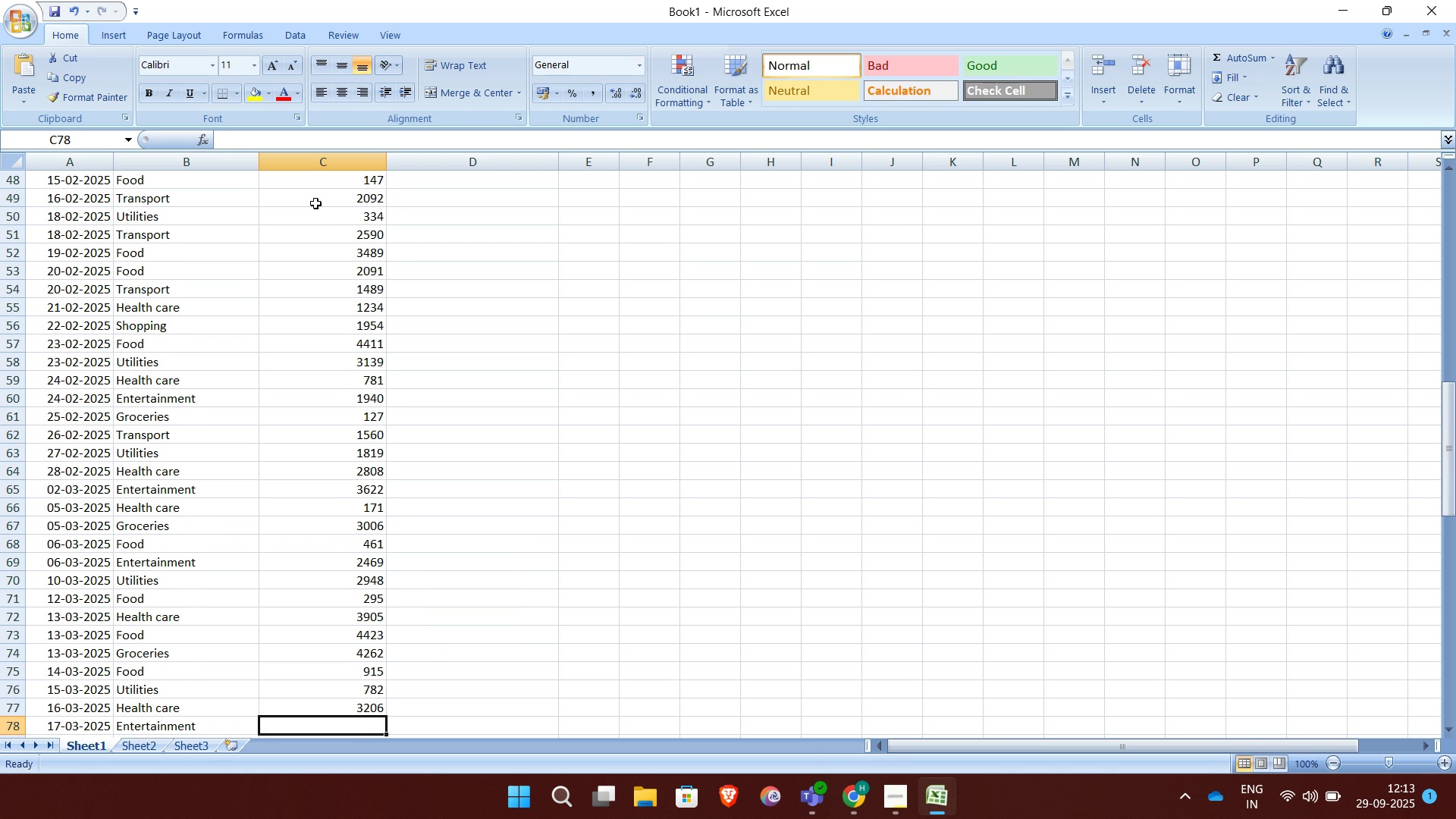 
type(2194)
 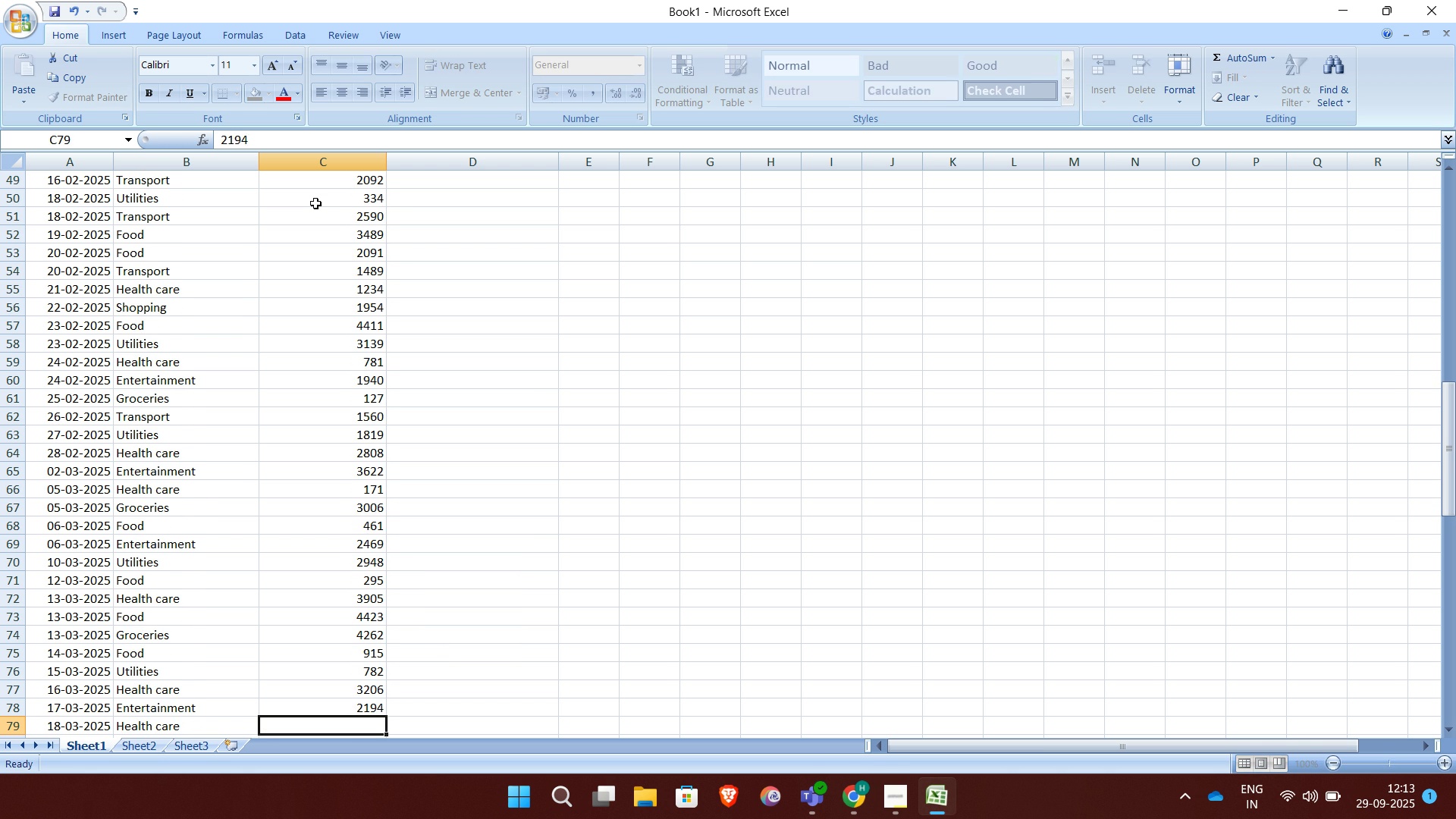 
key(Enter)
 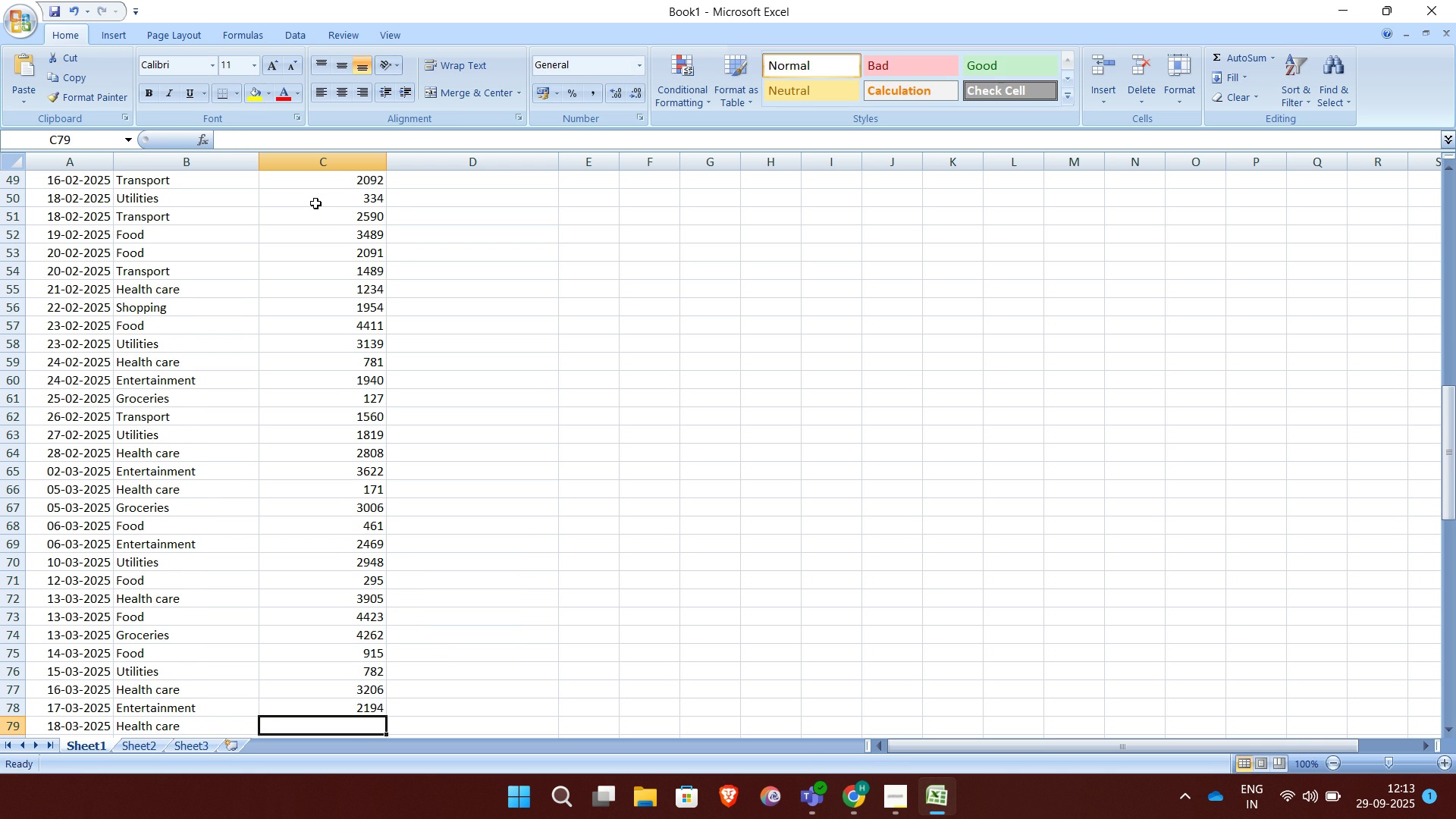 
type(3927)
 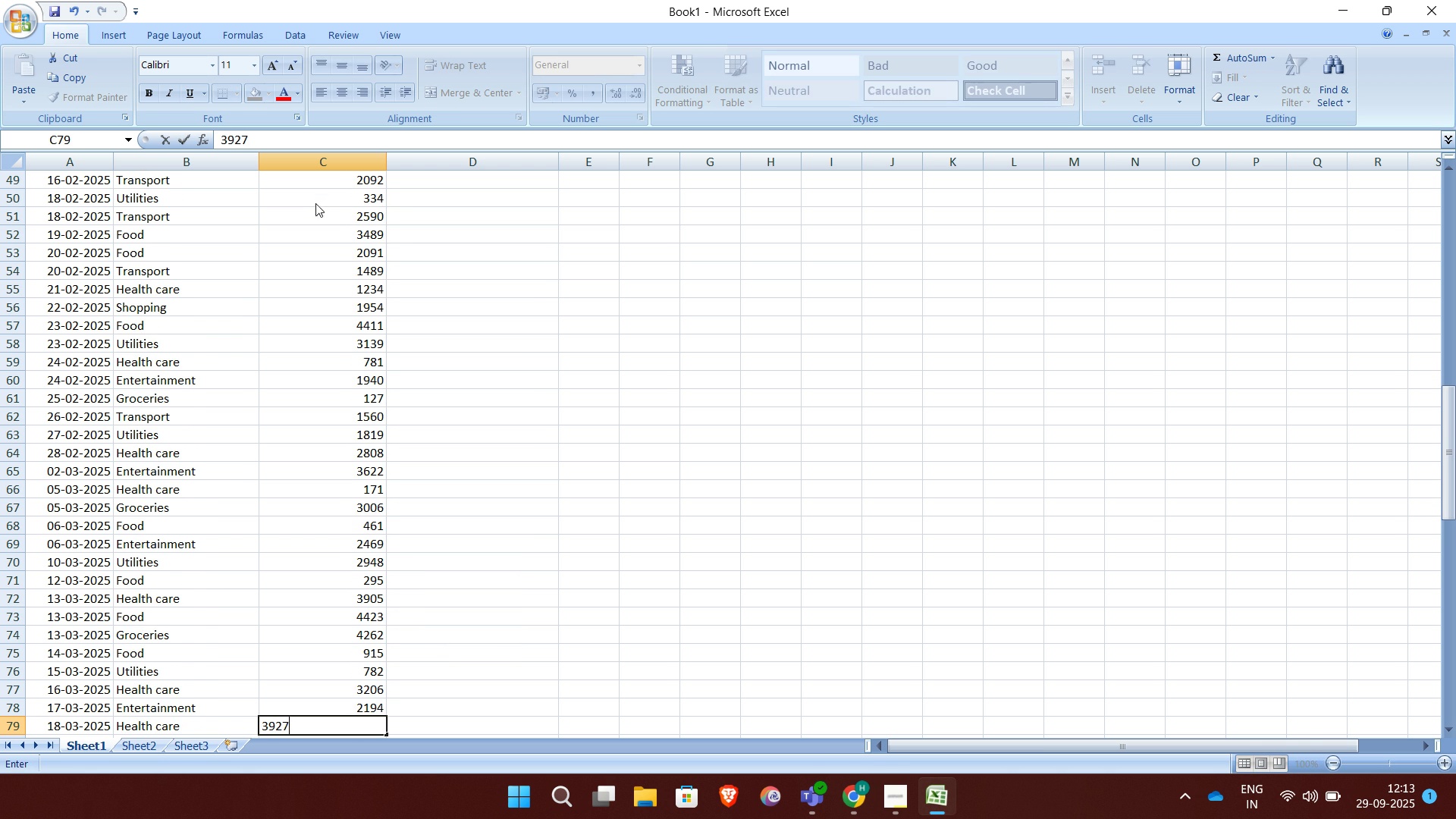 
key(Enter)
 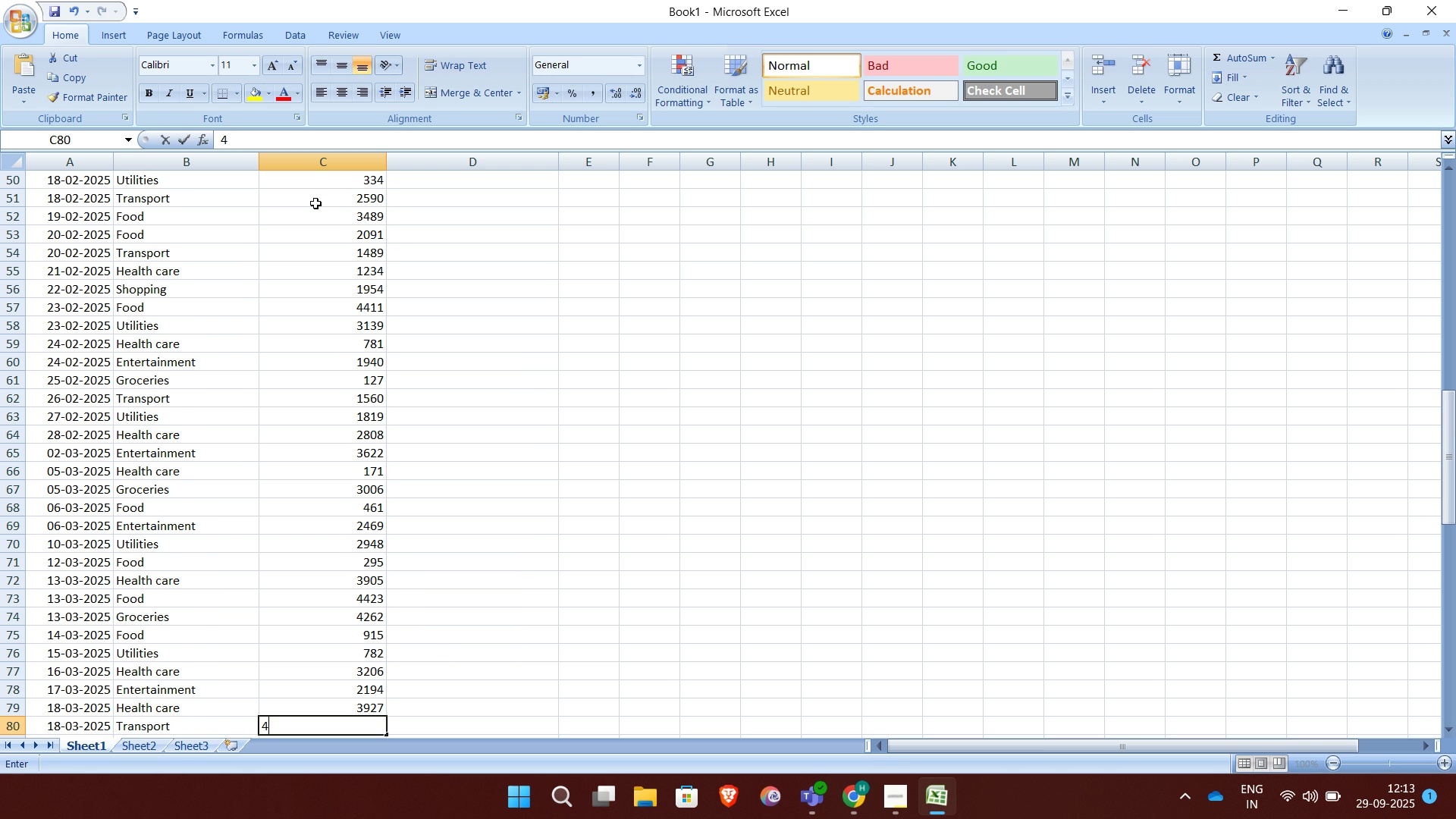 
type(4015)
 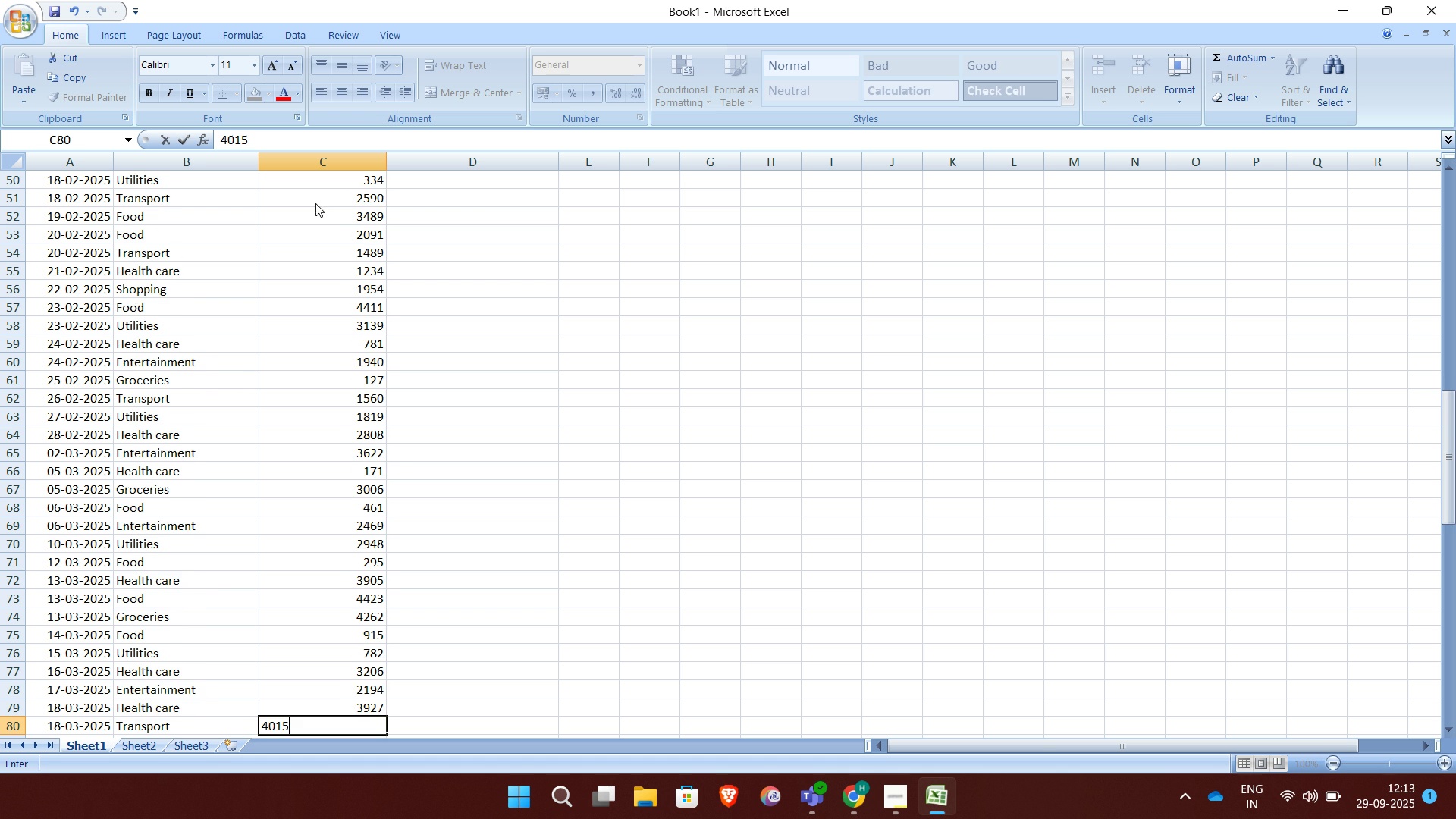 
key(Enter)
 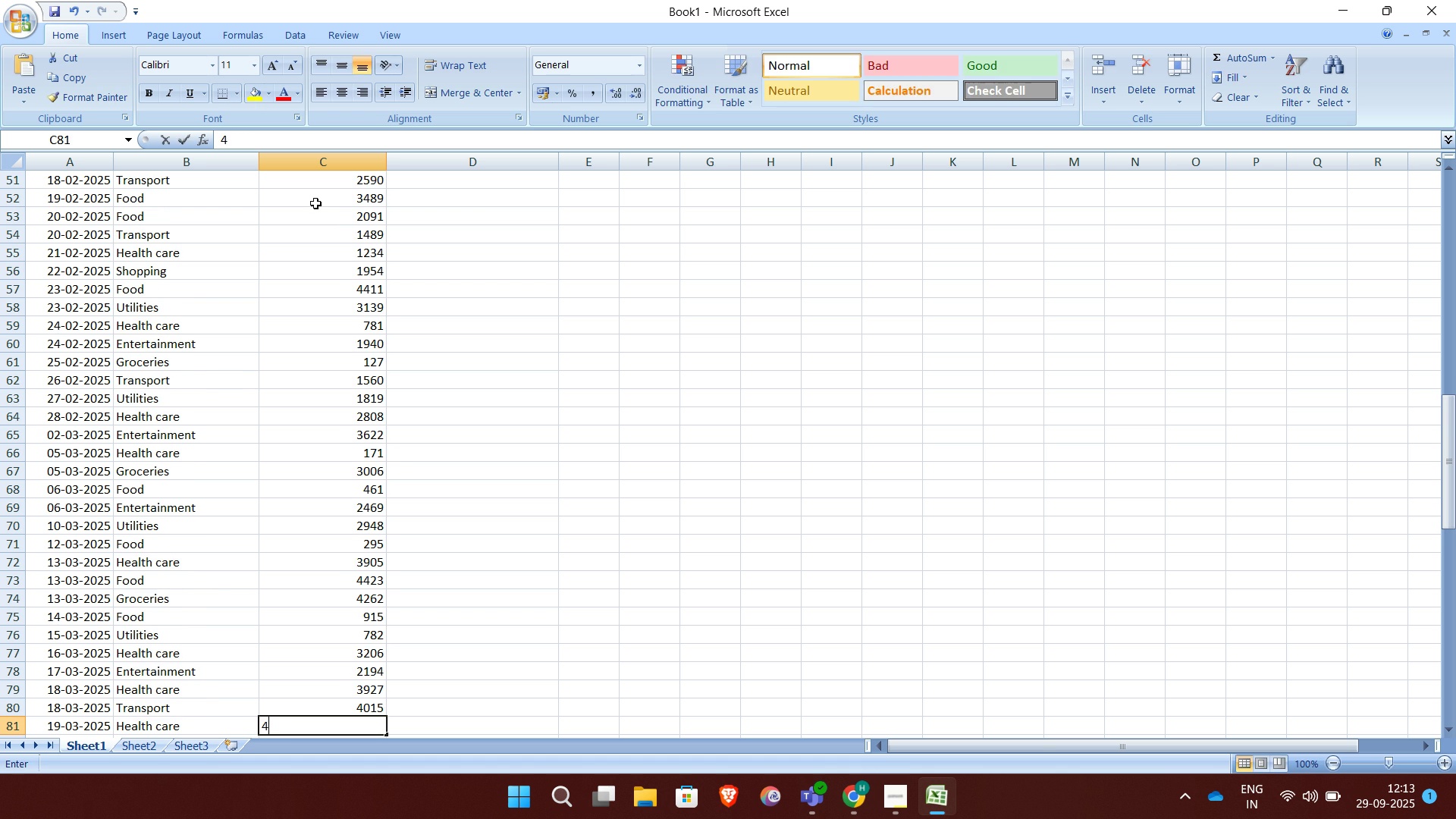 
type(4551)
 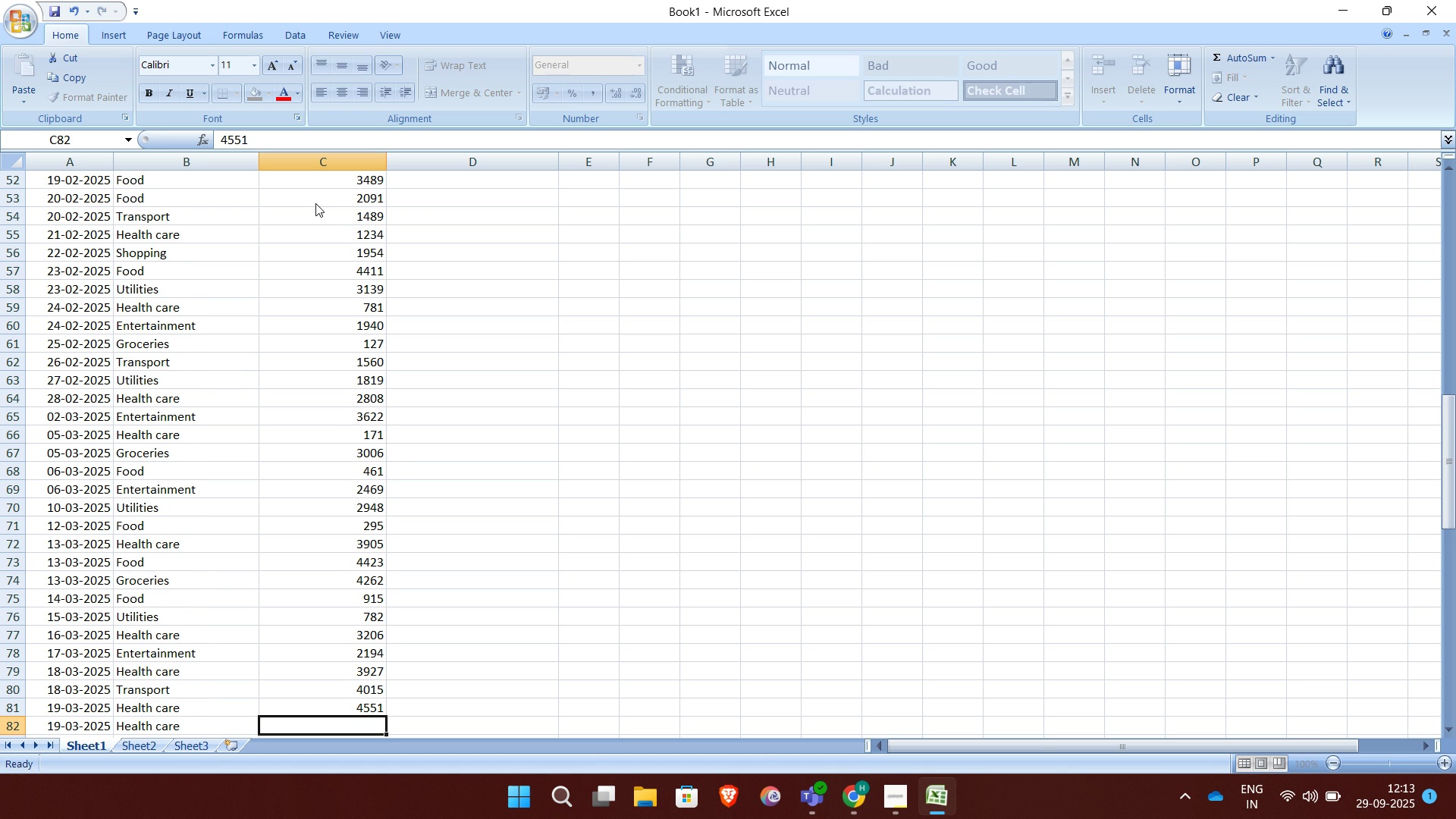 
key(Enter)
 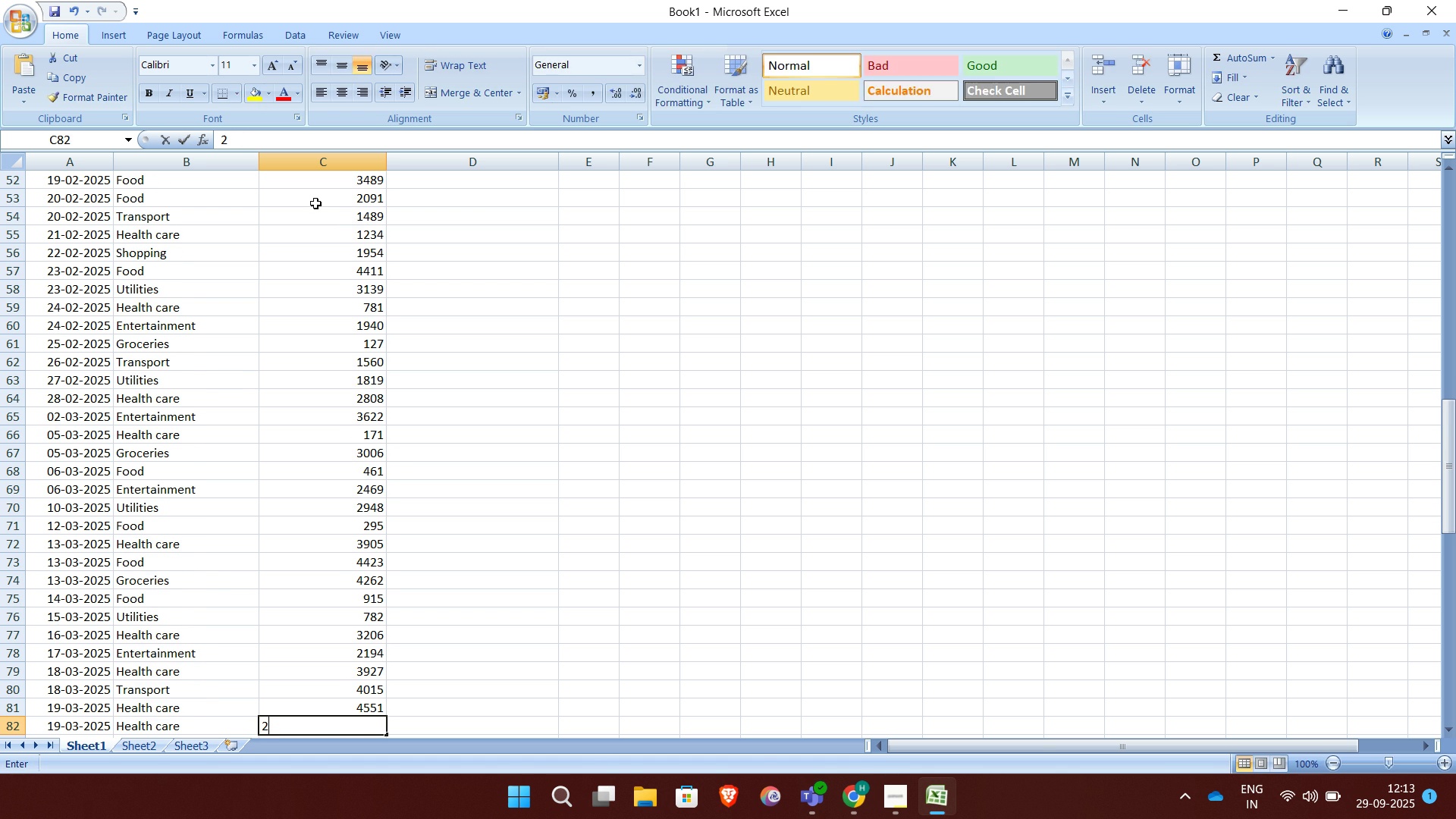 
type(2515)
 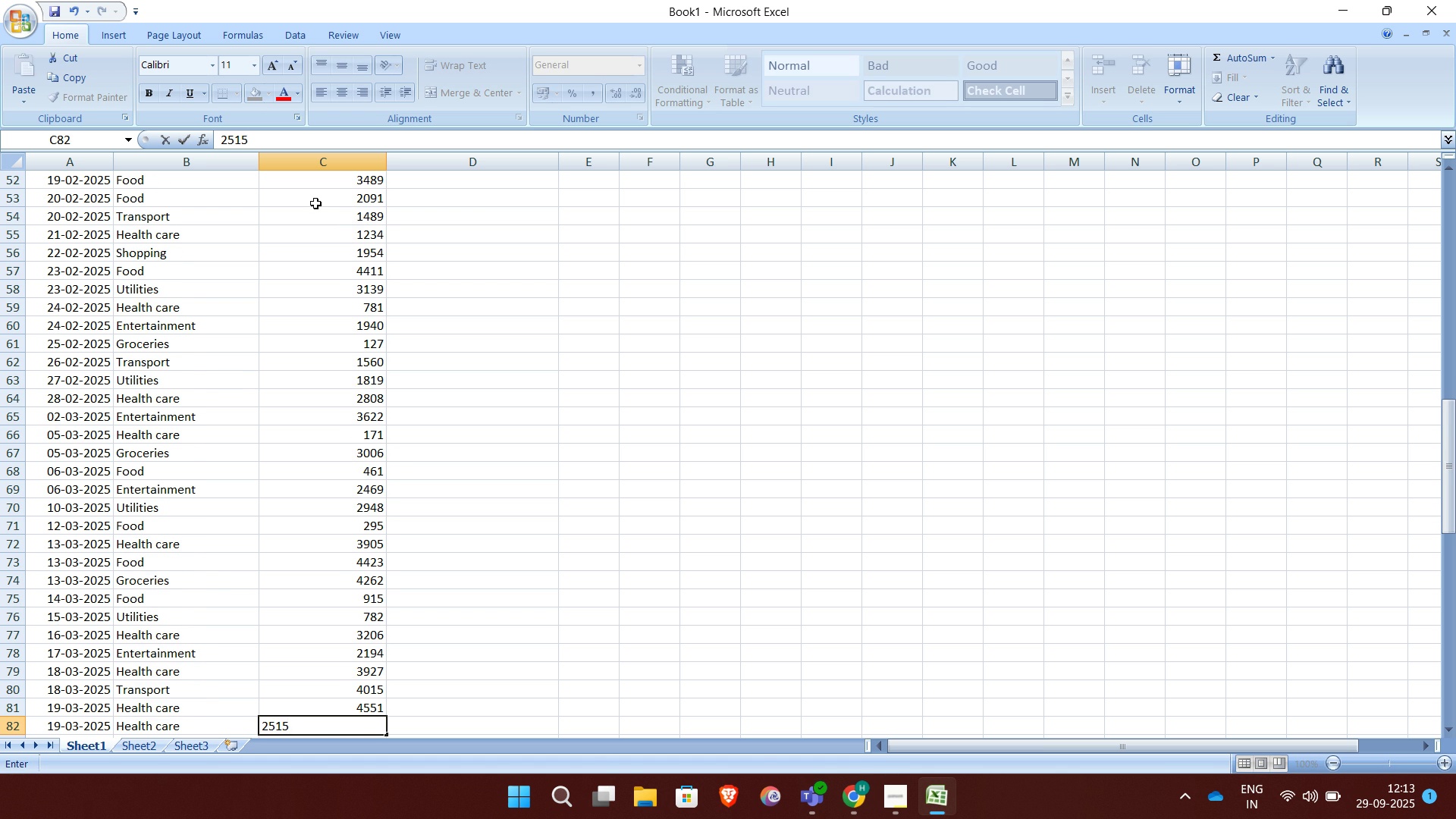 
key(Enter)
 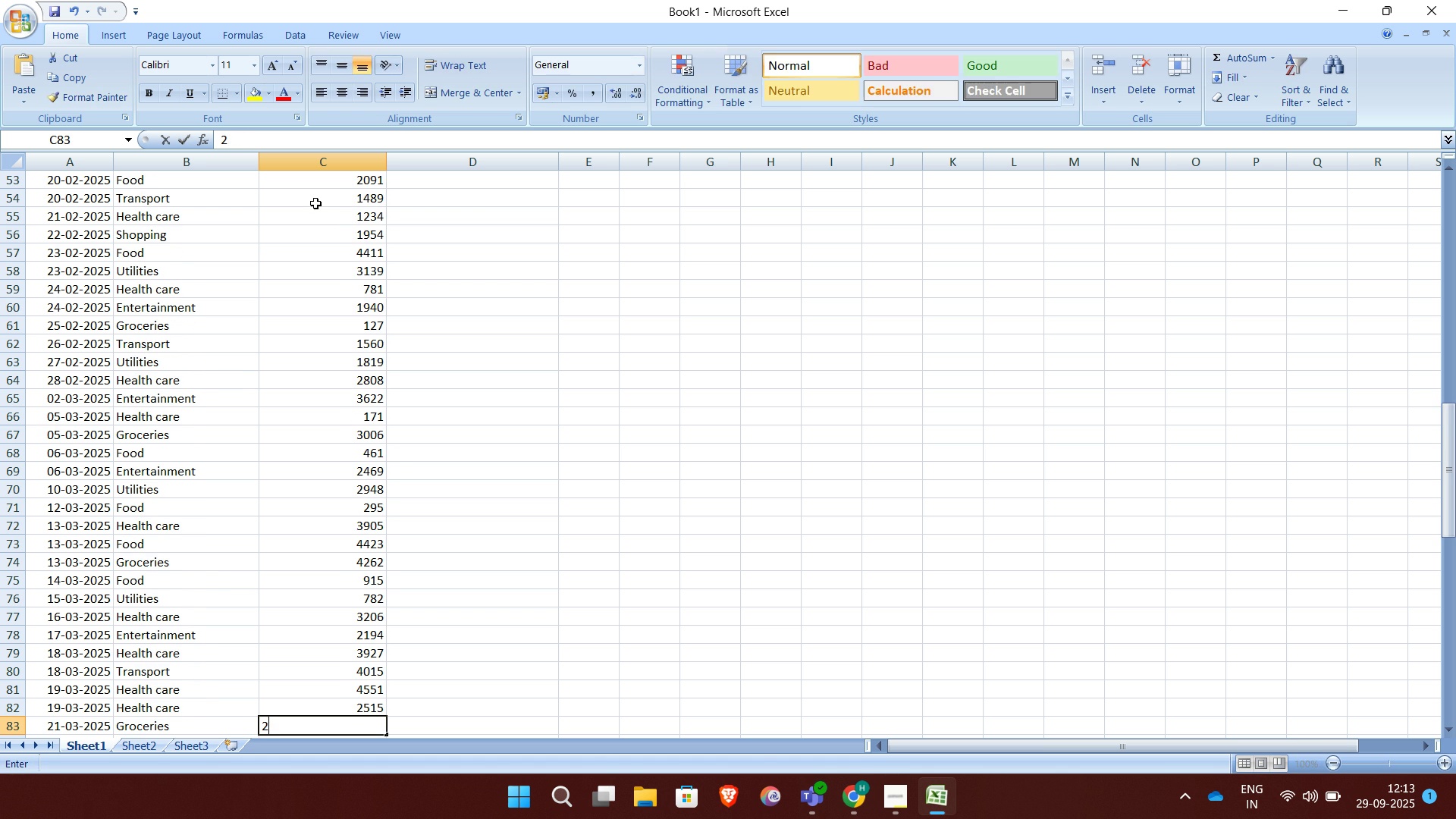 
type(2885)
 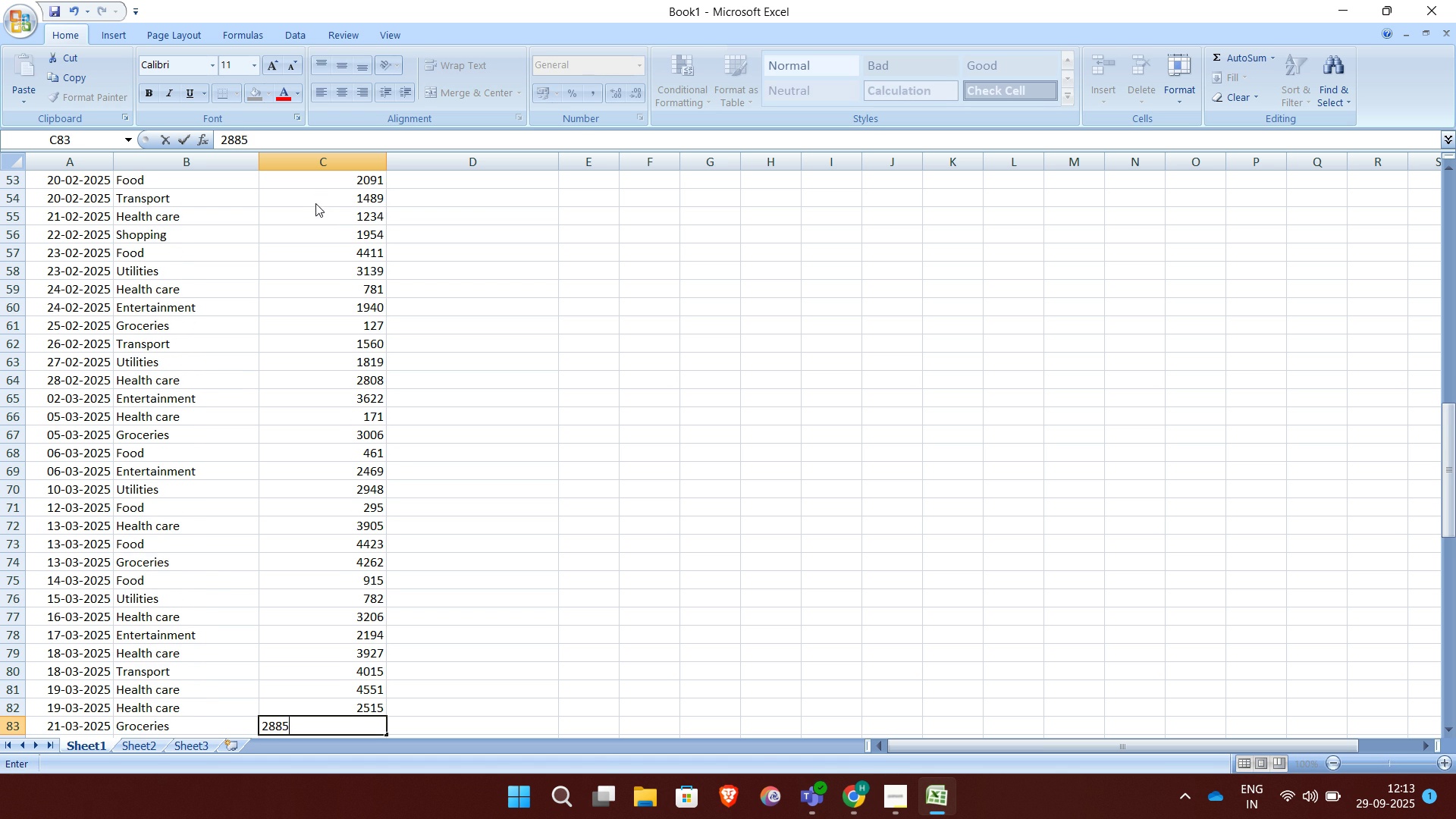 
key(Enter)
 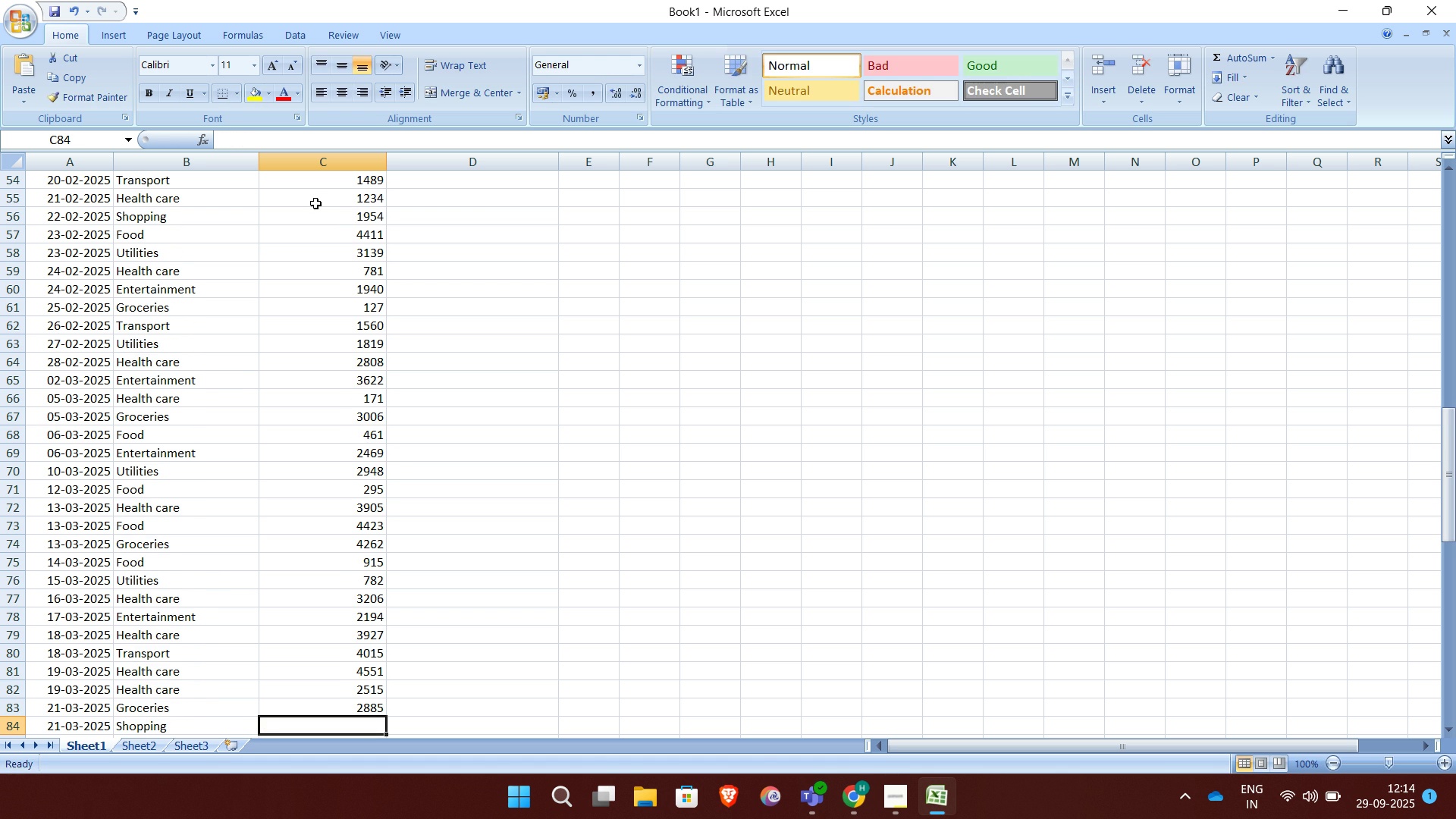 
type(2909)
 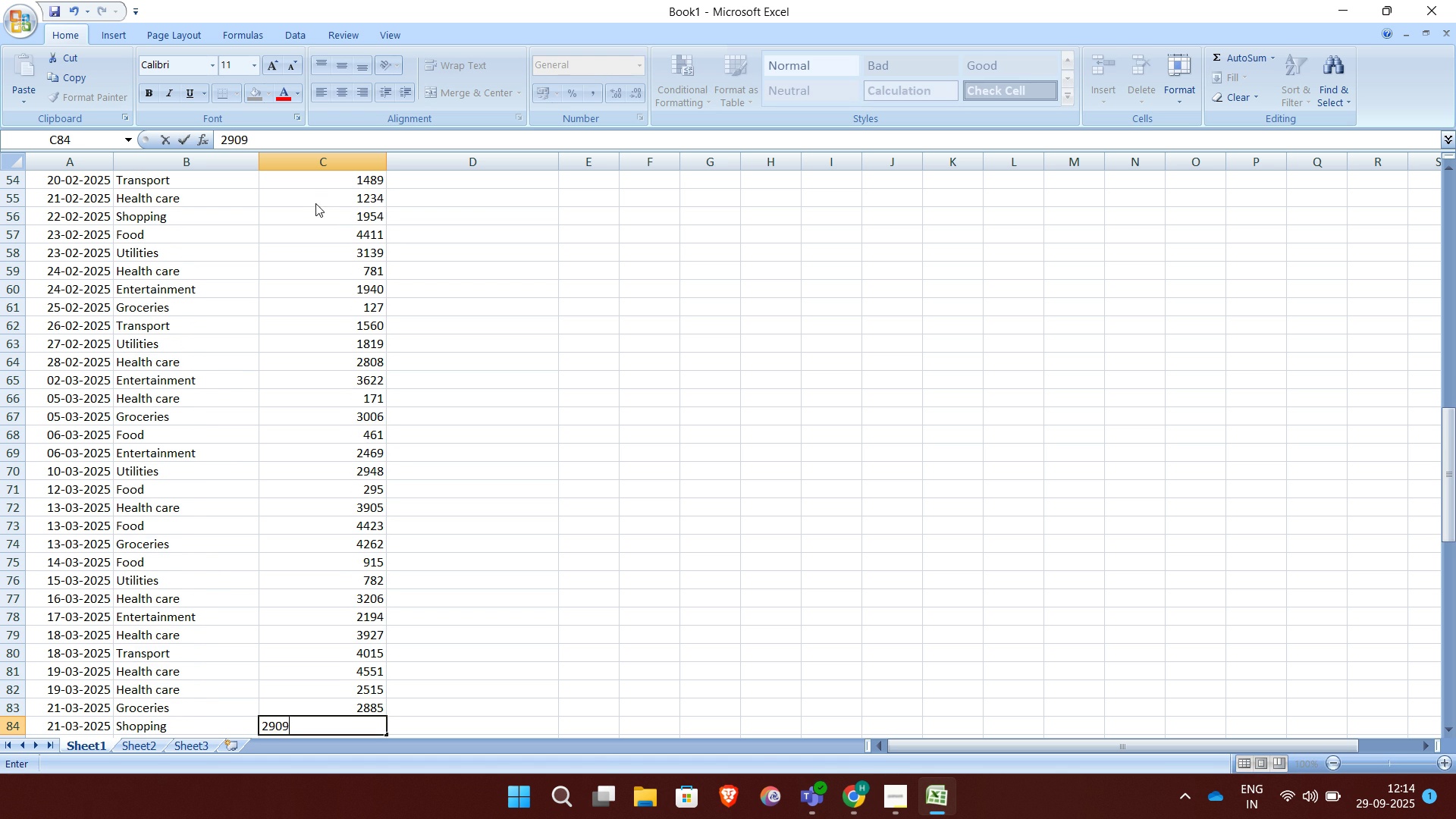 
key(Enter)
 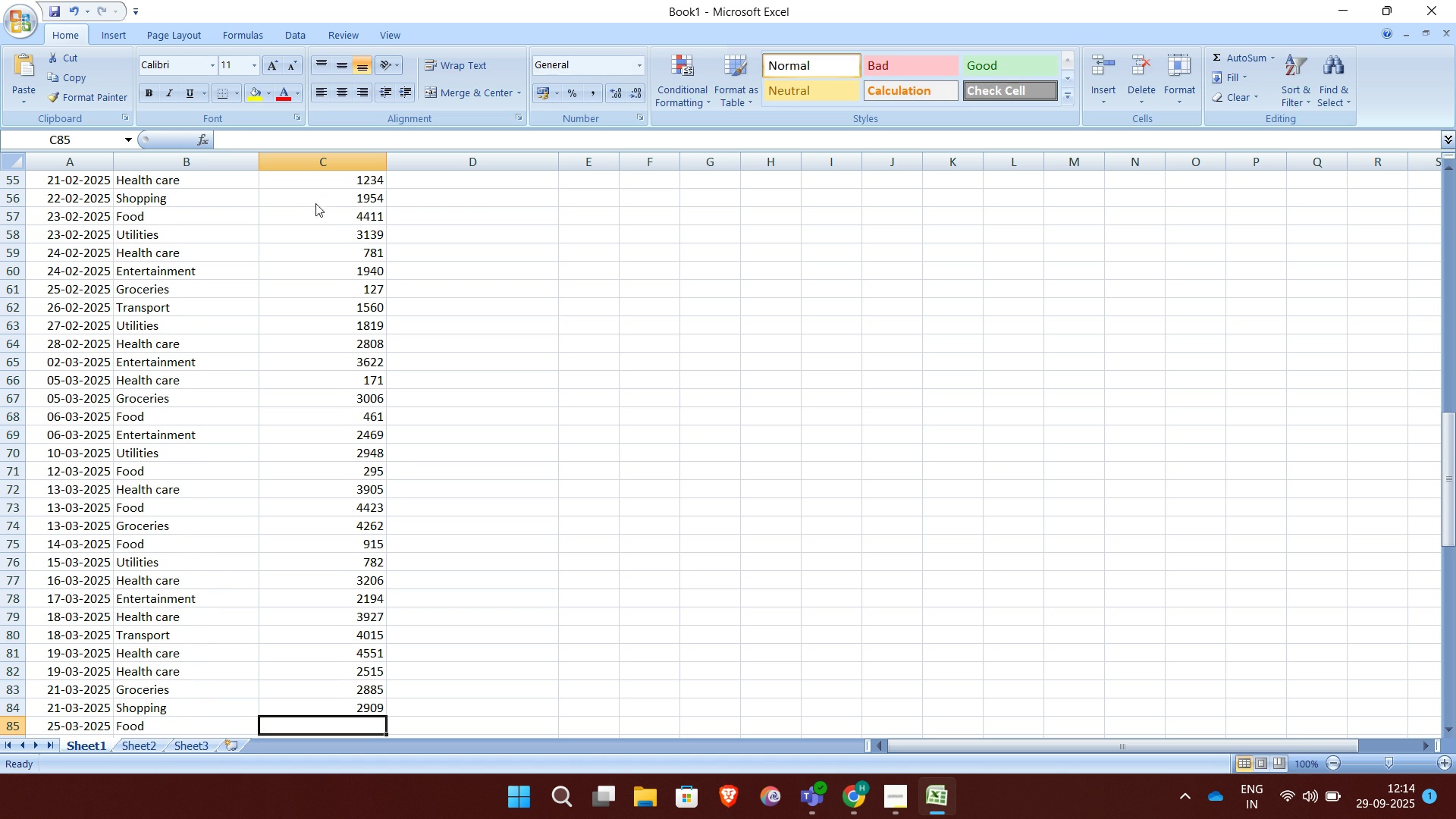 
type(4171)
 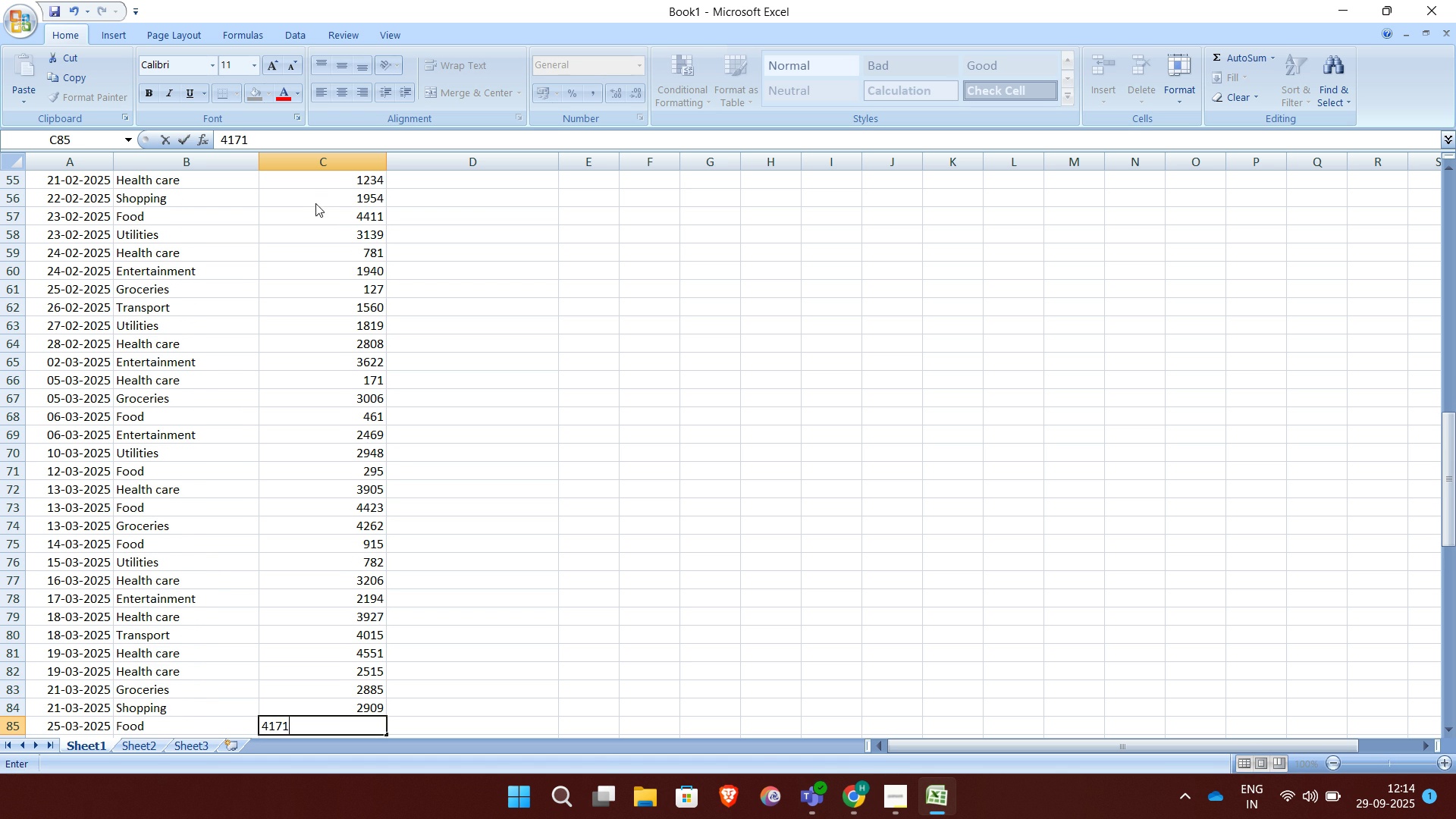 
key(Enter)
 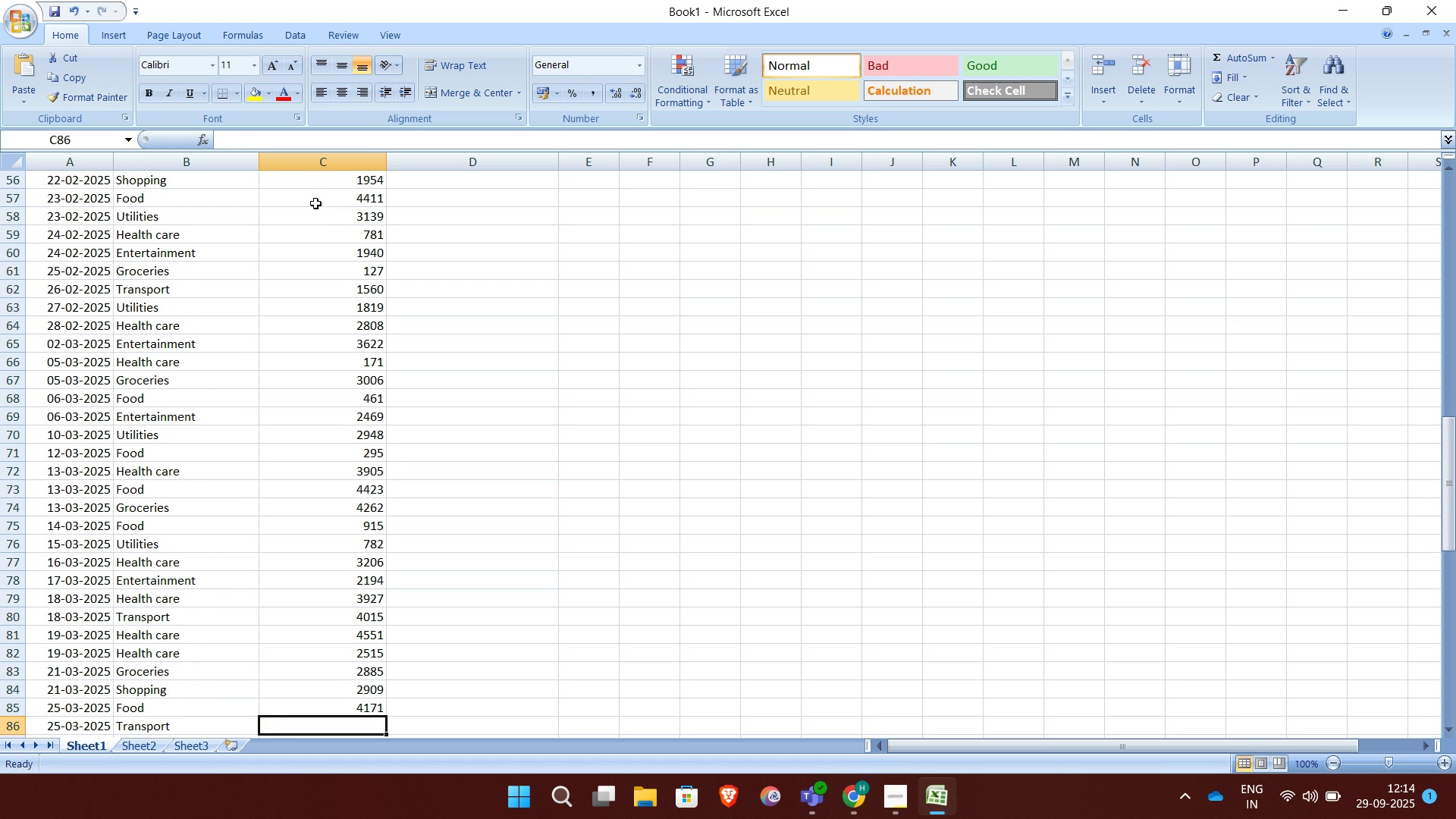 
type(2443)
 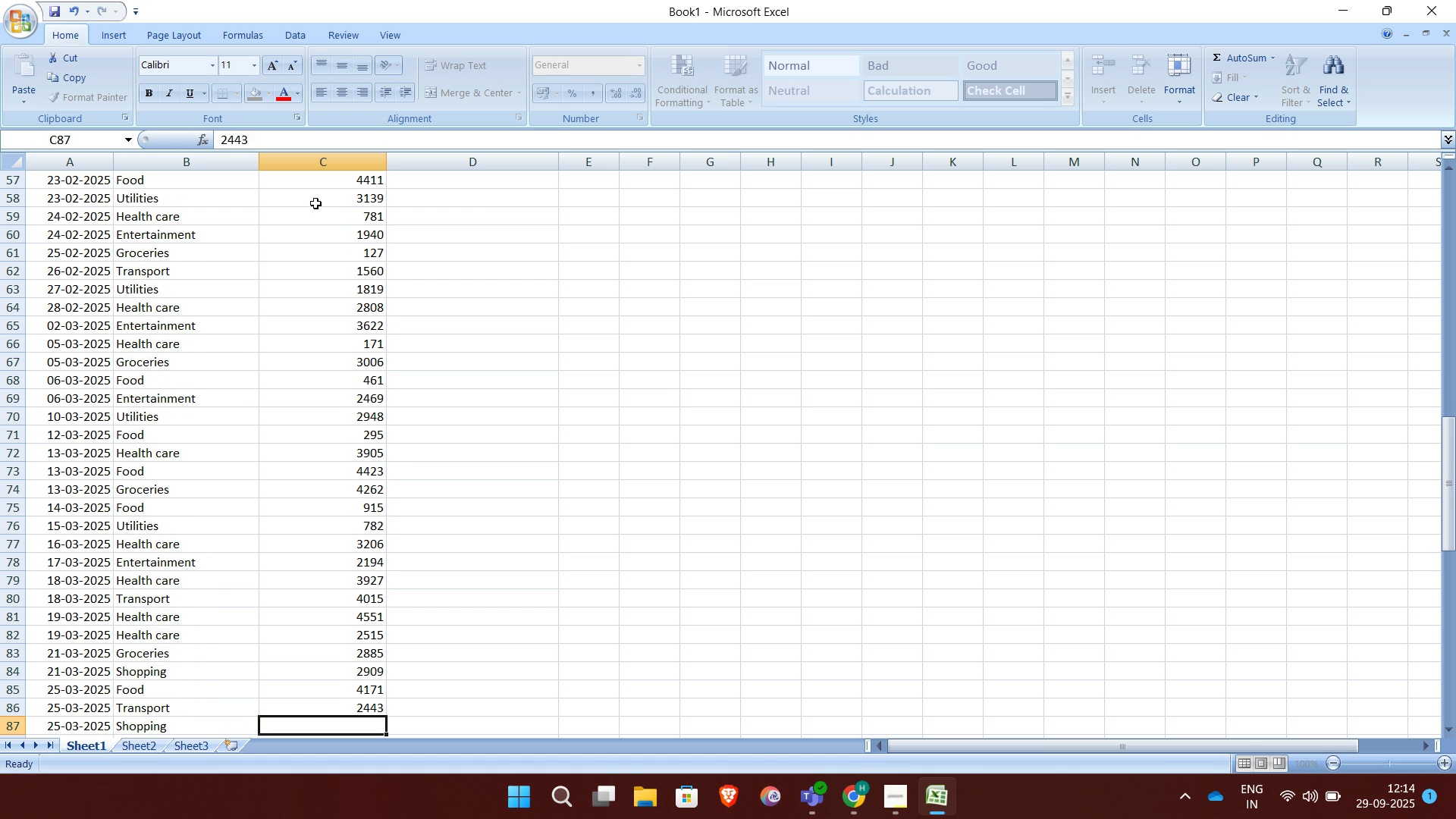 
key(Enter)
 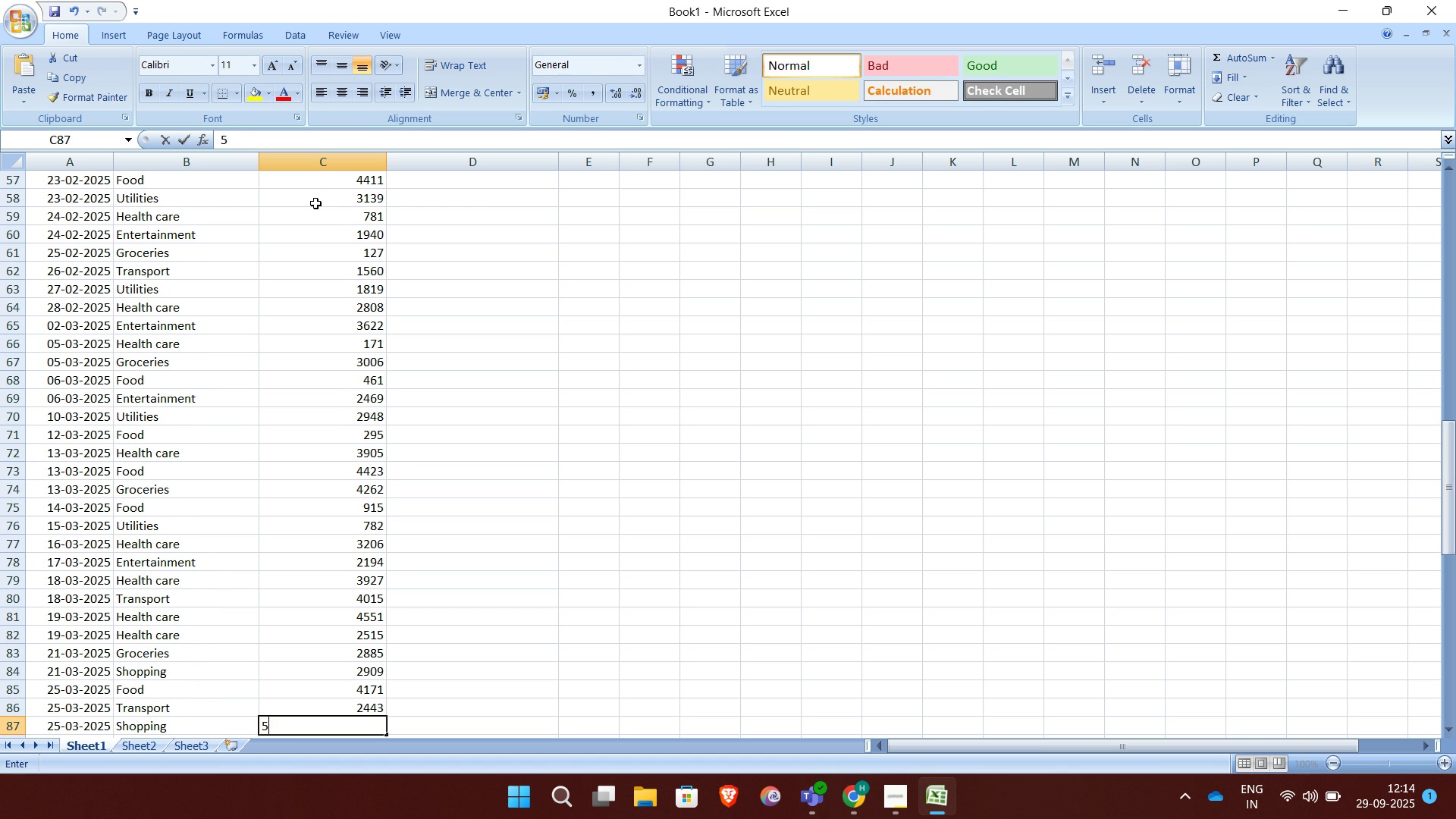 
type(522)
 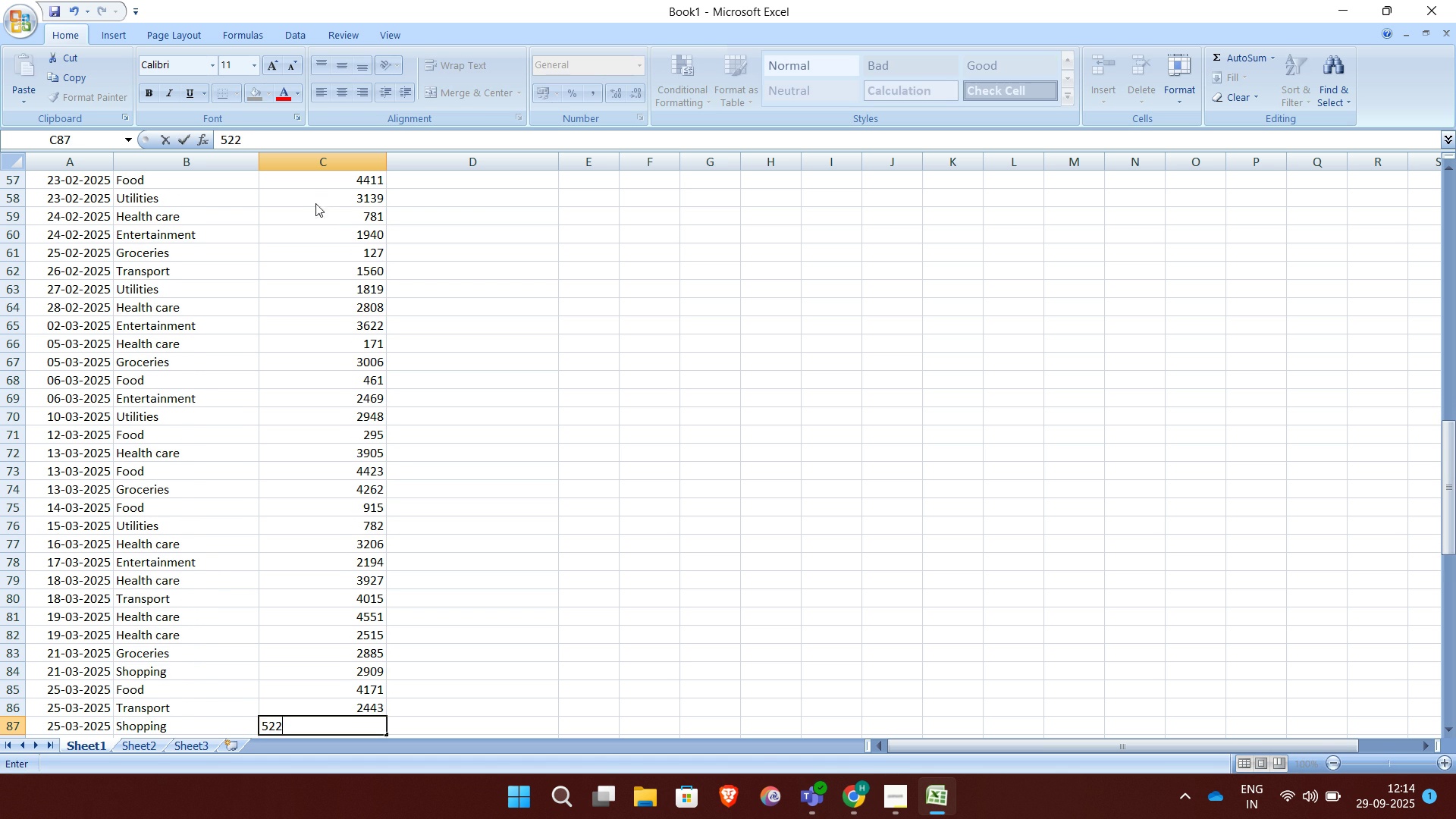 
key(Enter)
 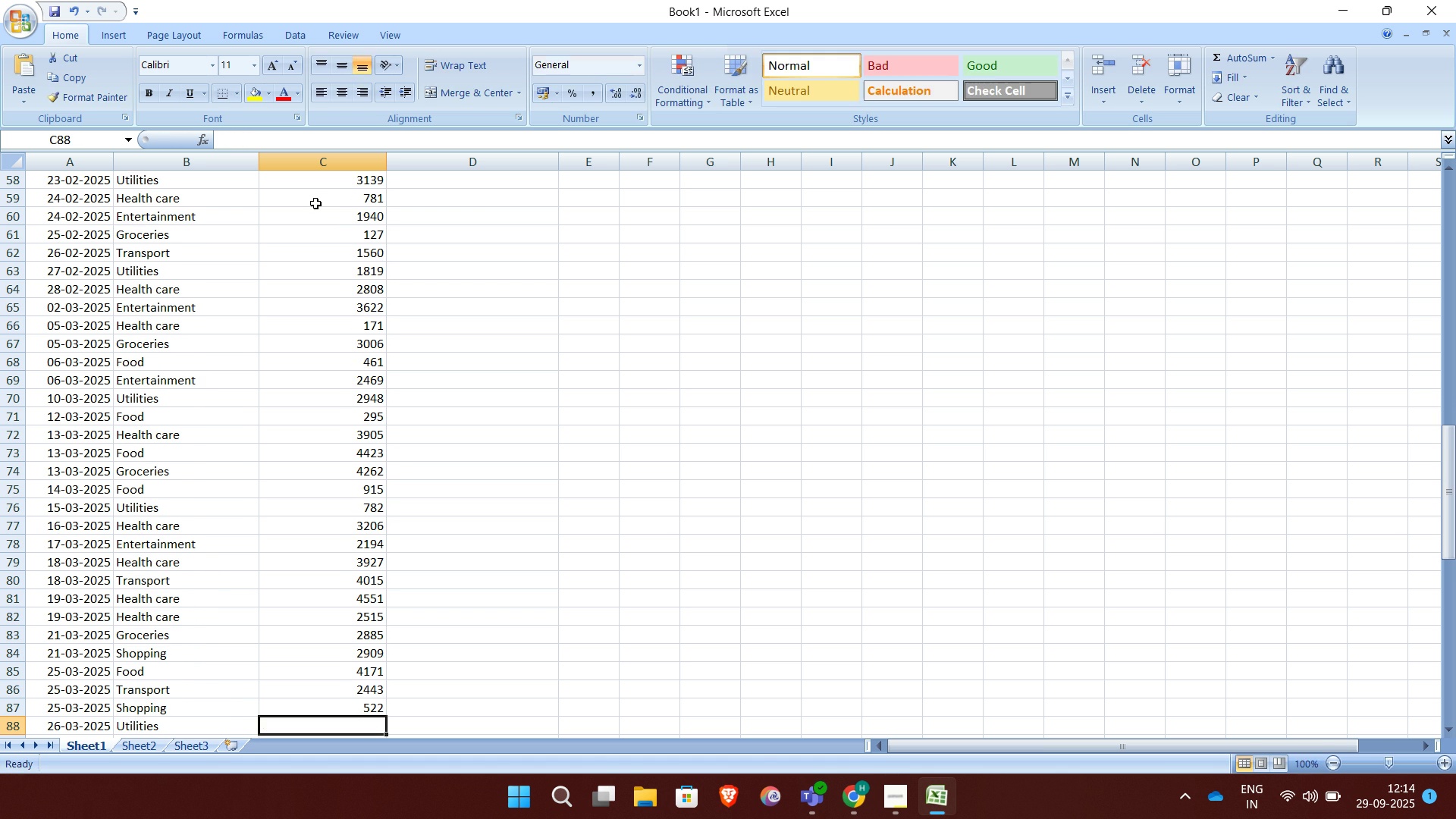 
type(1729)
 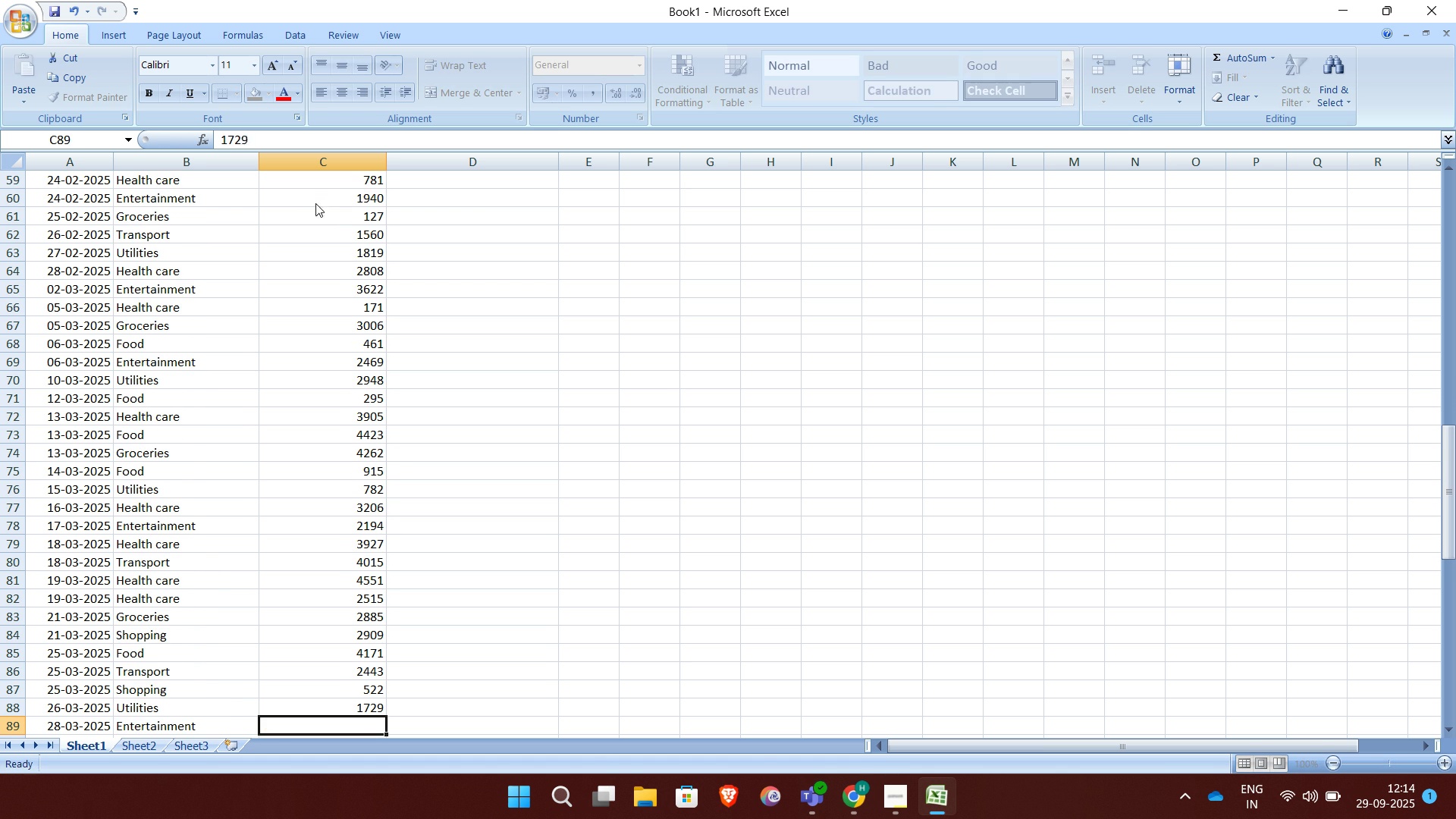 
key(Enter)
 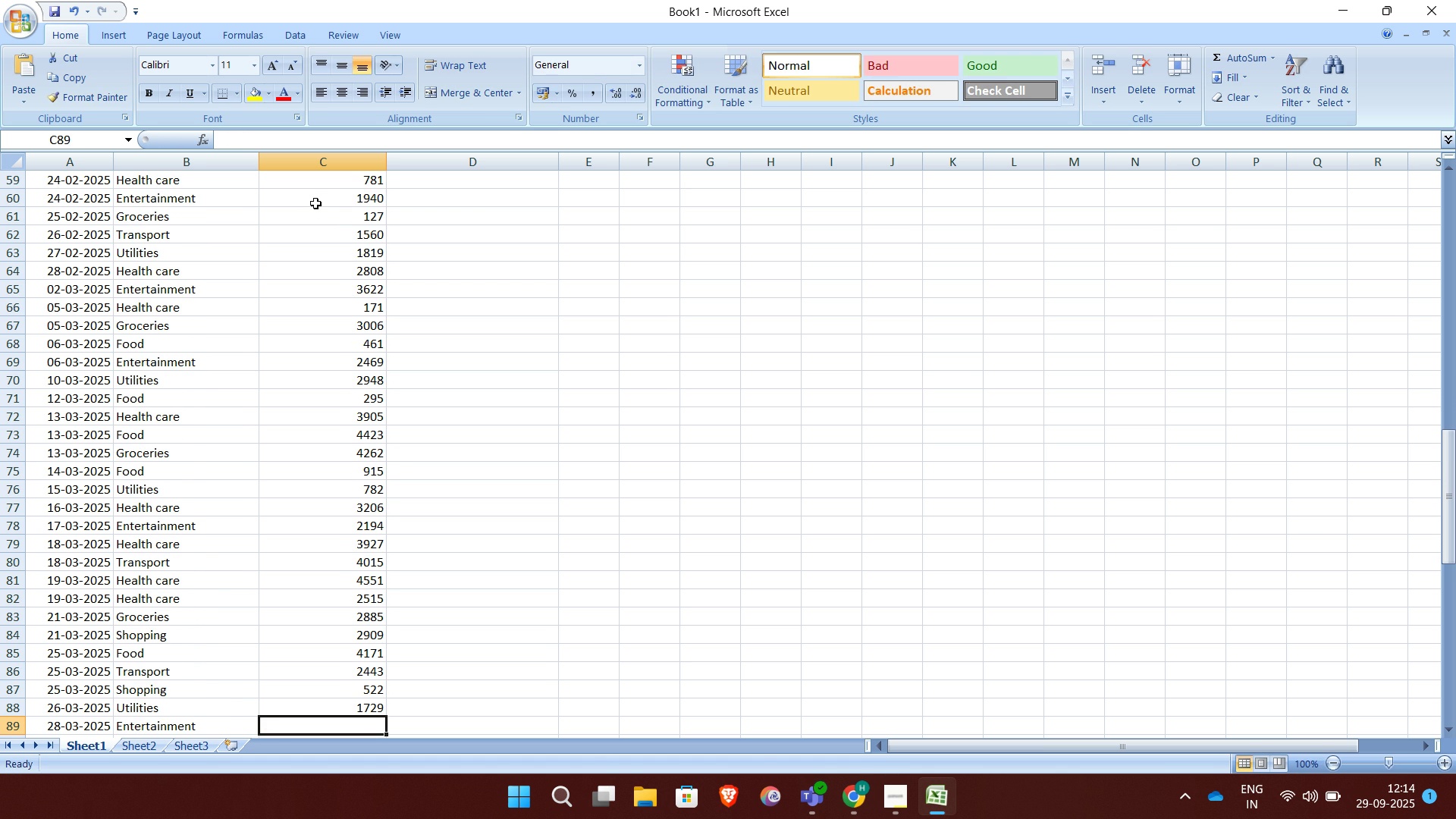 
type(3172)
 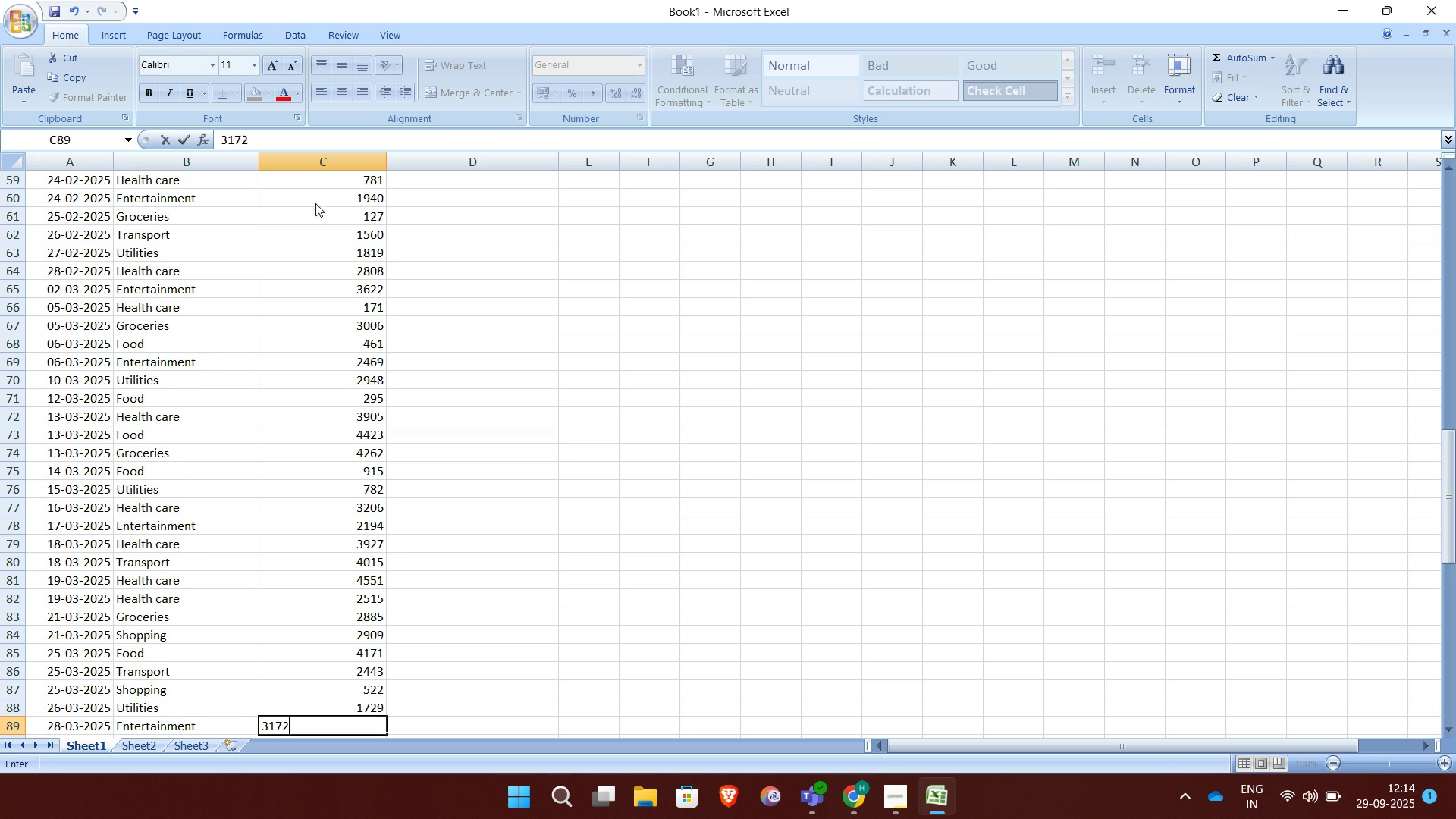 
key(Enter)
 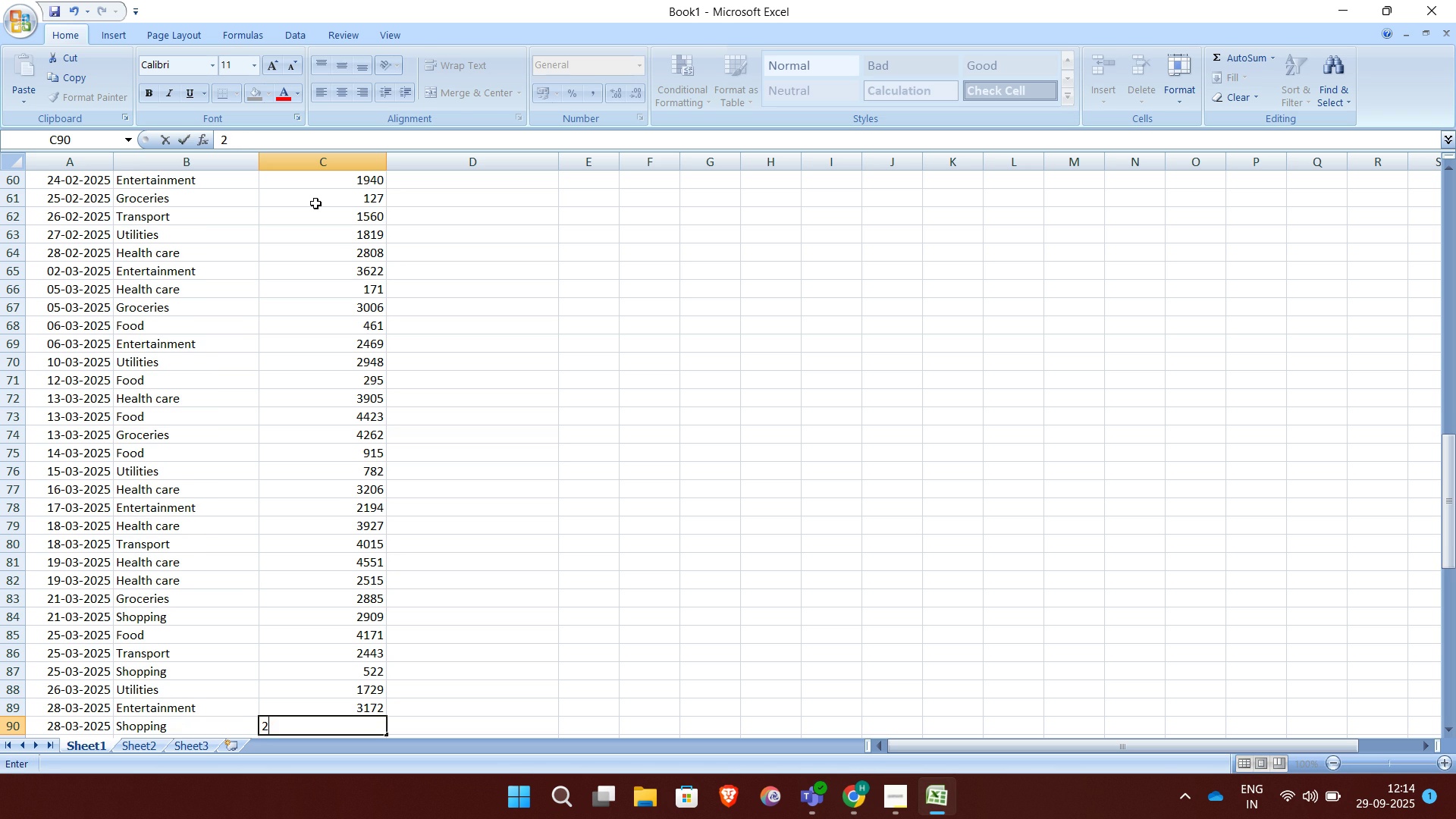 
type(2965)
 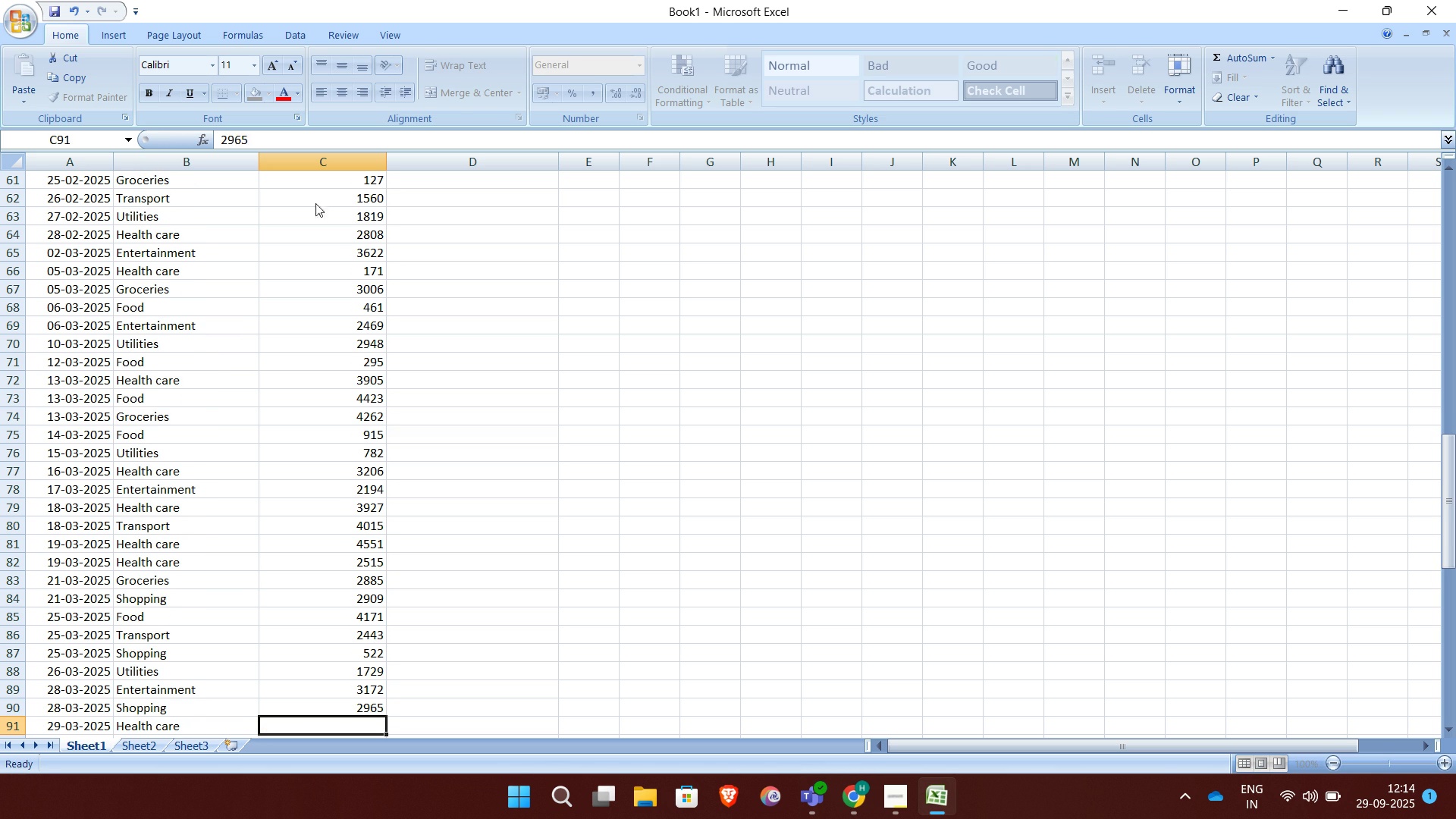 
key(Enter)
 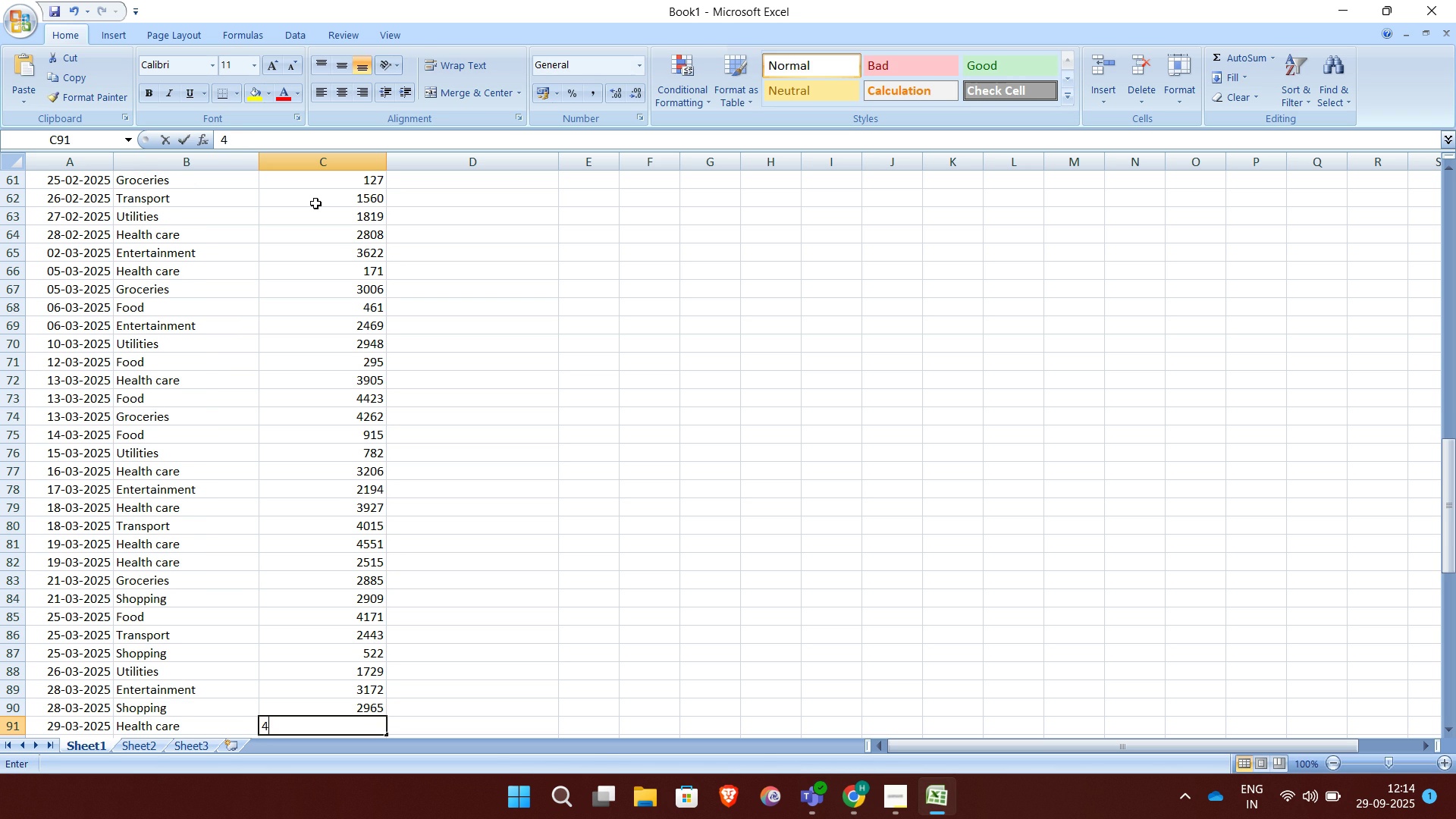 
type(4832)
 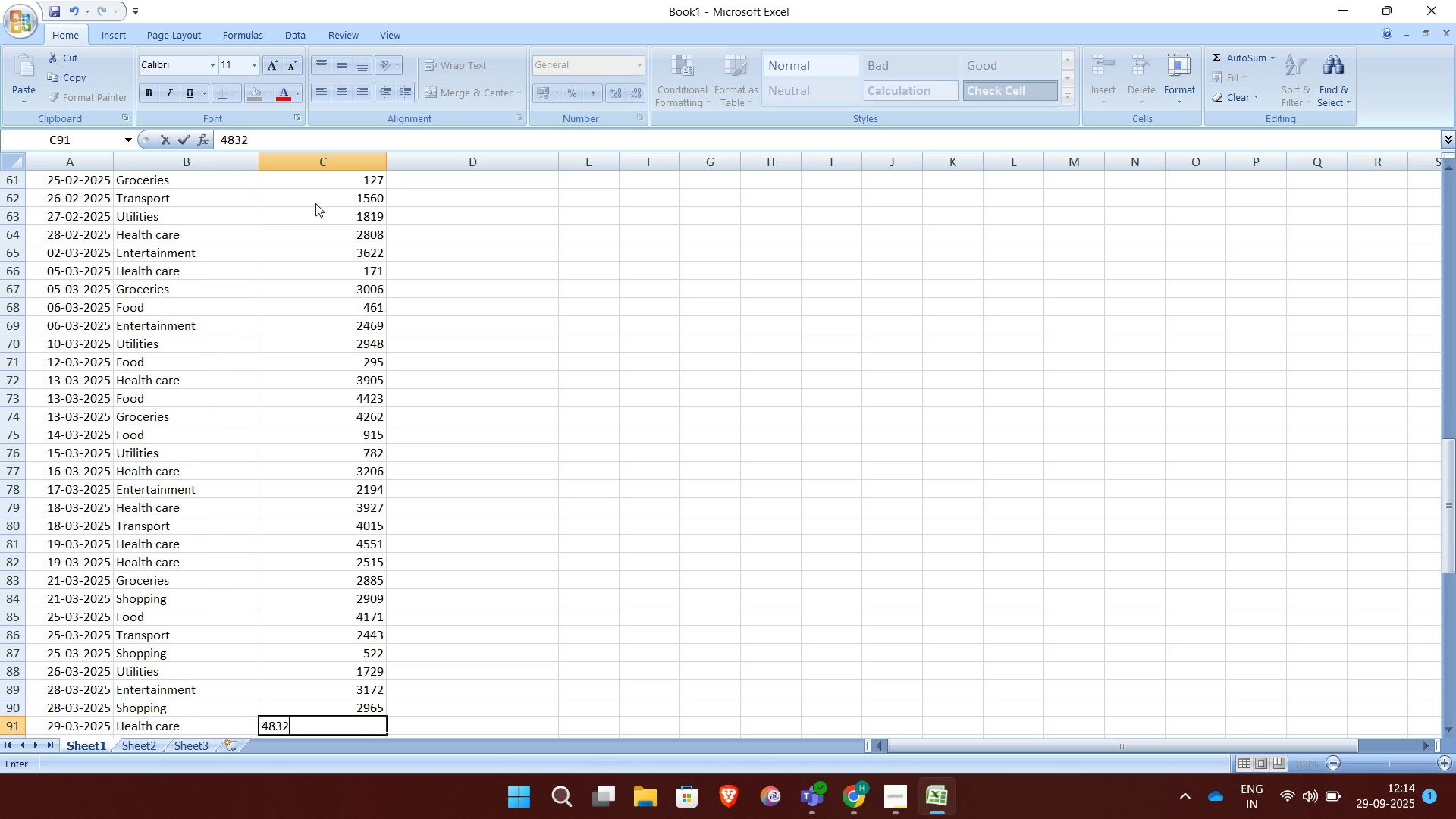 
key(Enter)
 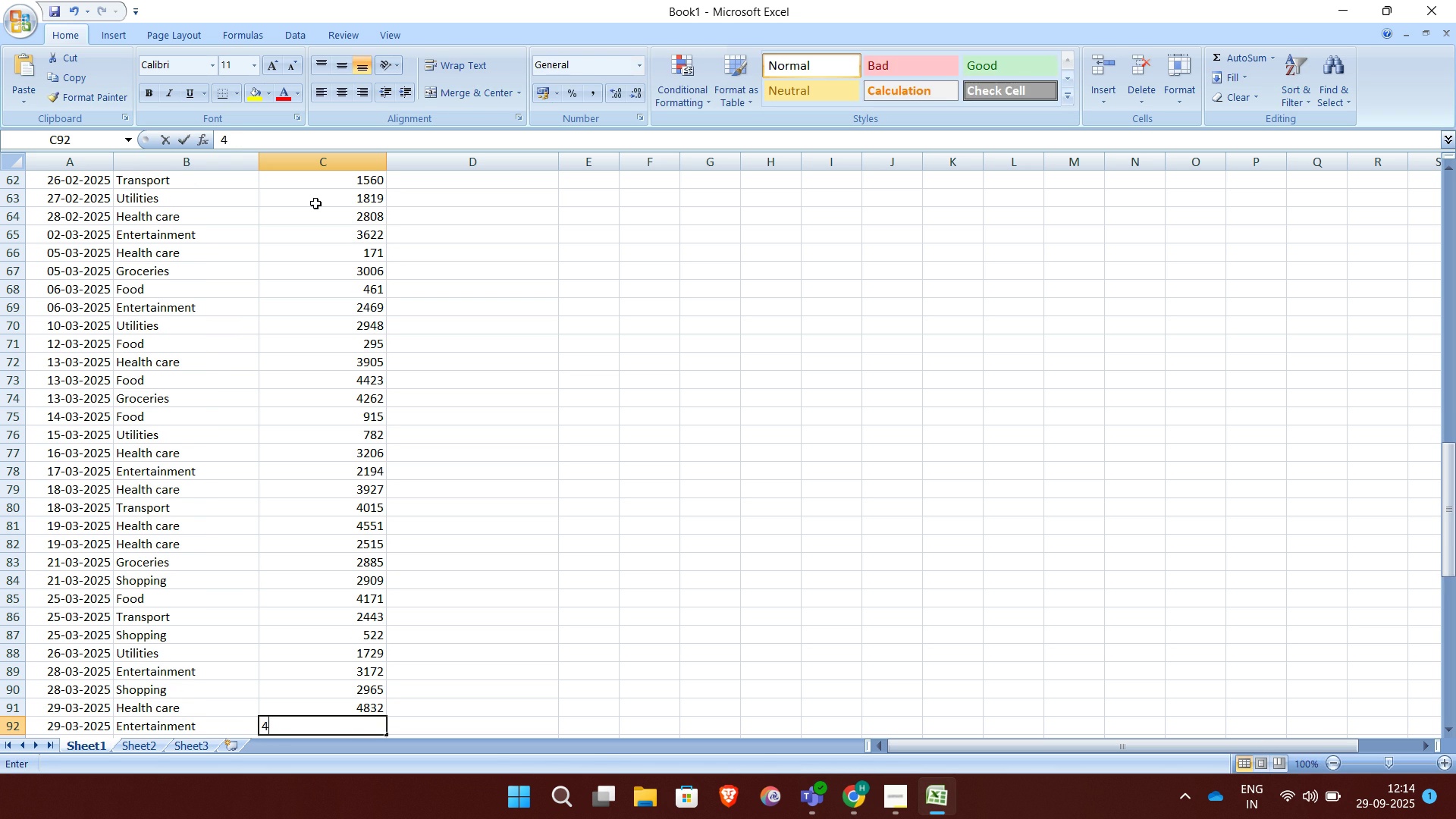 
type(4890)
 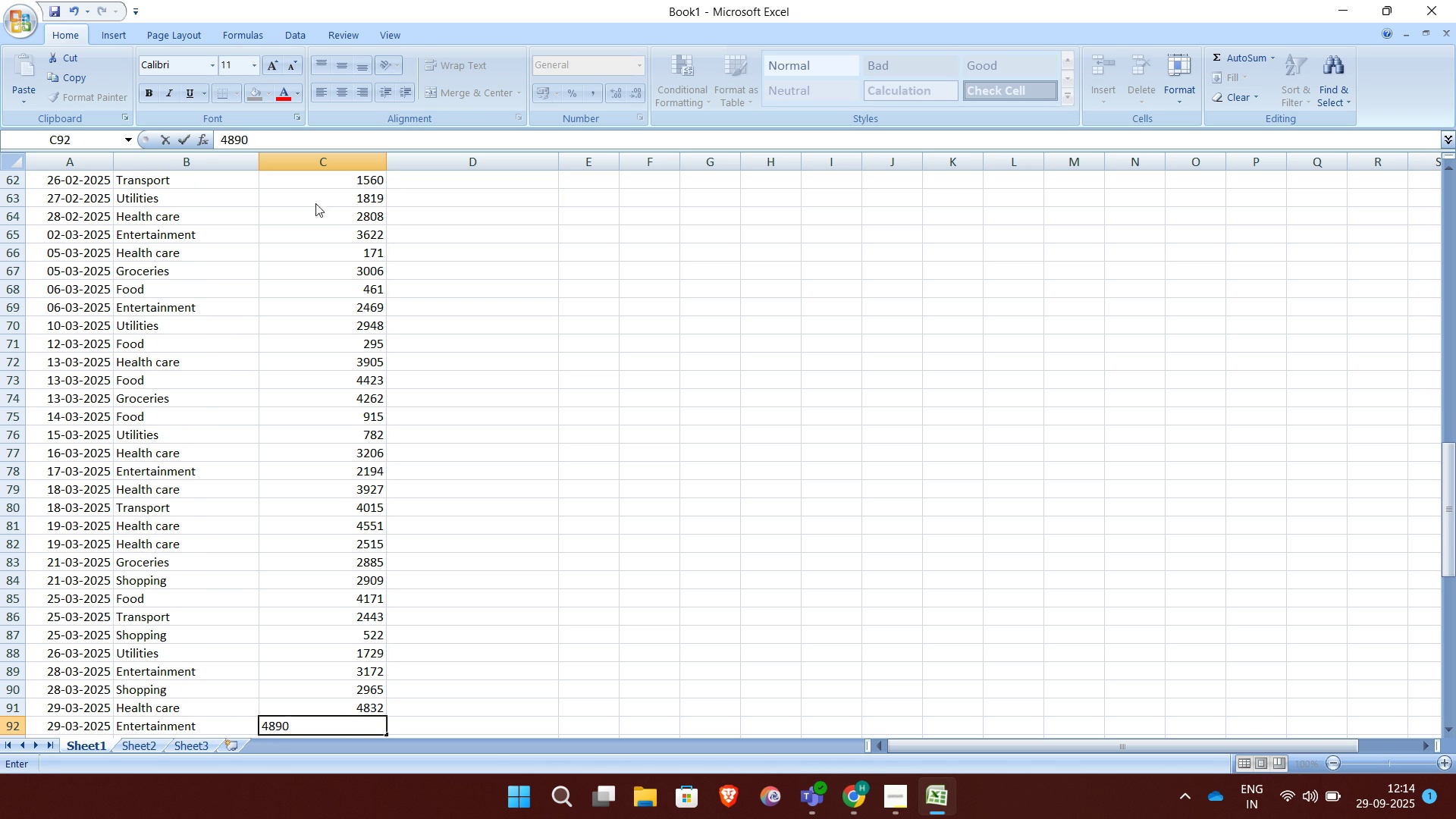 
key(Enter)
 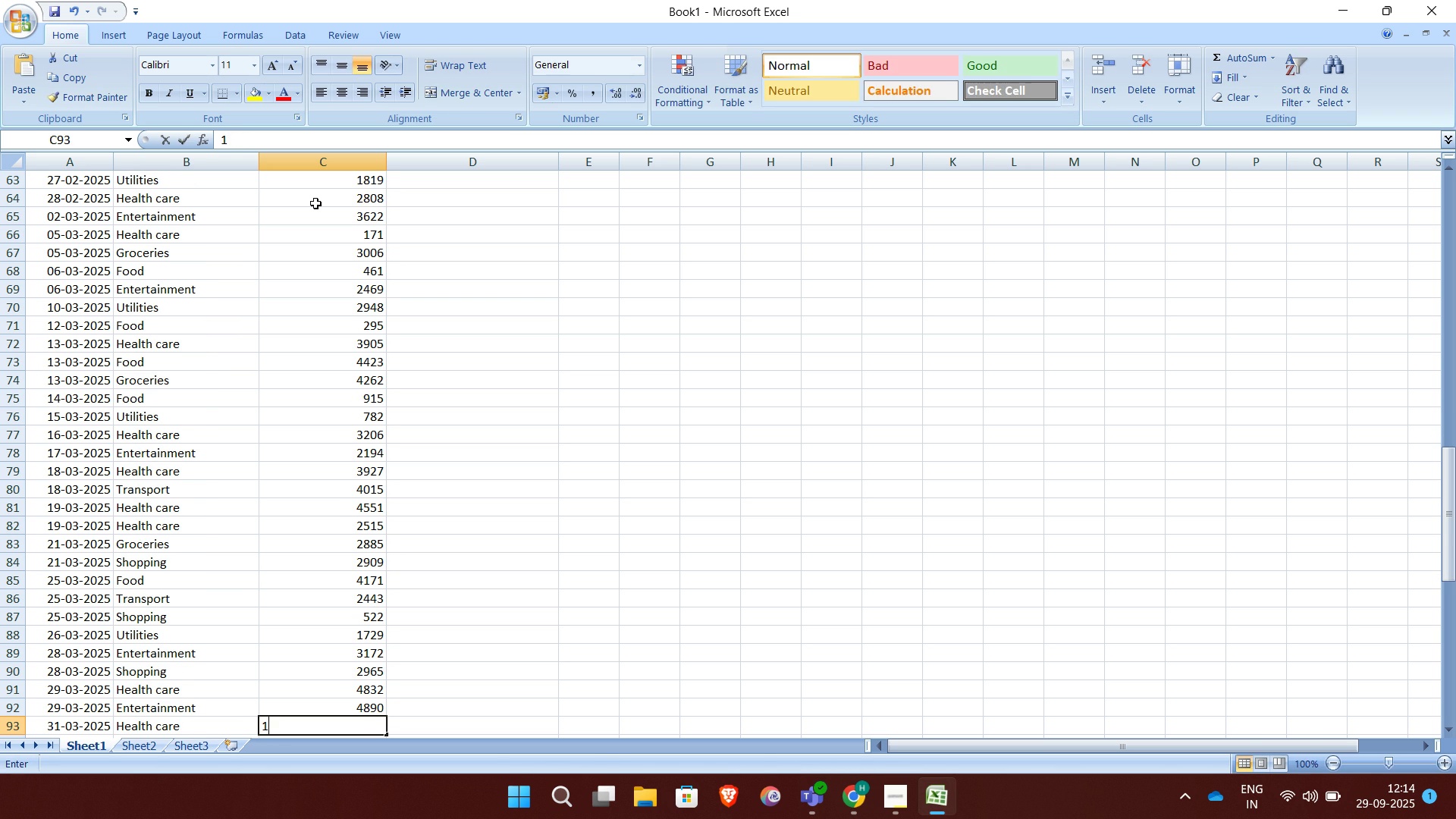 
type(1836)
 